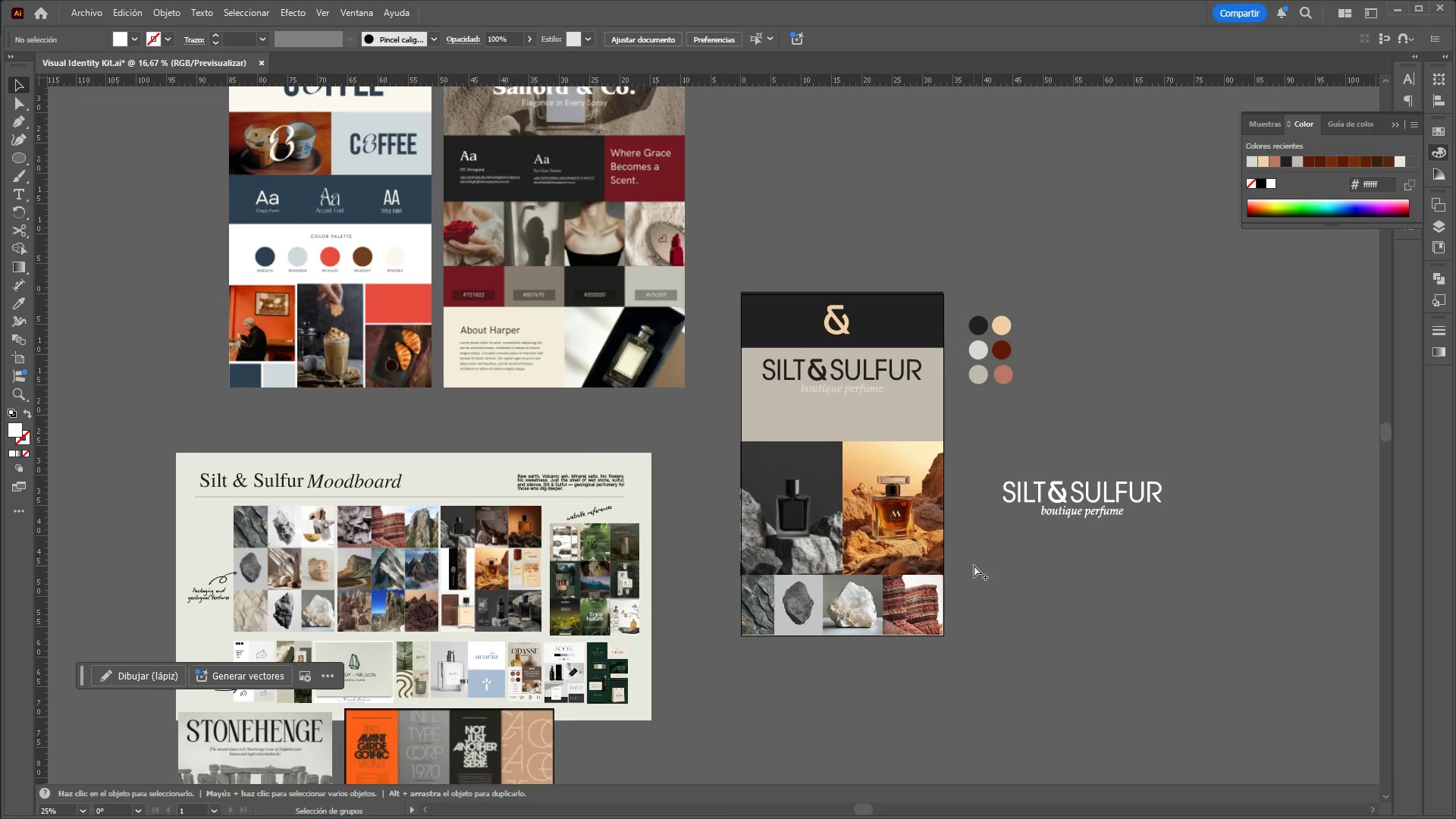 
key(Alt+Control+AltLeft)
 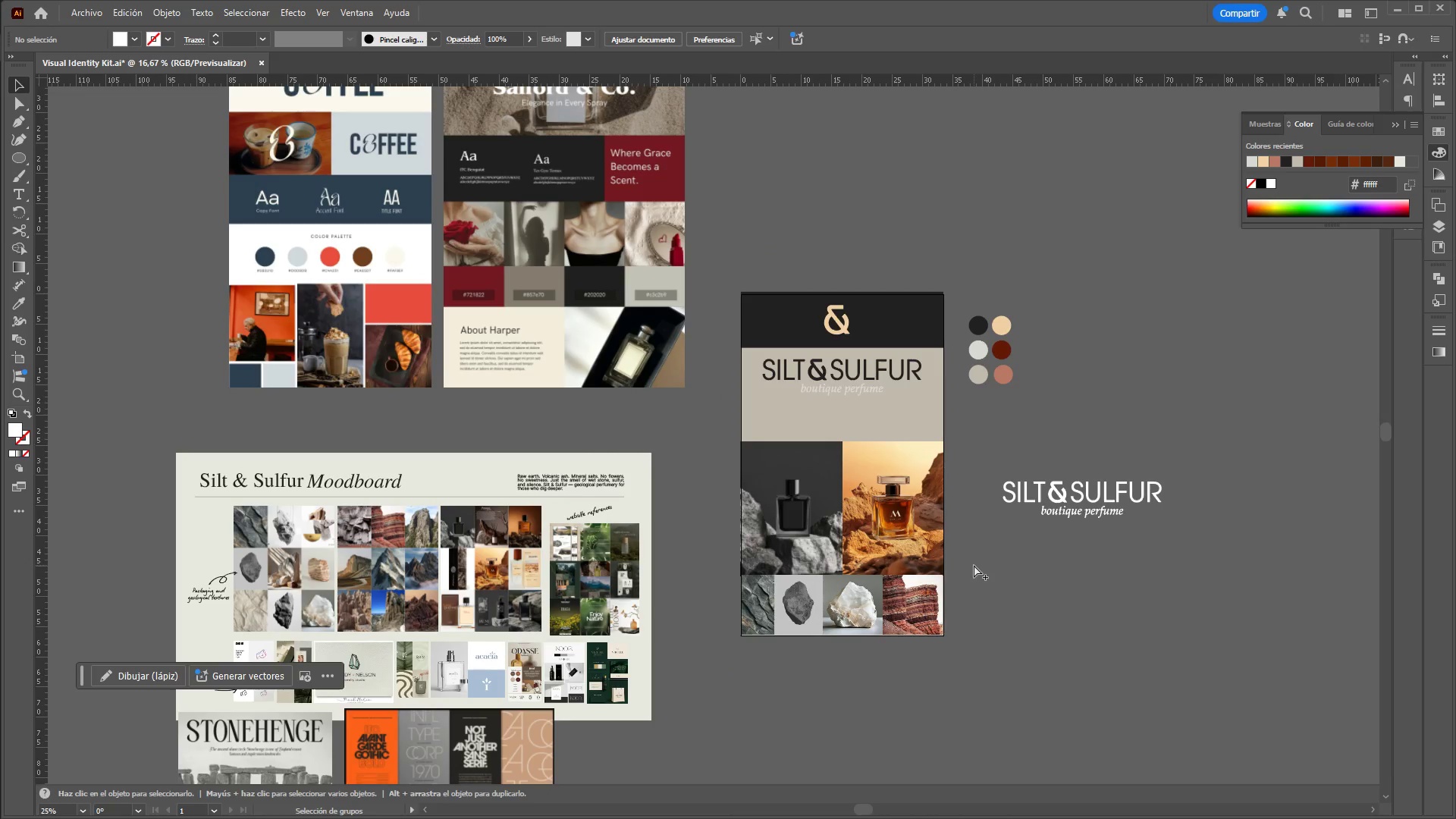 
key(Alt+Control+AltLeft)
 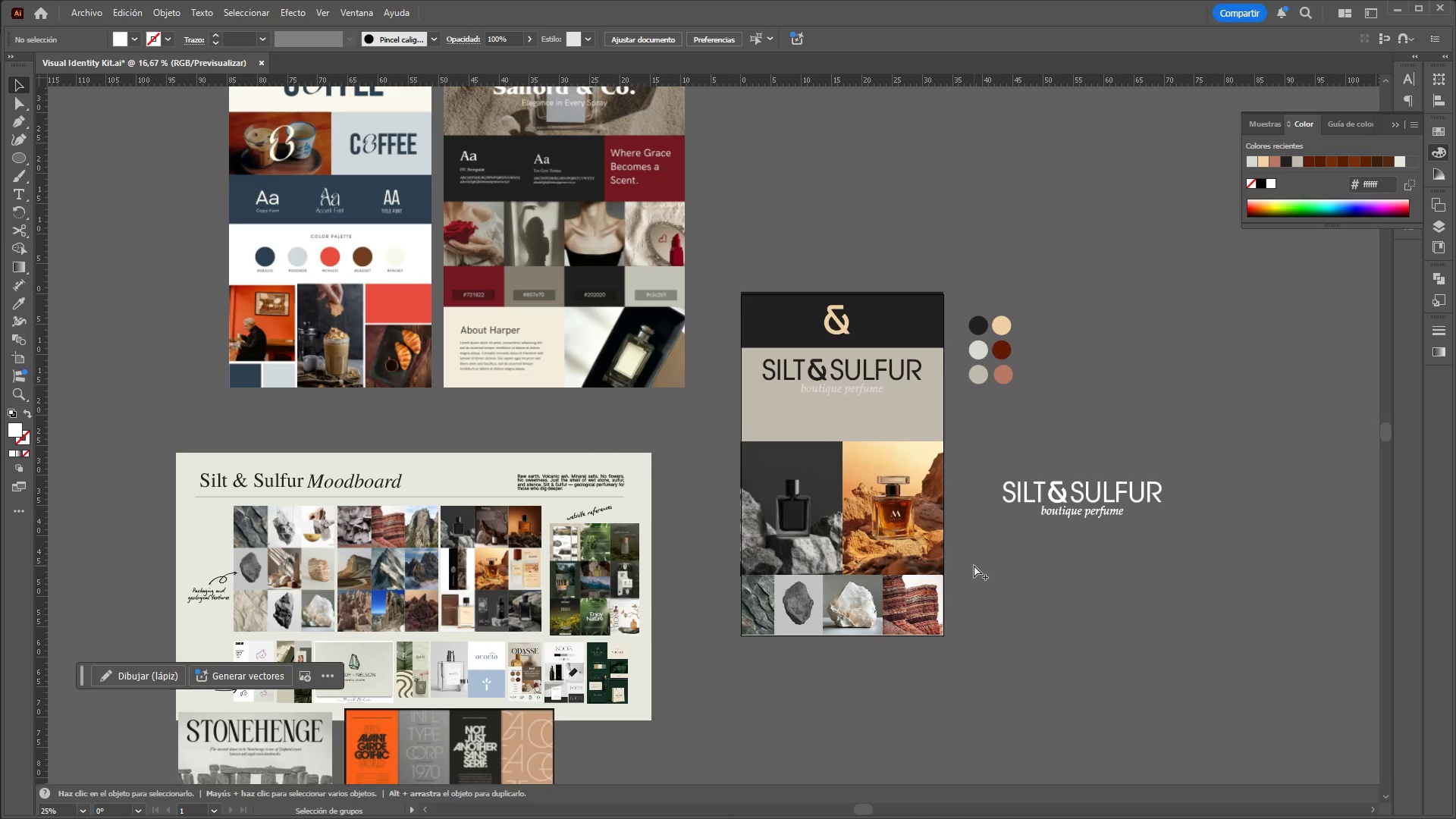 
key(Alt+Control+AltLeft)
 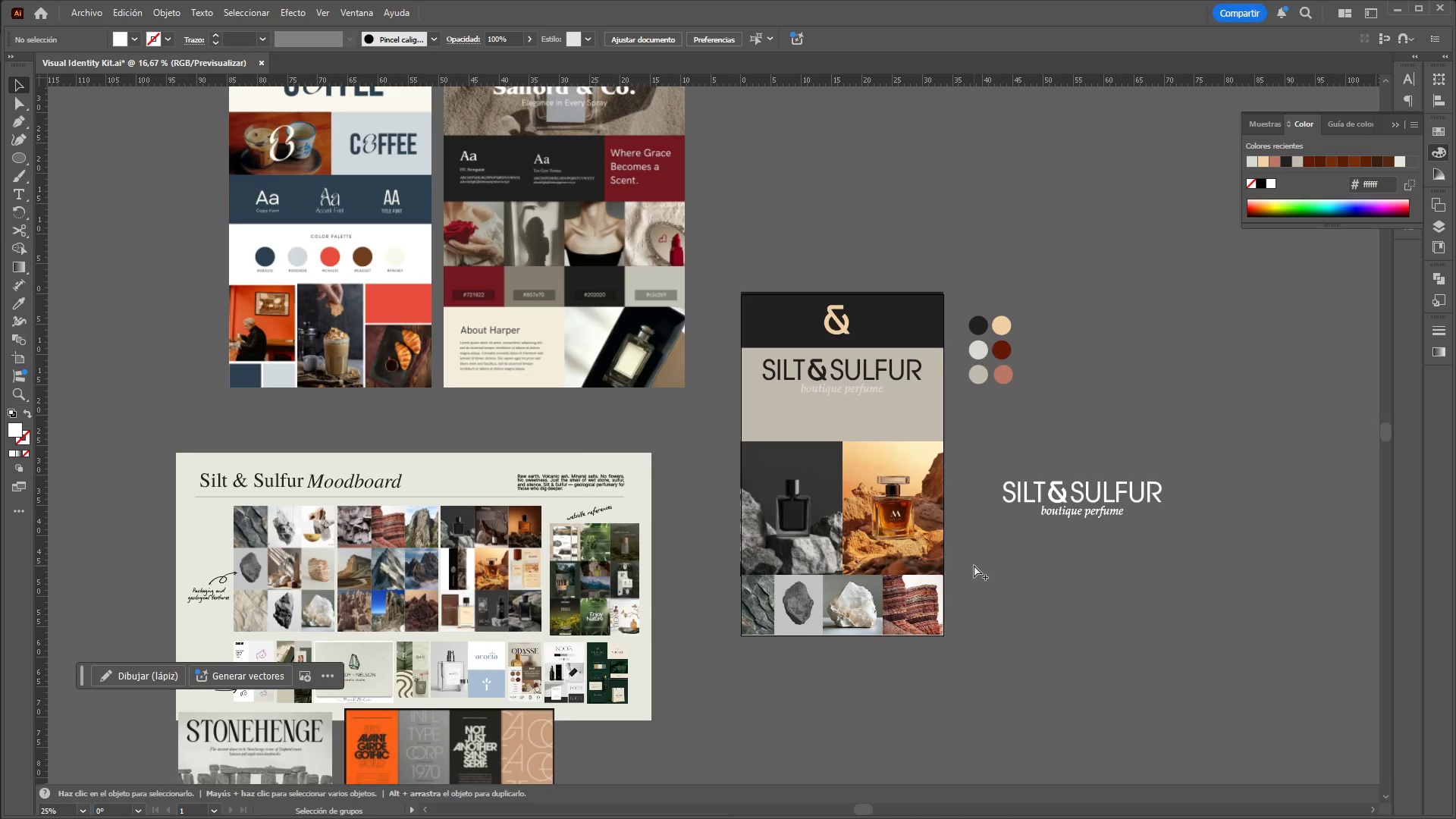 
key(Alt+Control+AltLeft)
 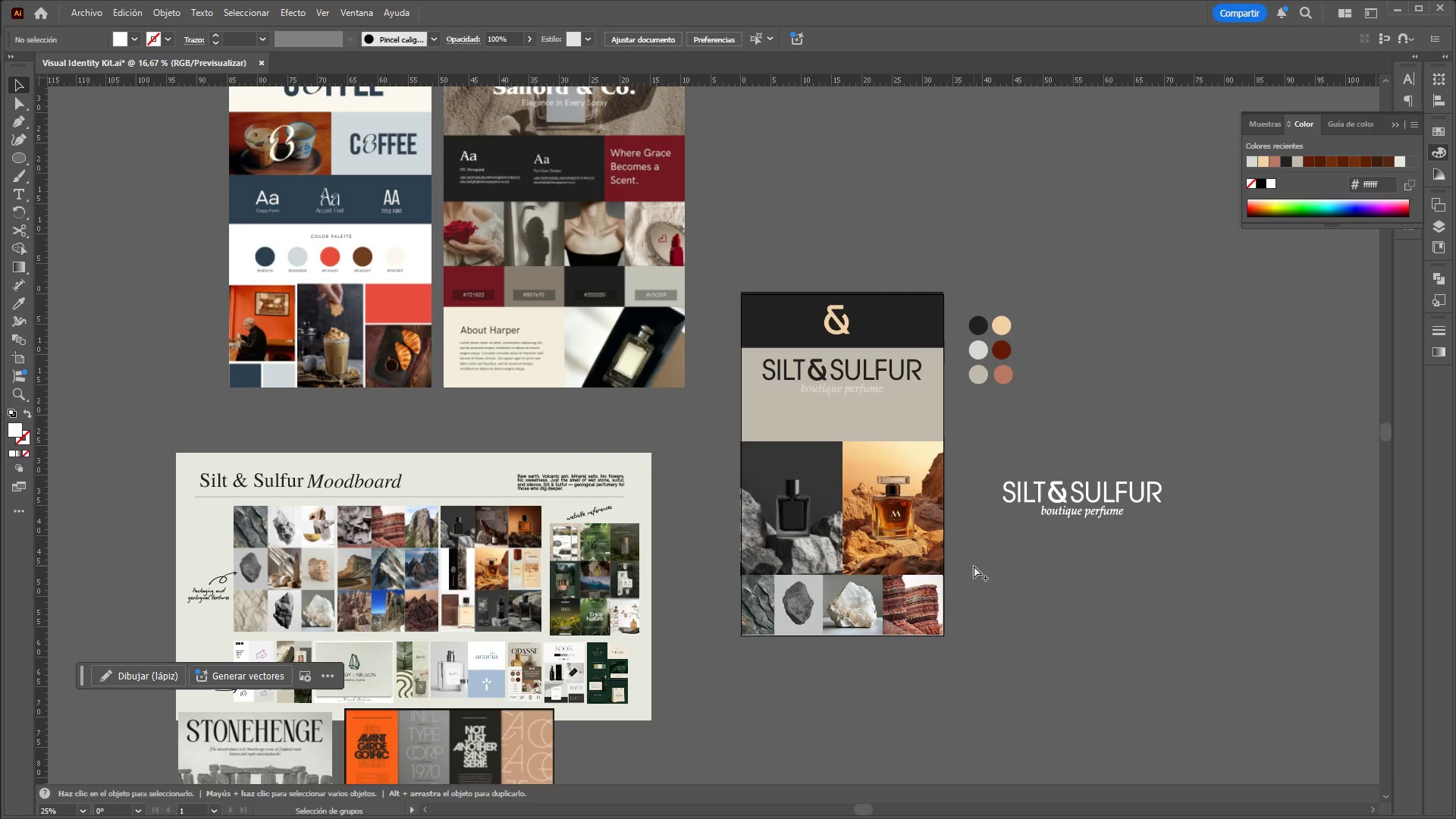 
key(Alt+Control+AltLeft)
 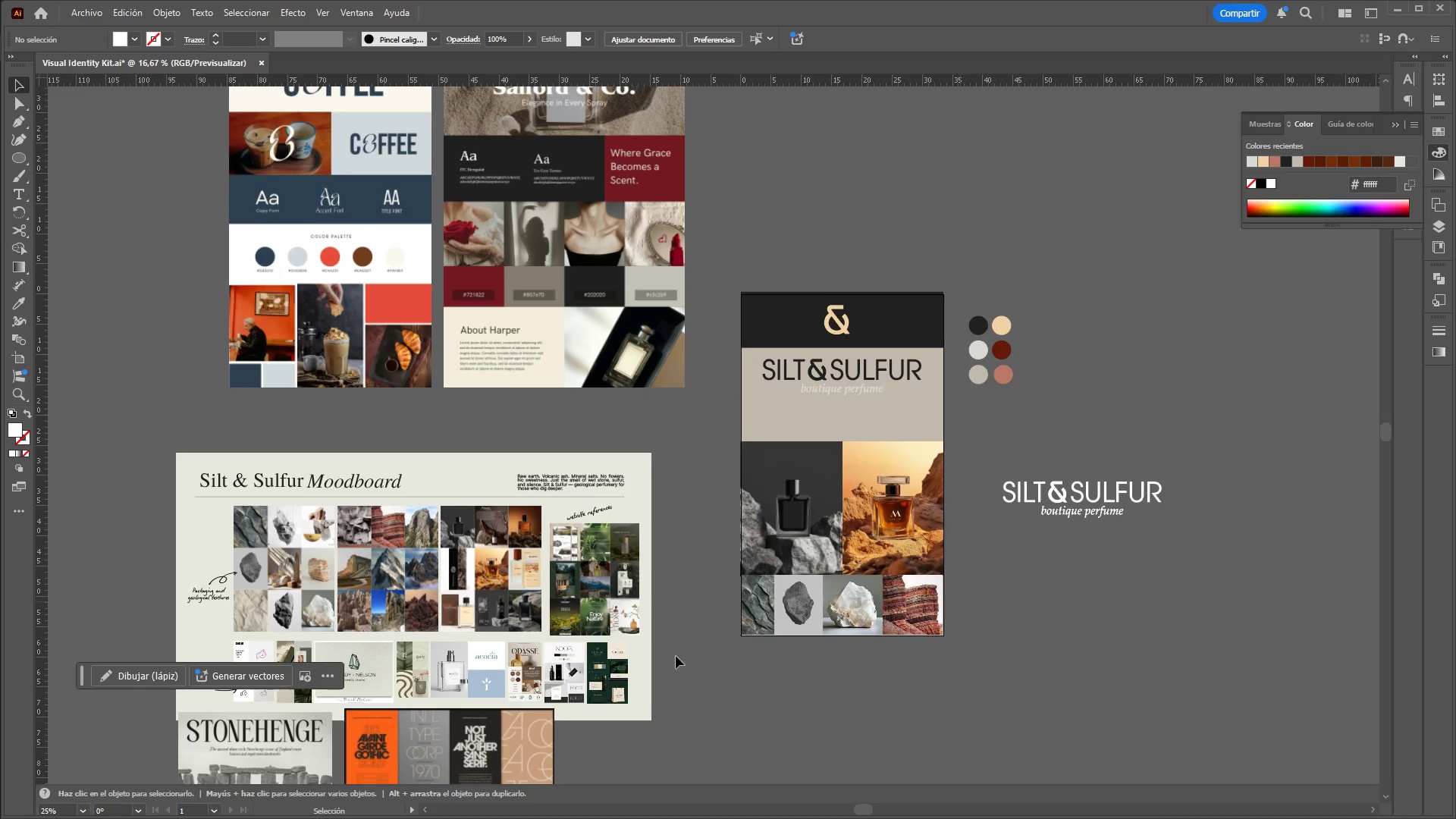 
scroll: coordinate [974, 565], scroll_direction: up, amount: 1.0
 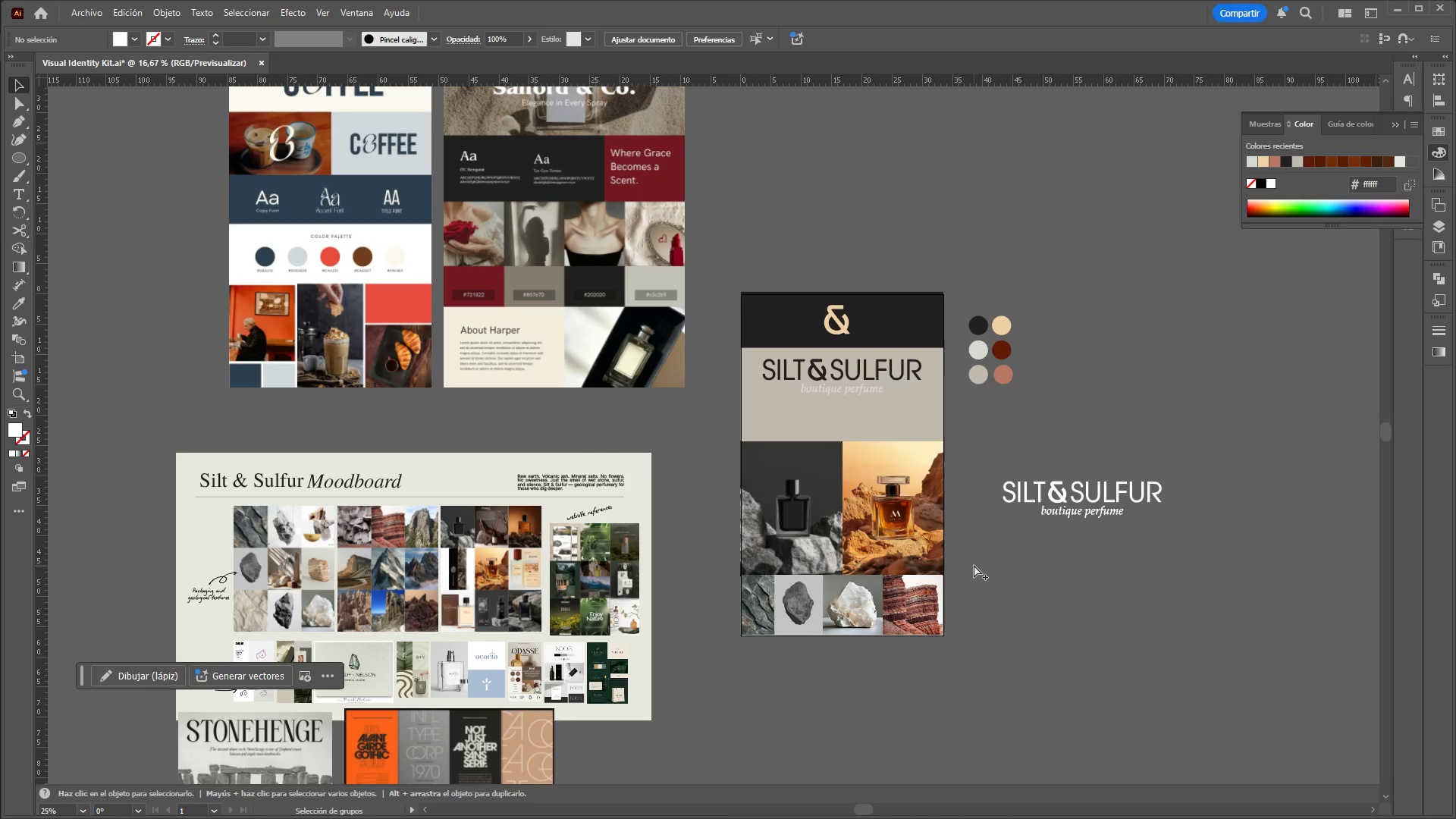 
scroll: coordinate [670, 668], scroll_direction: down, amount: 6.0
 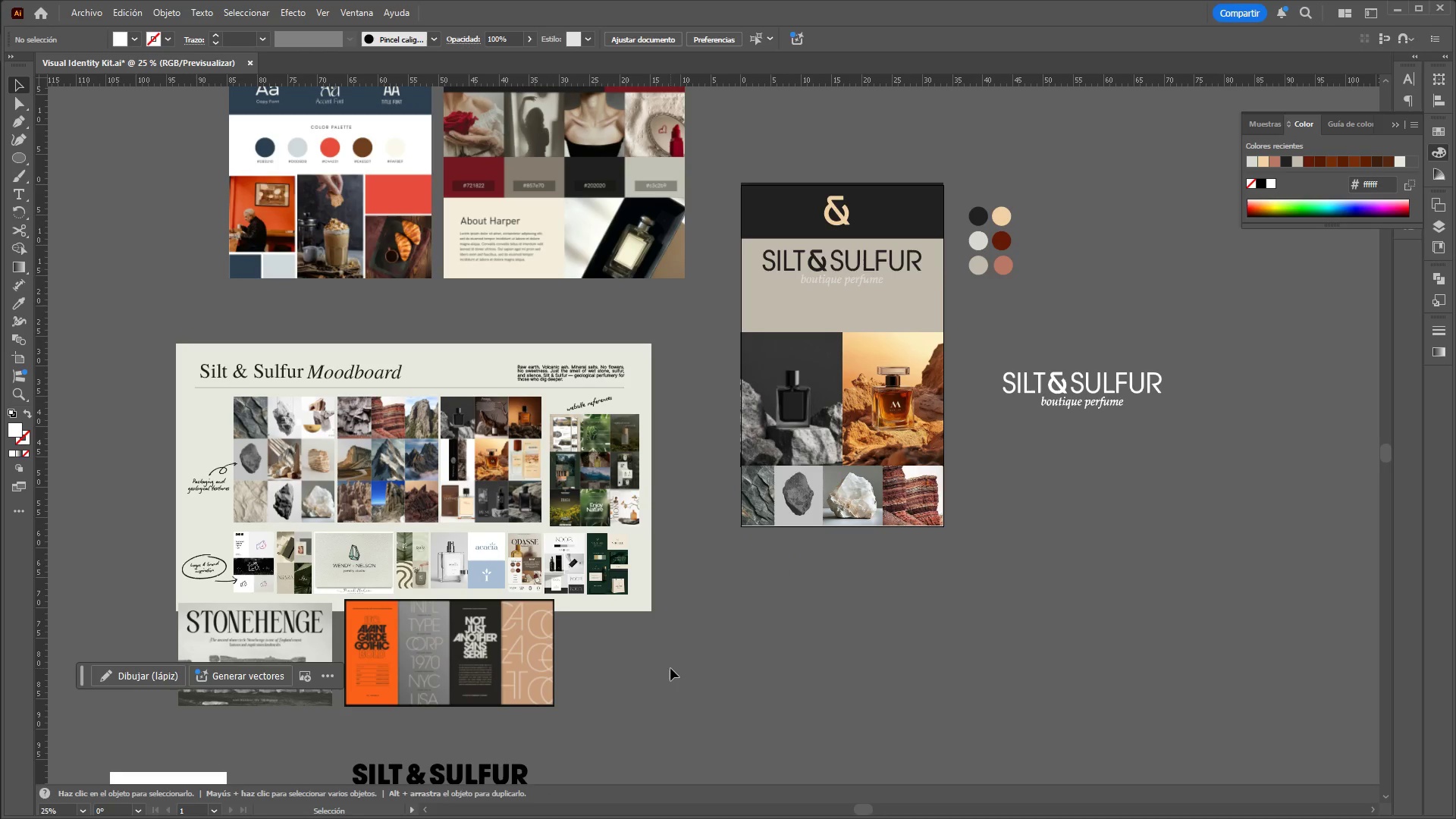 
hold_key(key=ControlLeft, duration=2.69)
hold_key(key=AltLeft, duration=1.51)
scroll: coordinate [671, 668], scroll_direction: down, amount: 1.0
 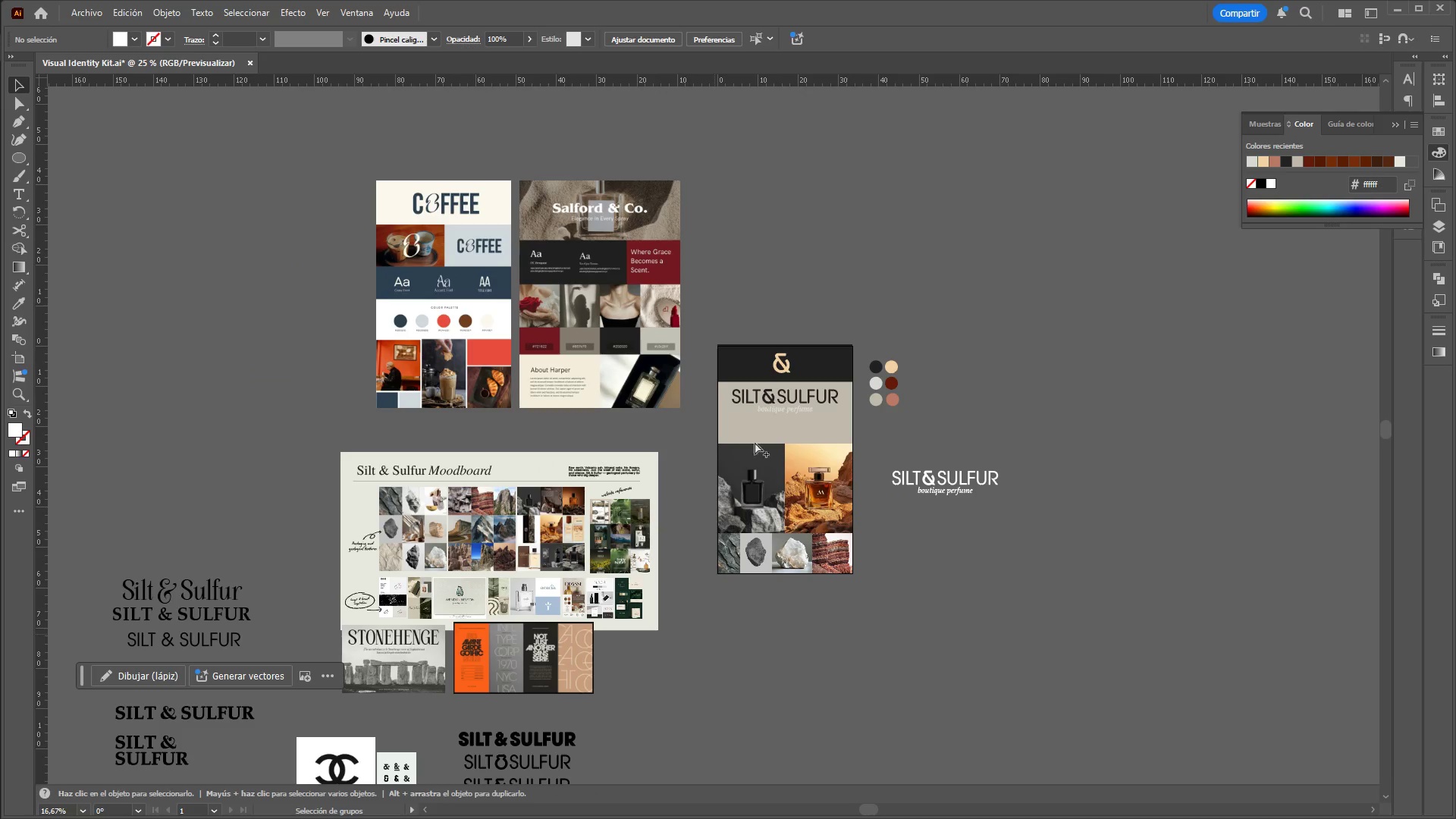 
hold_key(key=AltLeft, duration=1.11)
 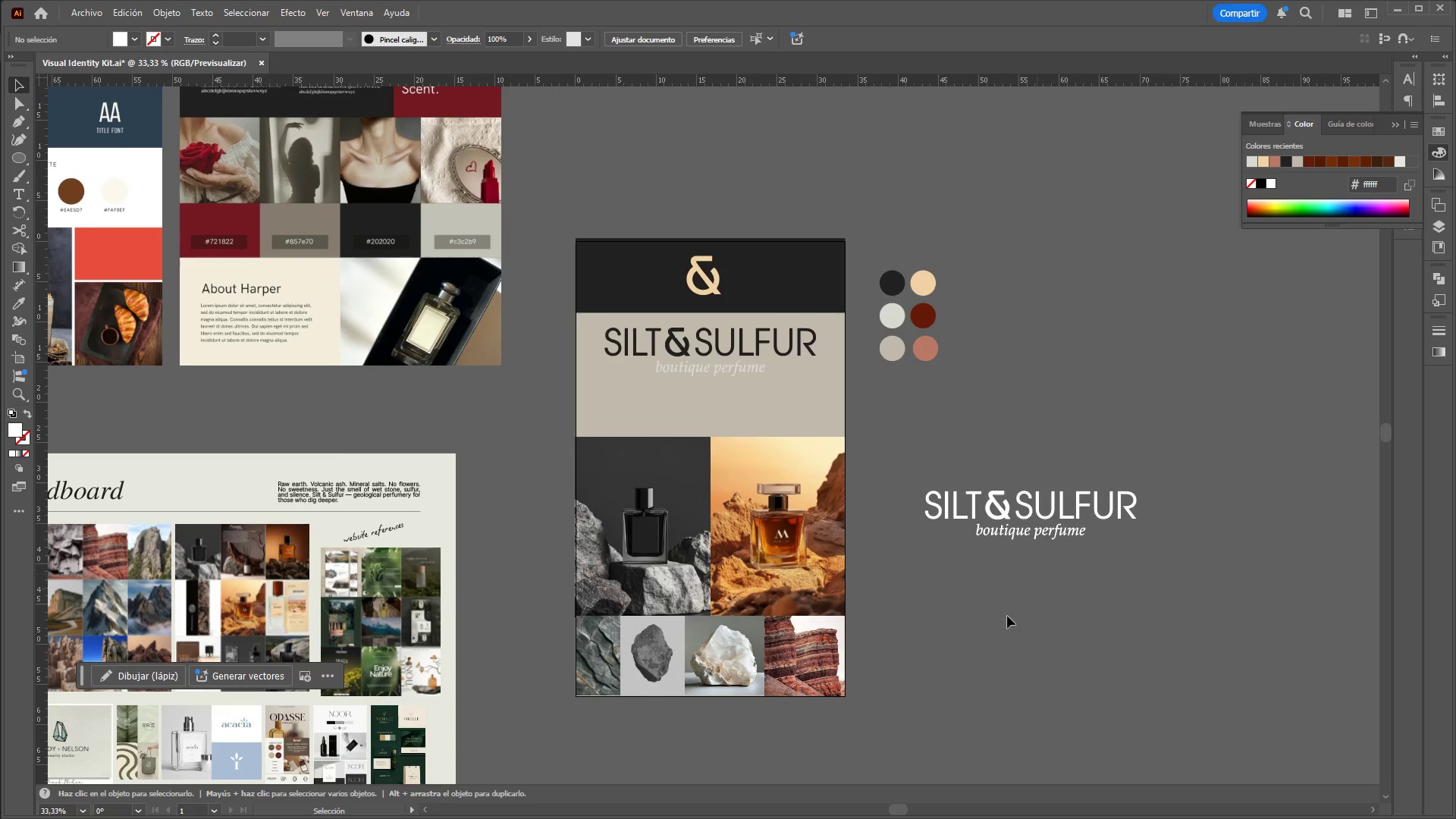 
scroll: coordinate [754, 391], scroll_direction: up, amount: 2.0
 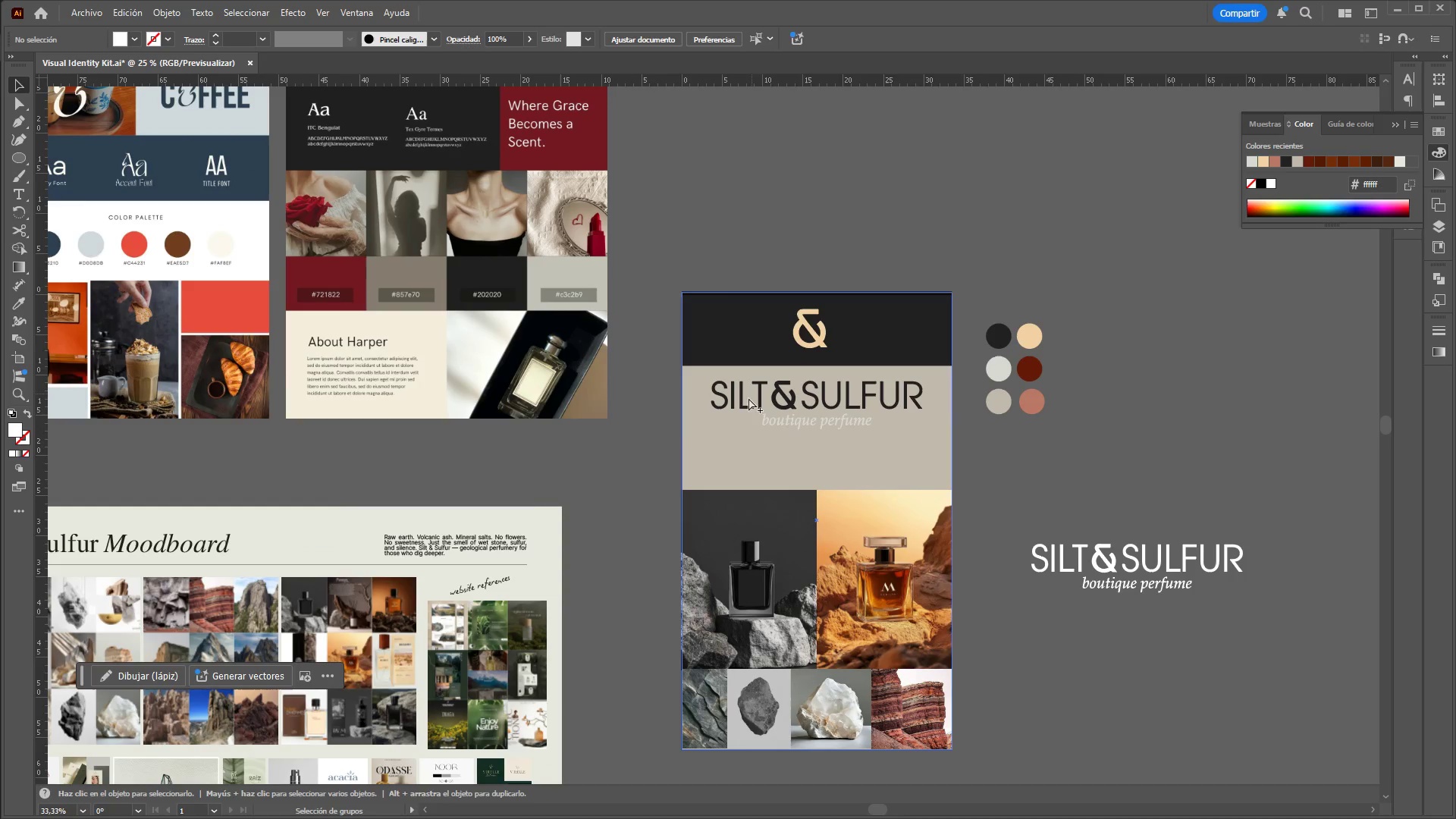 
scroll: coordinate [745, 415], scroll_direction: down, amount: 1.0
 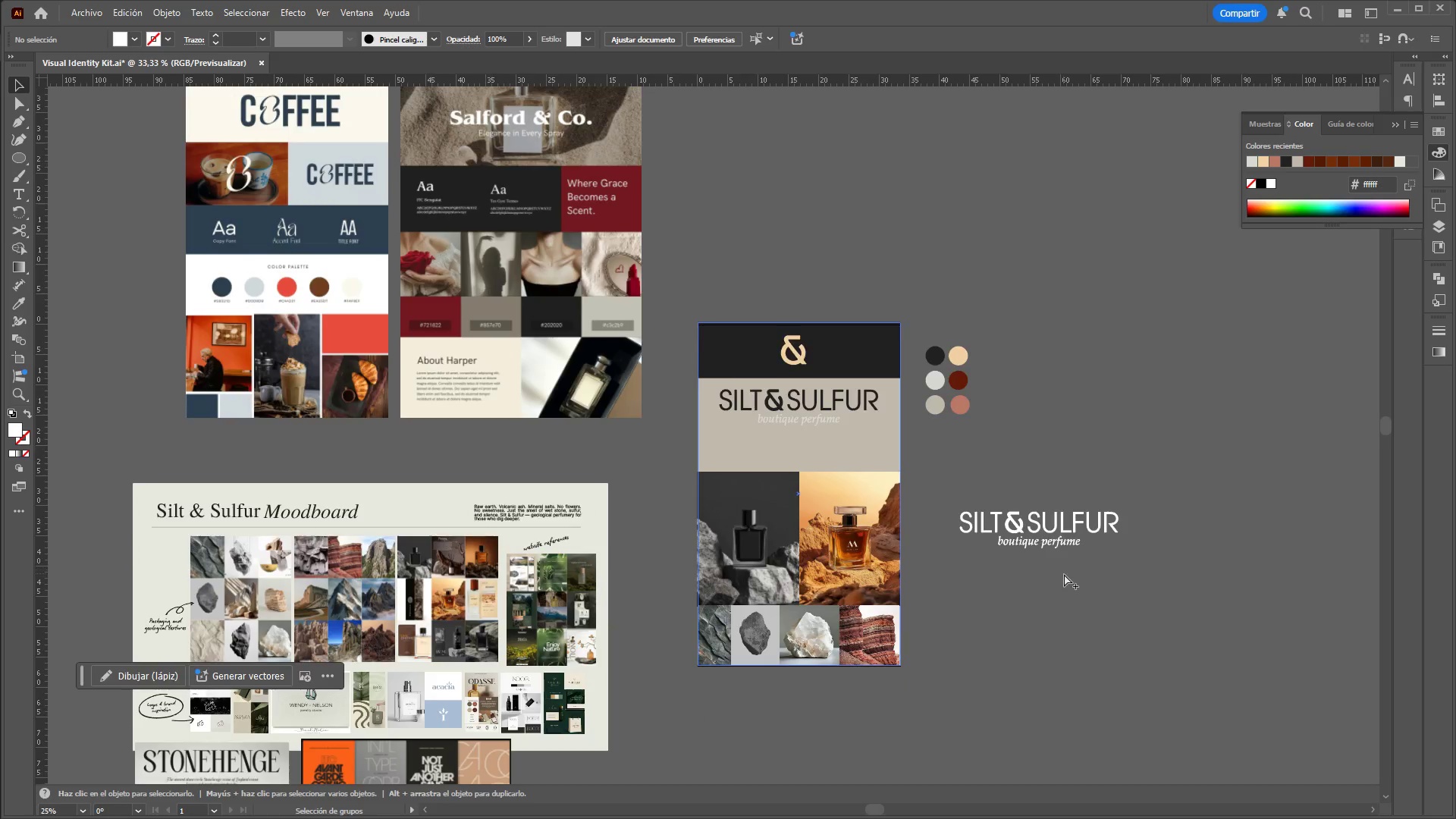 
scroll: coordinate [1064, 574], scroll_direction: up, amount: 1.0
 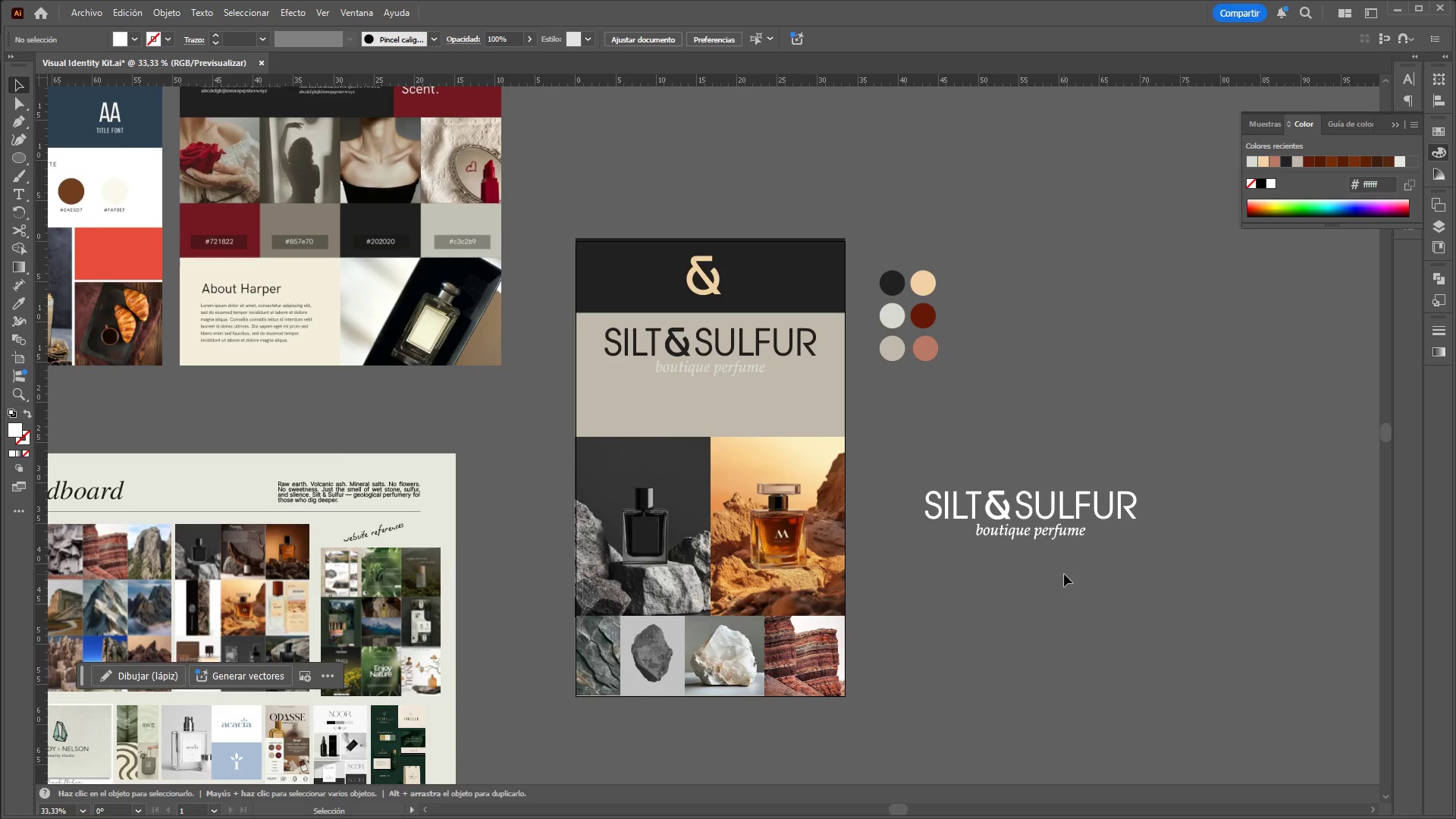 
left_click_drag(start_coordinate=[1030, 595], to_coordinate=[951, 659])
 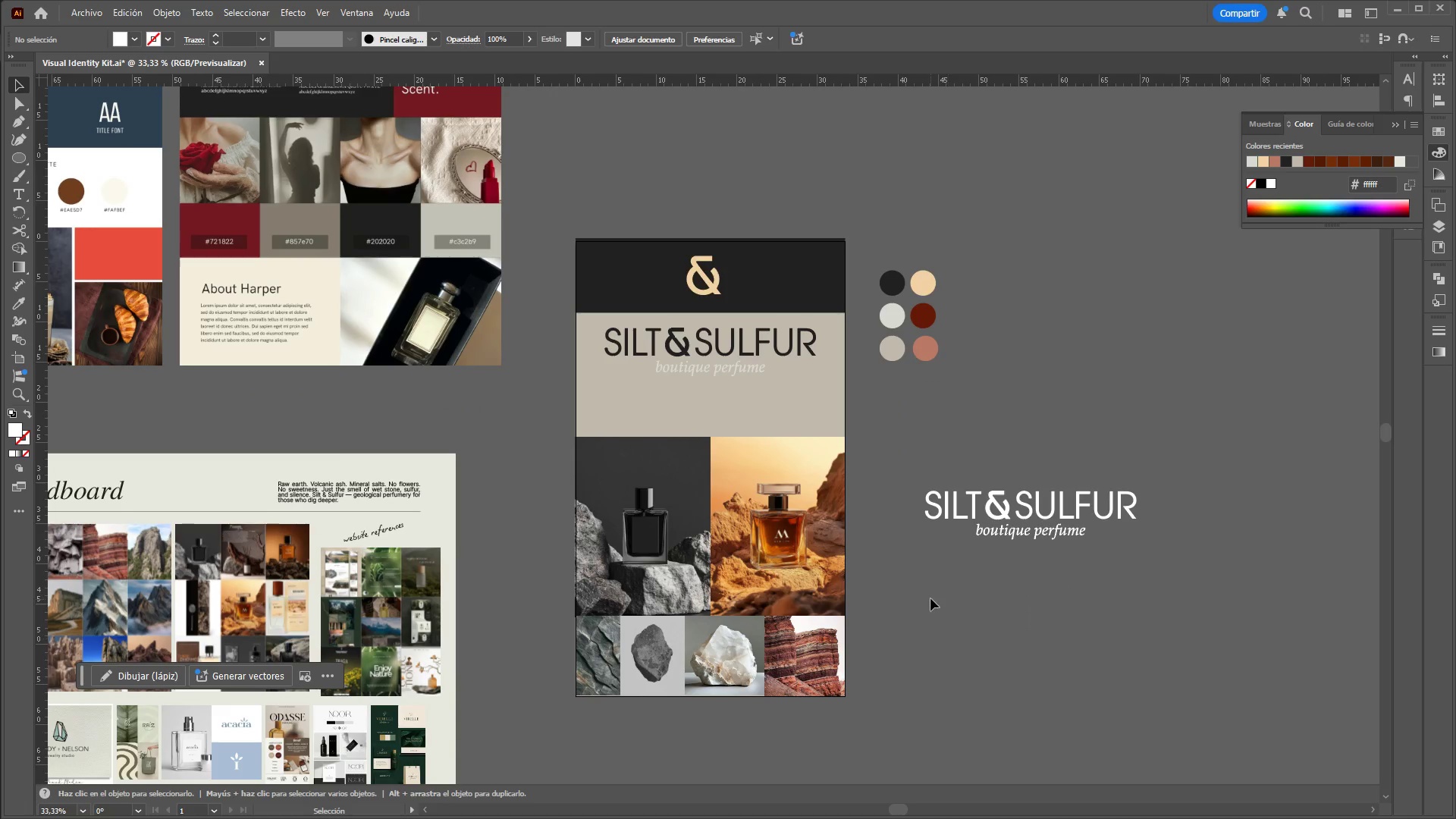 
left_click_drag(start_coordinate=[930, 598], to_coordinate=[1062, 631])
 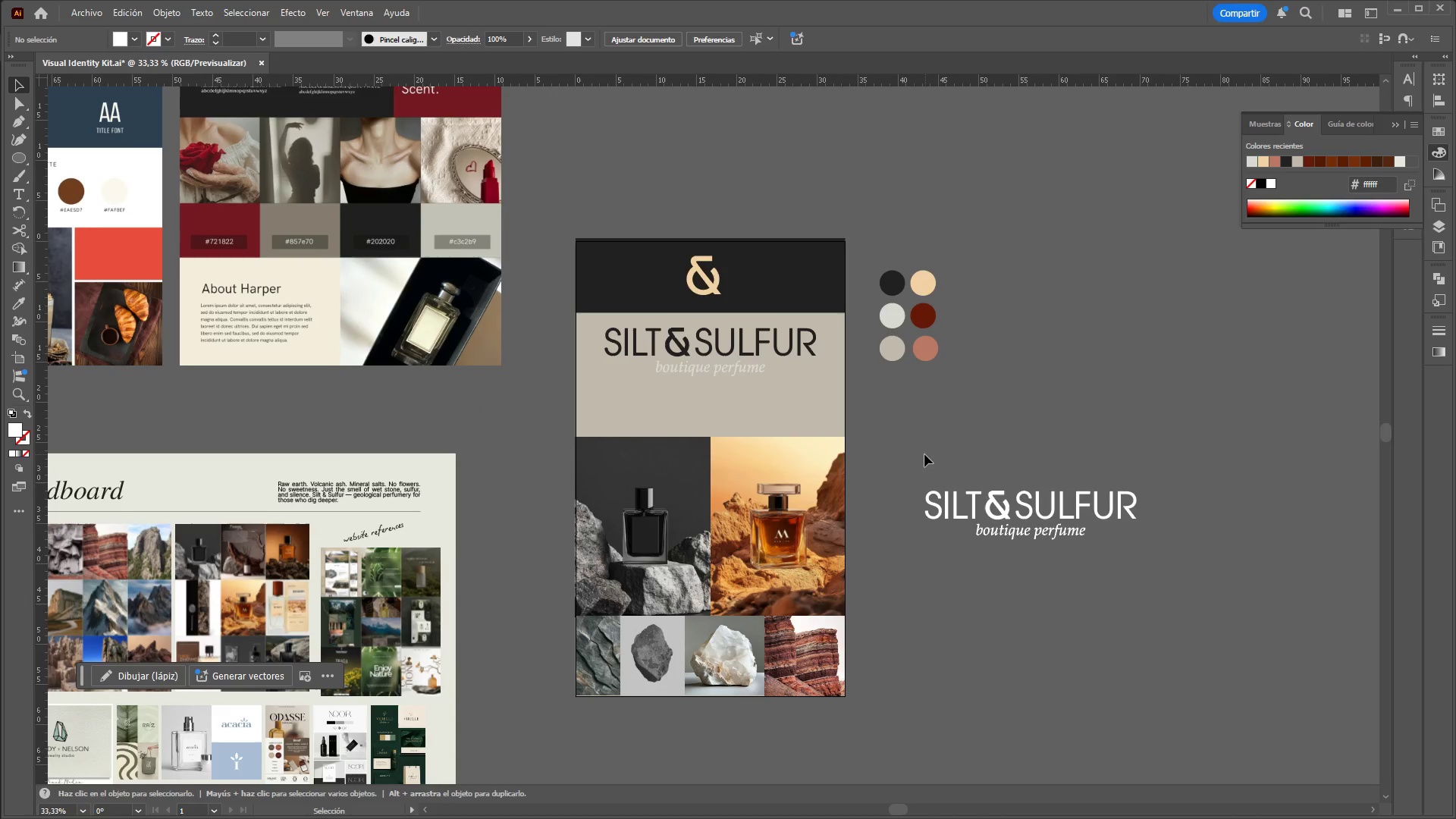 
hold_key(key=ControlLeft, duration=2.2)
hold_key(key=AltLeft, duration=1.52)
scroll: coordinate [1173, 506], scroll_direction: down, amount: 3.0
 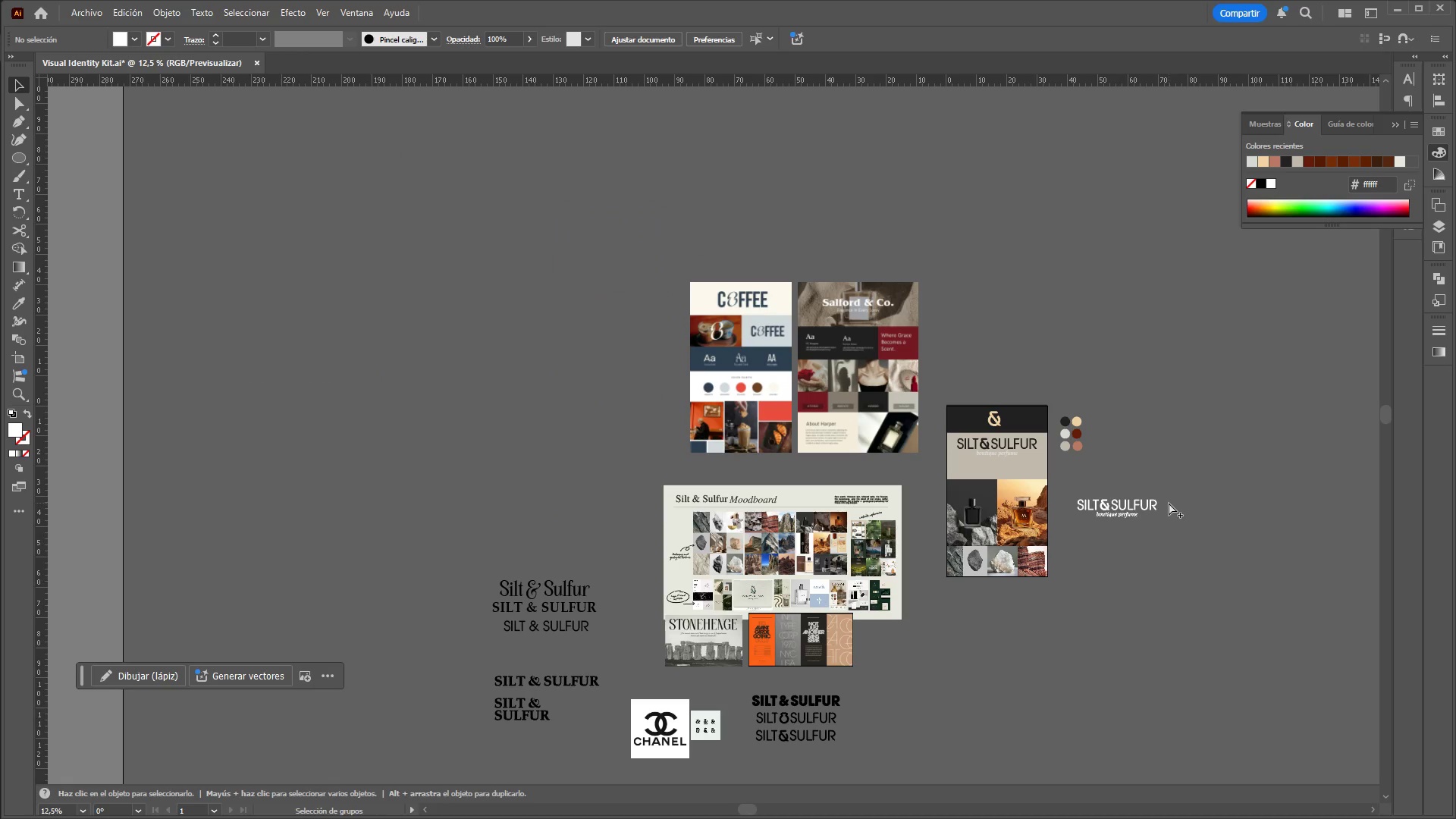 
hold_key(key=AltLeft, duration=0.61)
scroll: coordinate [1168, 503], scroll_direction: up, amount: 3.0
 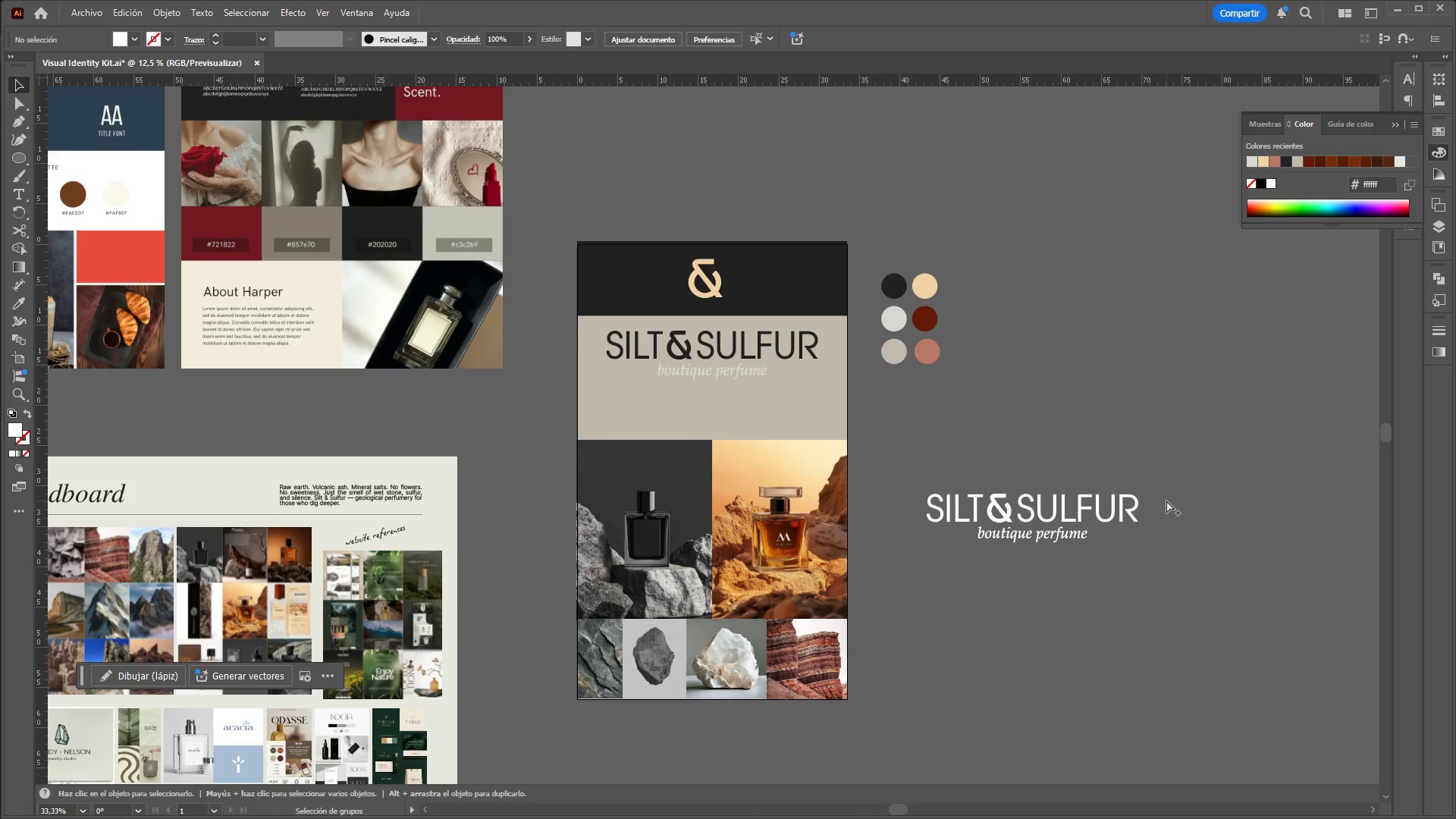 
left_click([679, 811])
 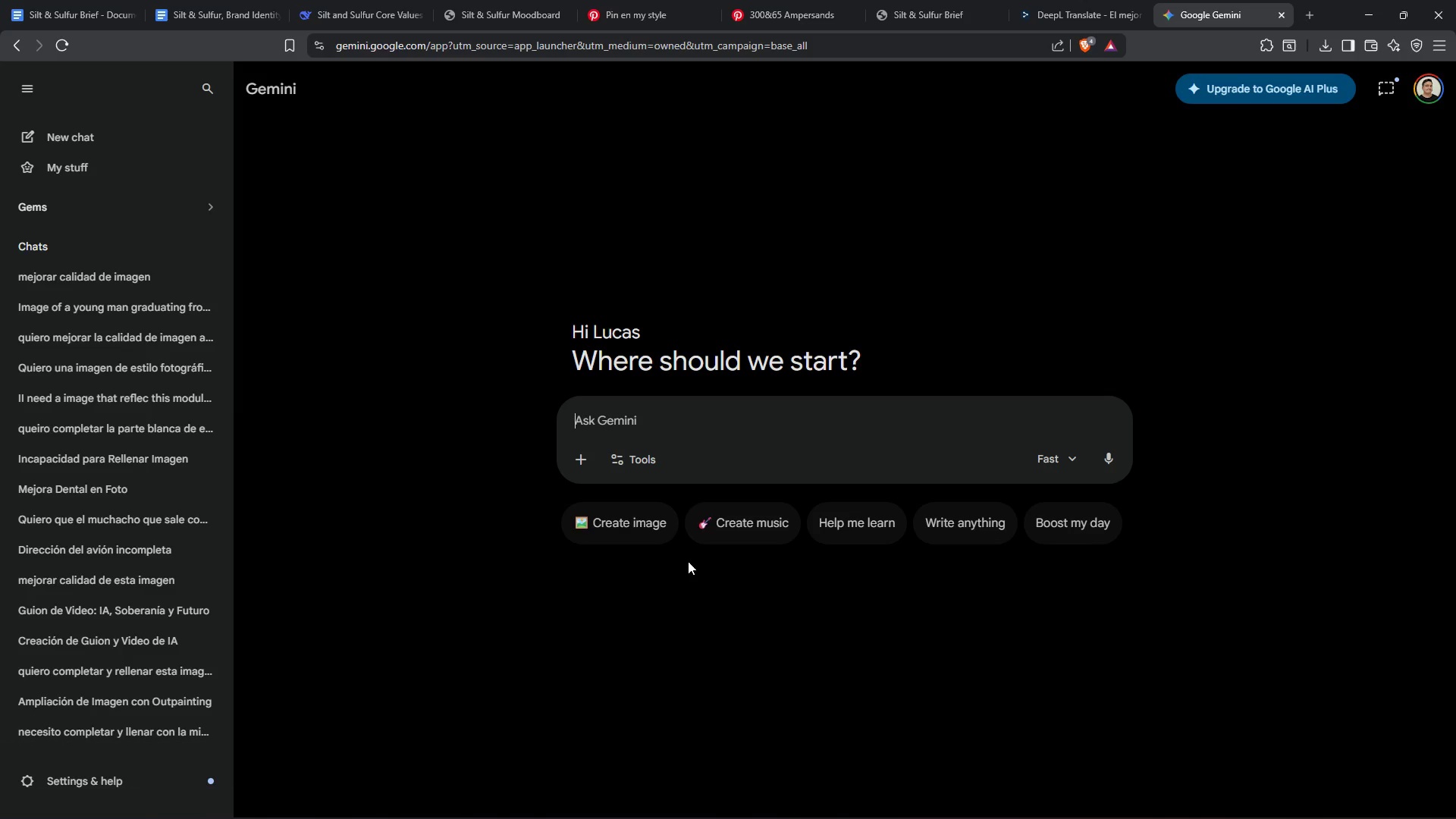 
type(quiero que me hagas un mockup de un perfume agregando este logo a)
key(Backspace)
key(Backspace)
 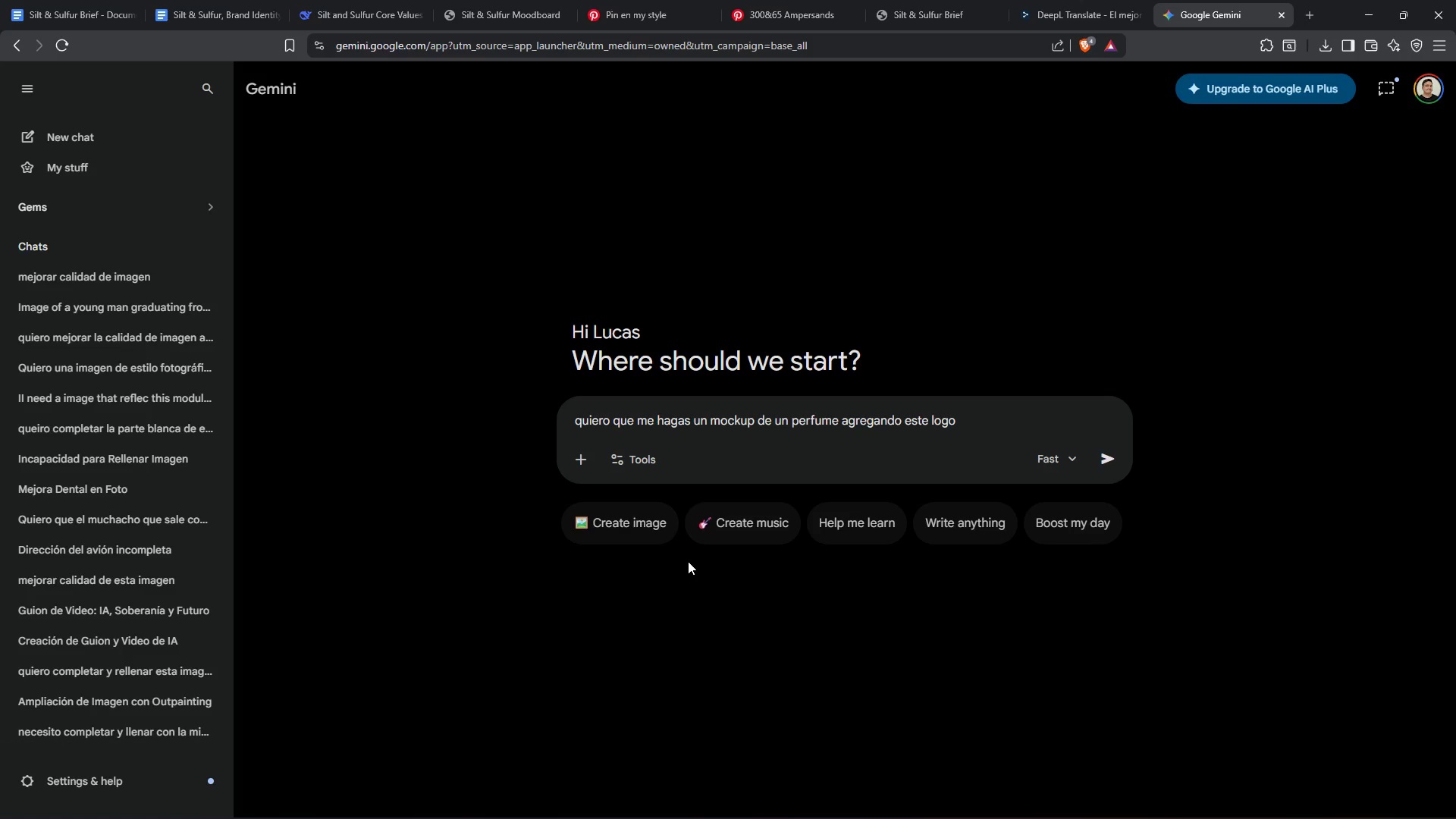 
scroll: coordinate [862, 403], scroll_direction: up, amount: 1.0
 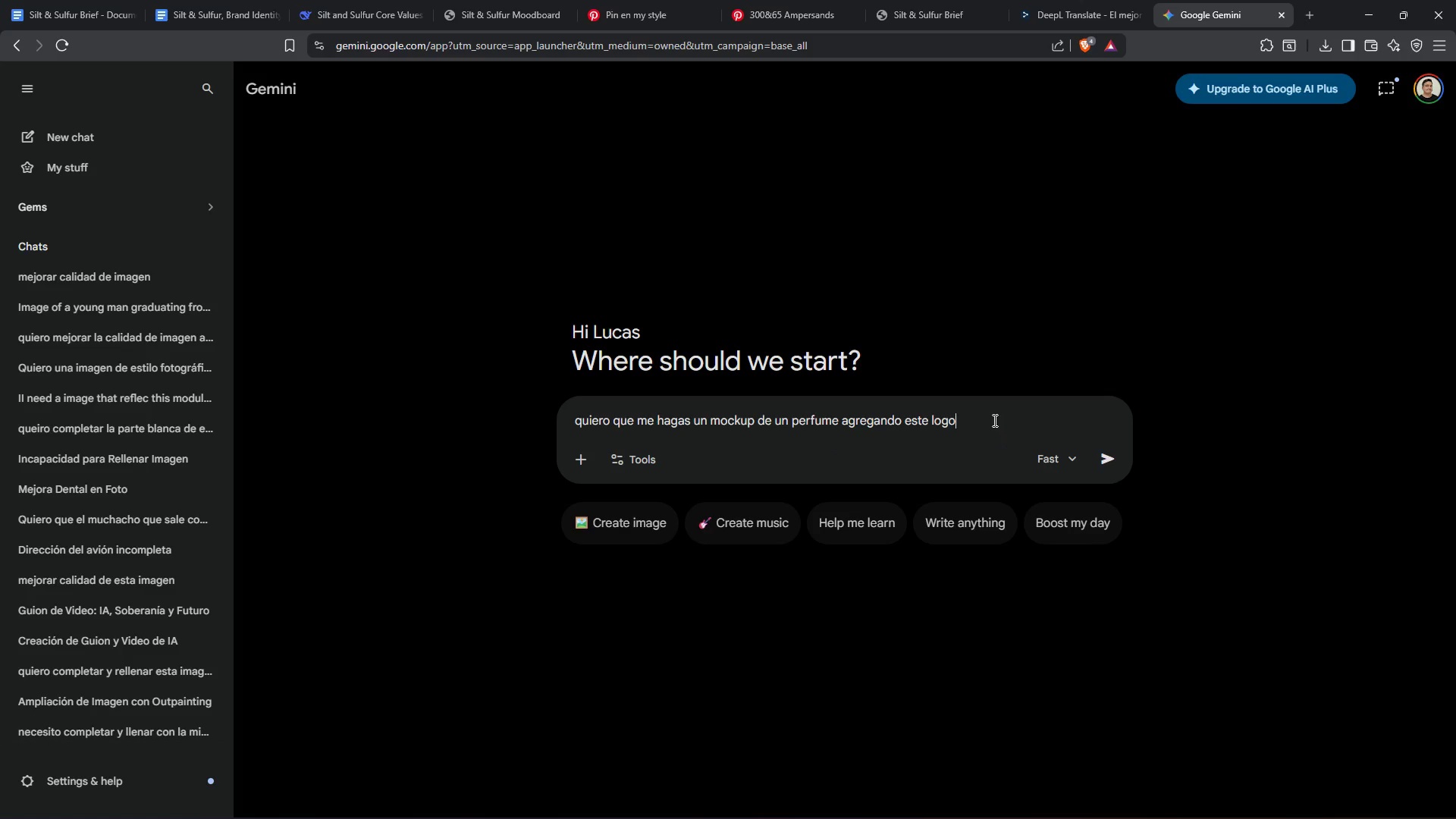 
left_click_drag(start_coordinate=[993, 420], to_coordinate=[904, 419])
 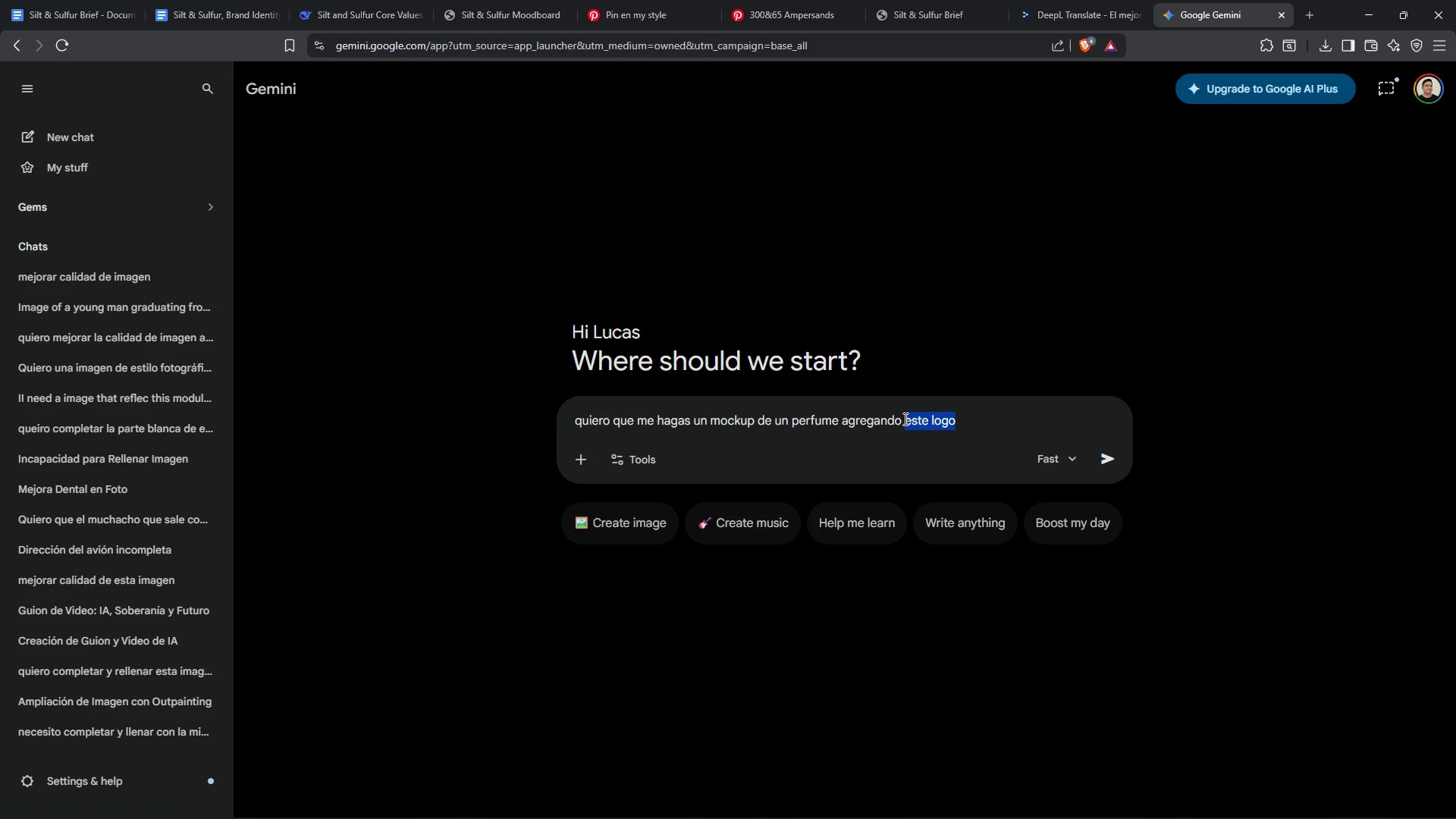 
hold_key(key=Backspace, duration=0.86)
 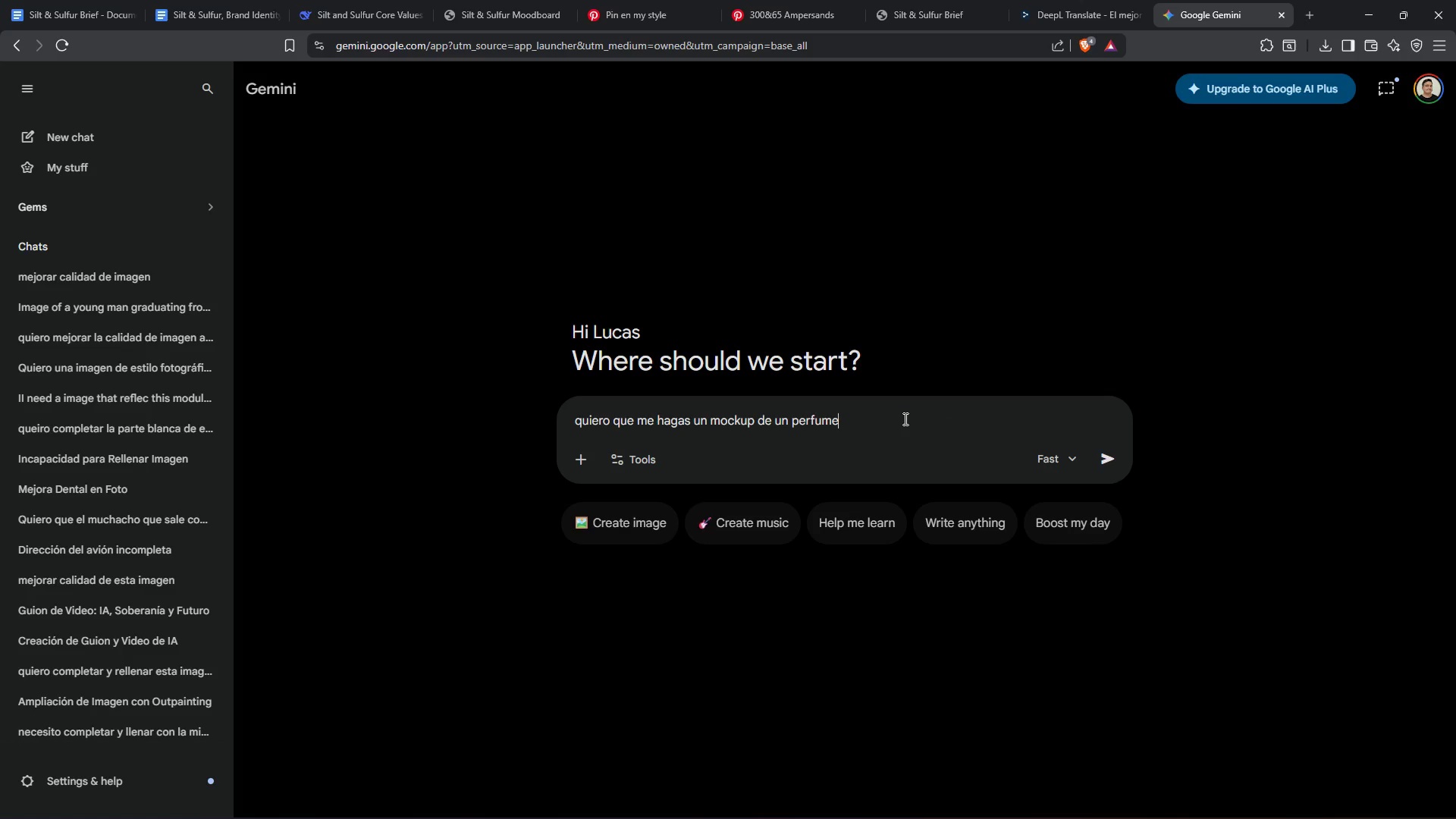 
type(, esta es la imagen y ahora te c)
key(Backspace)
type(dare el logo para colocar en )
 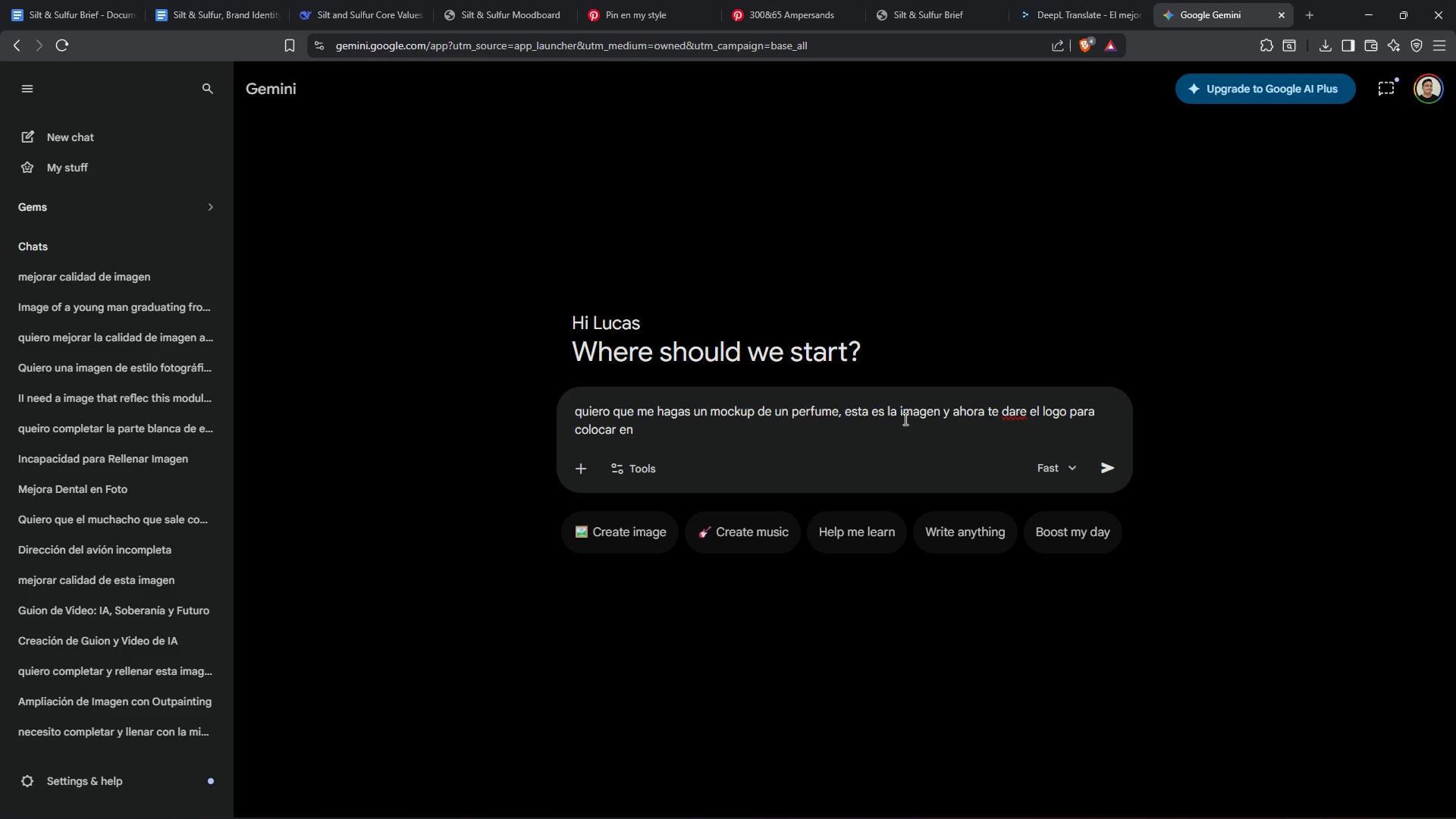 
type(la etiqueta del perfume )
 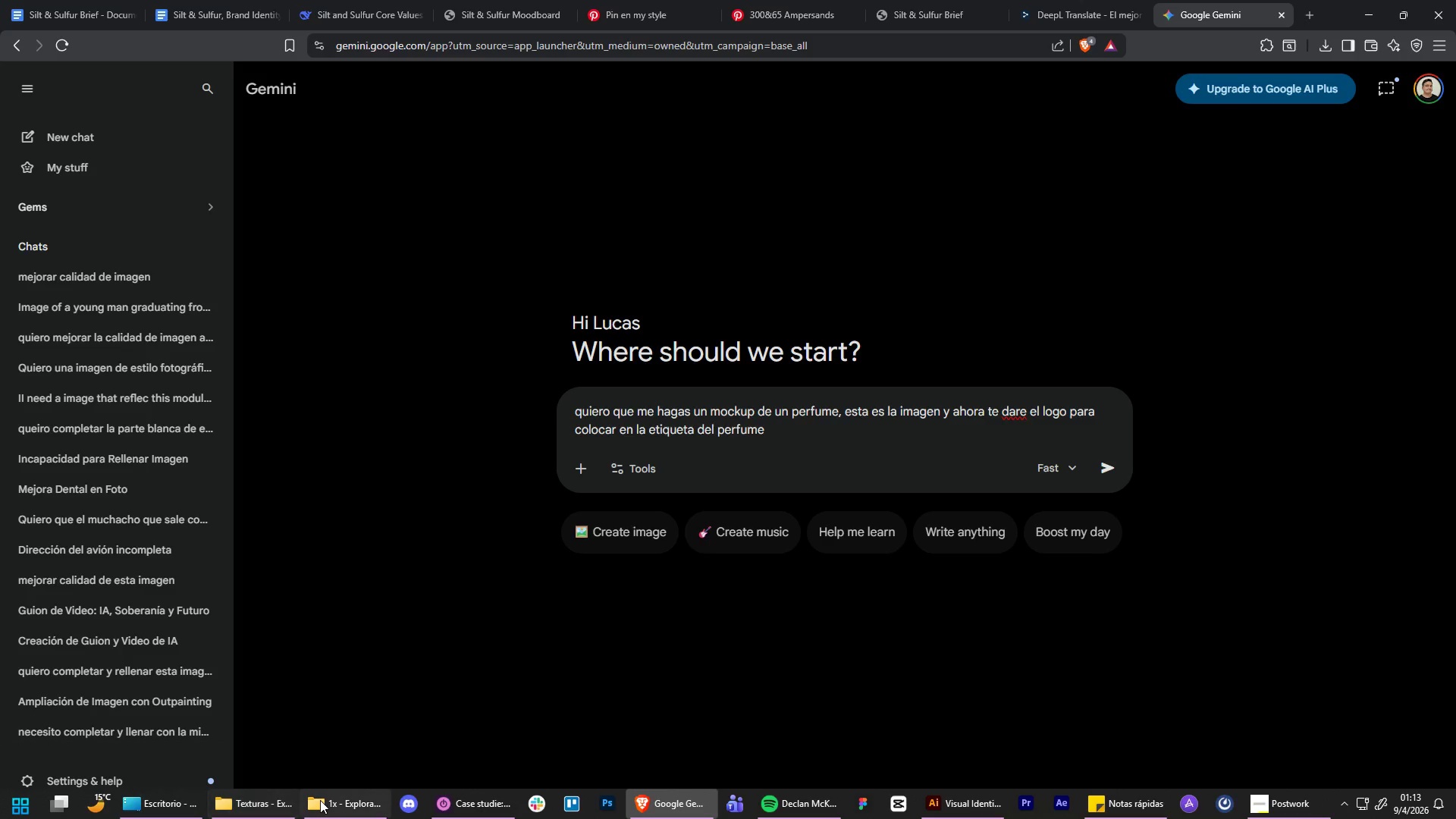 
double_click([269, 804])
 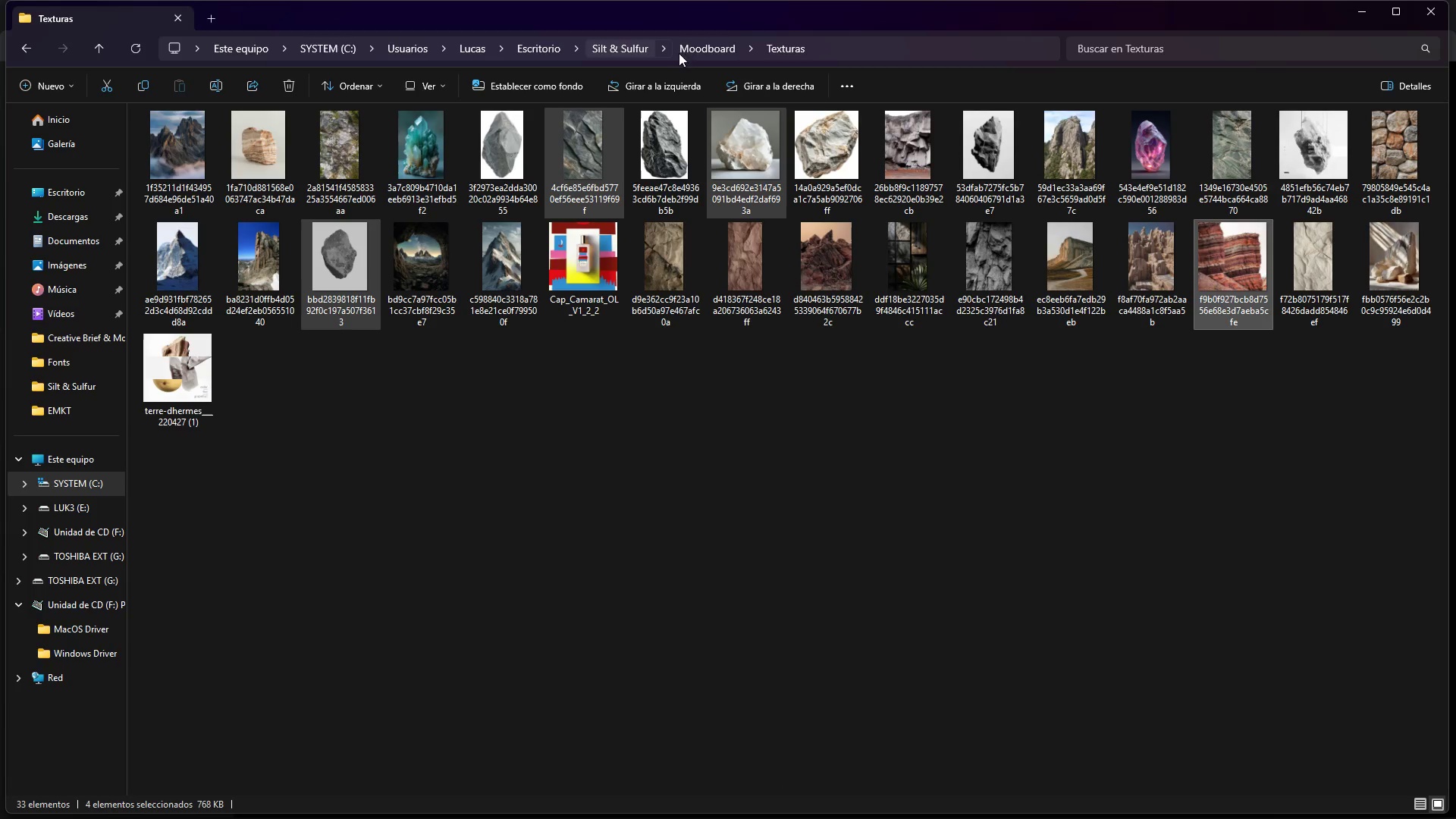 
left_click([692, 53])
 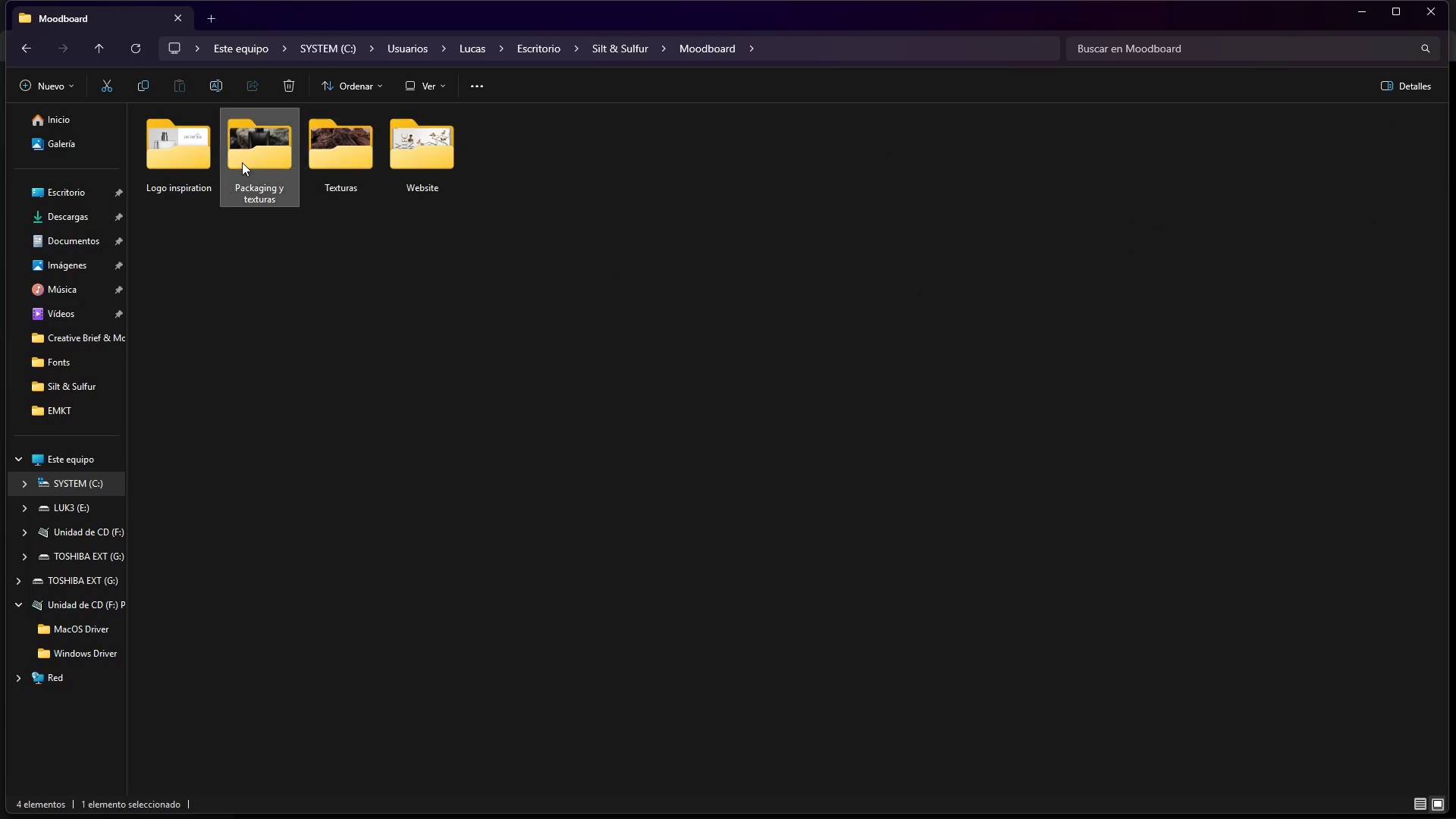 
double_click([196, 168])
 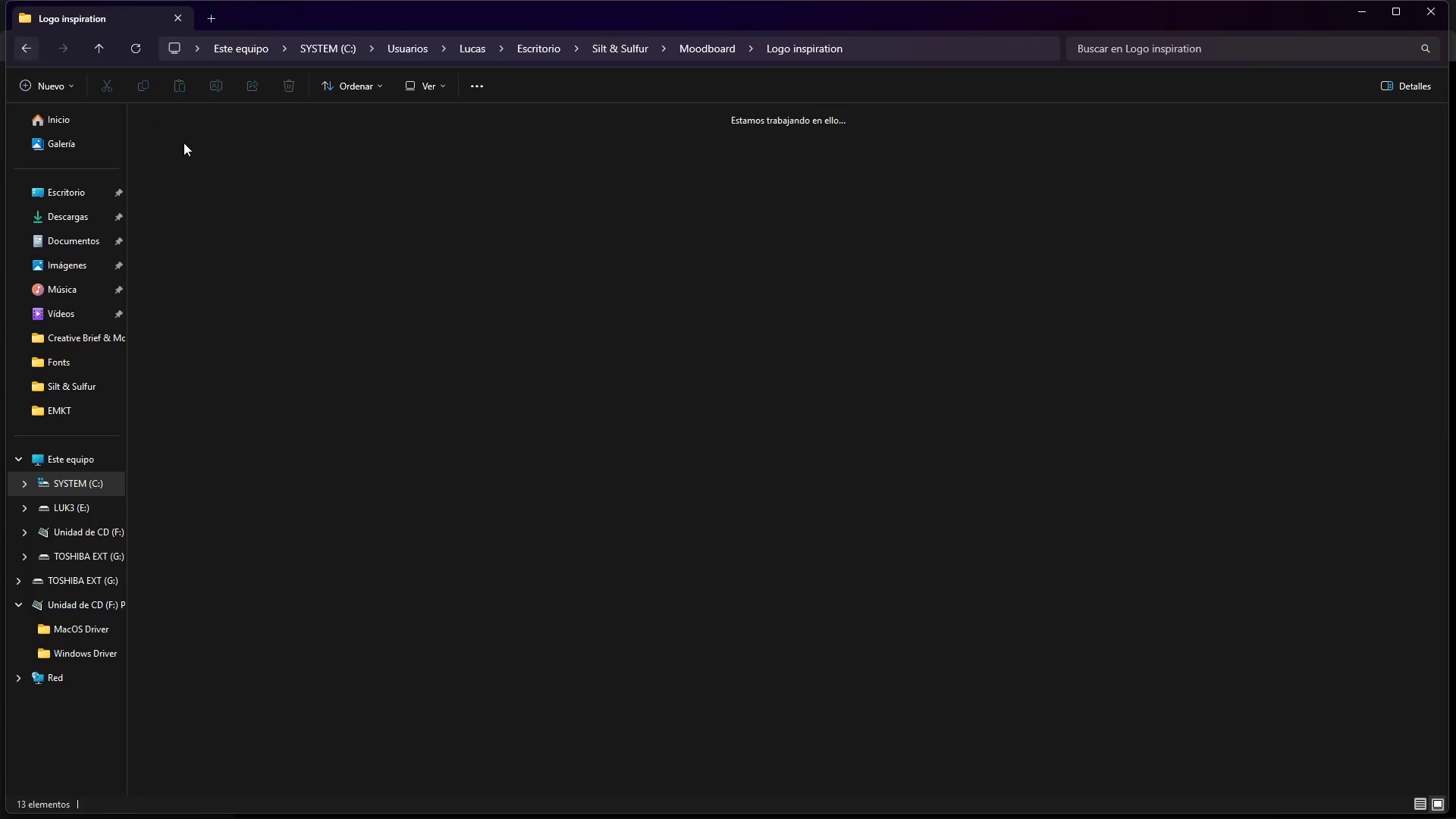 
double_click([270, 158])
 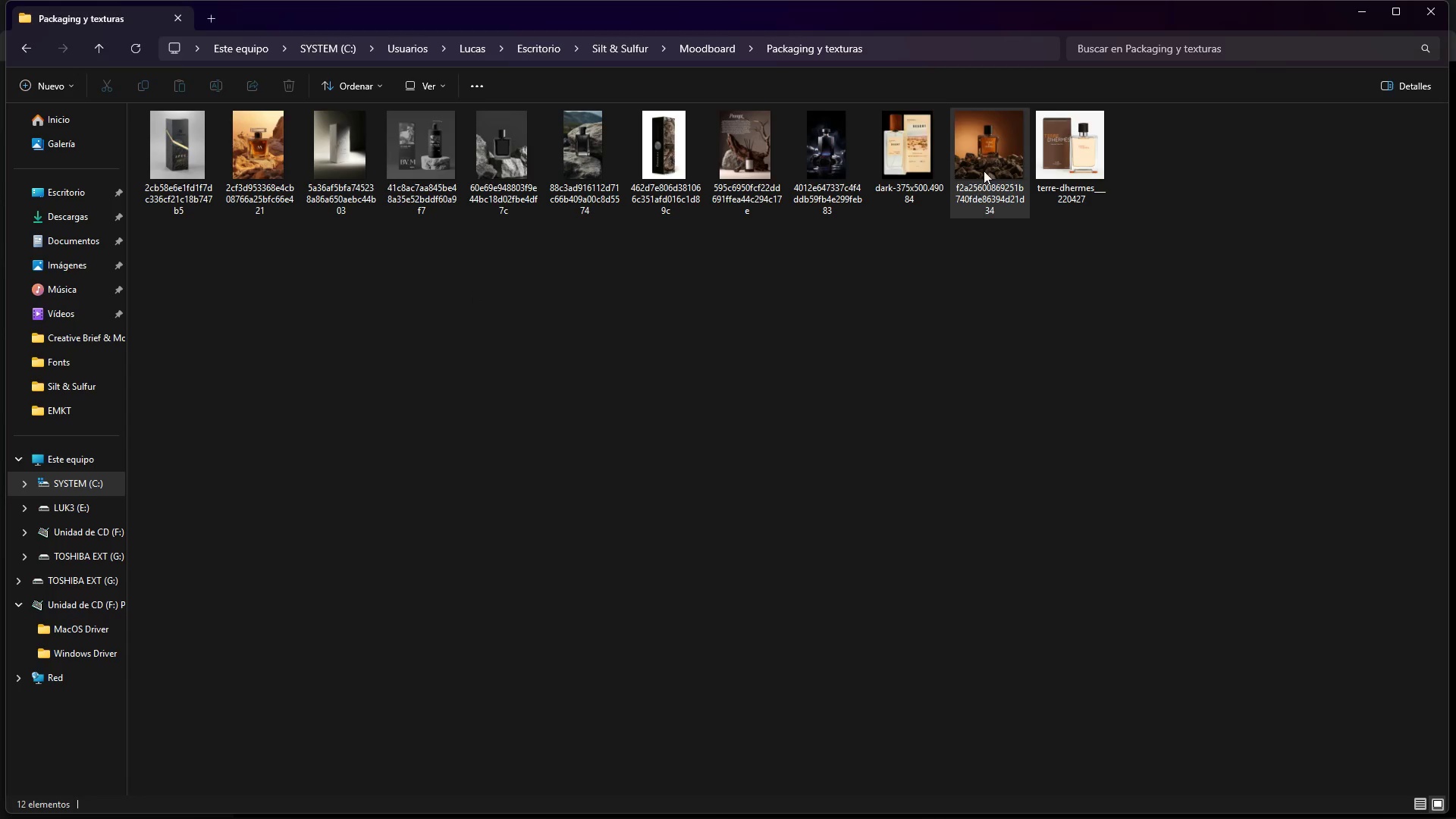 
double_click([1065, 142])
 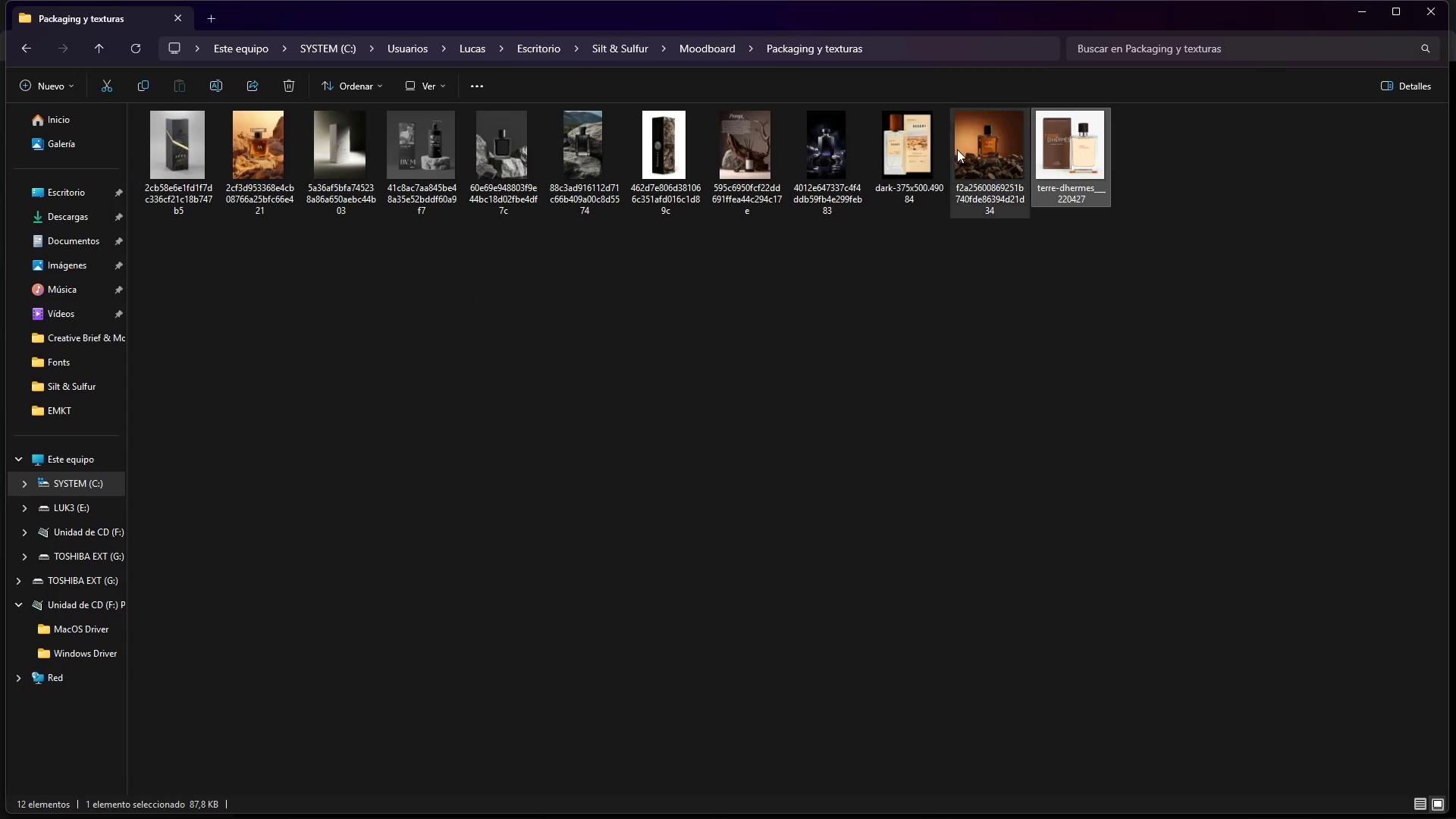 
triple_click([957, 149])
 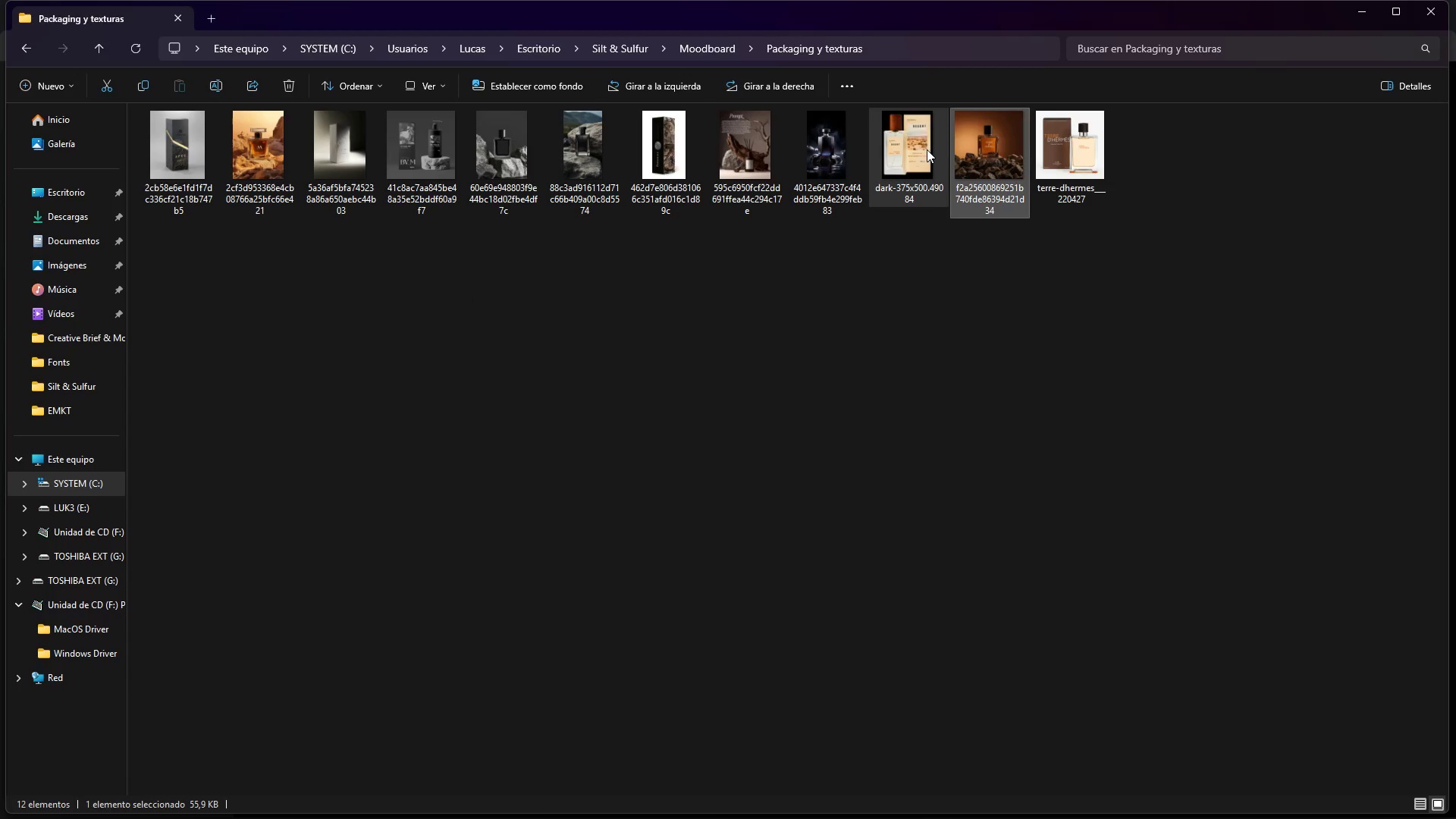 
triple_click([927, 149])
 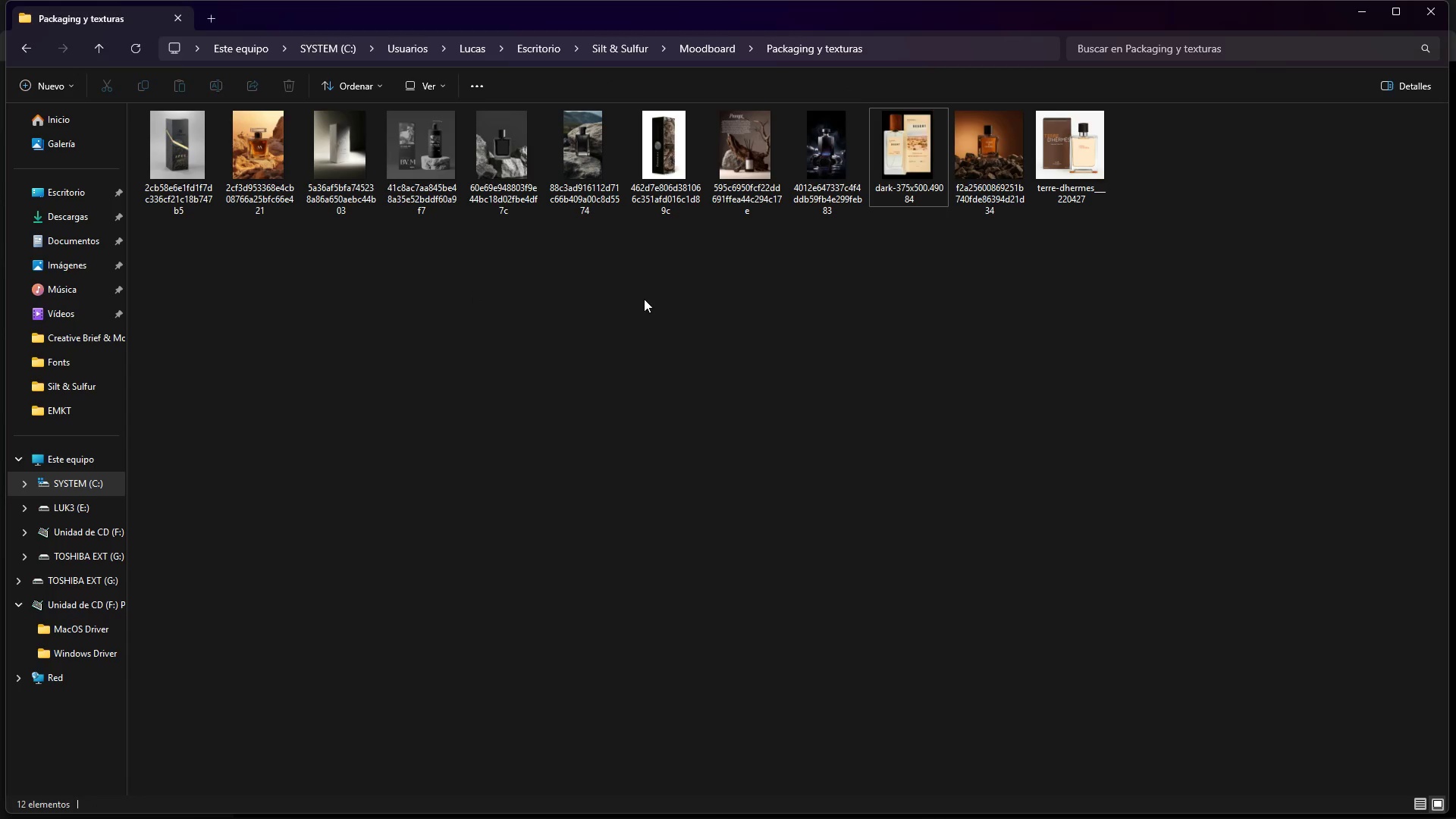 
left_click_drag(start_coordinate=[494, 153], to_coordinate=[777, 452])
 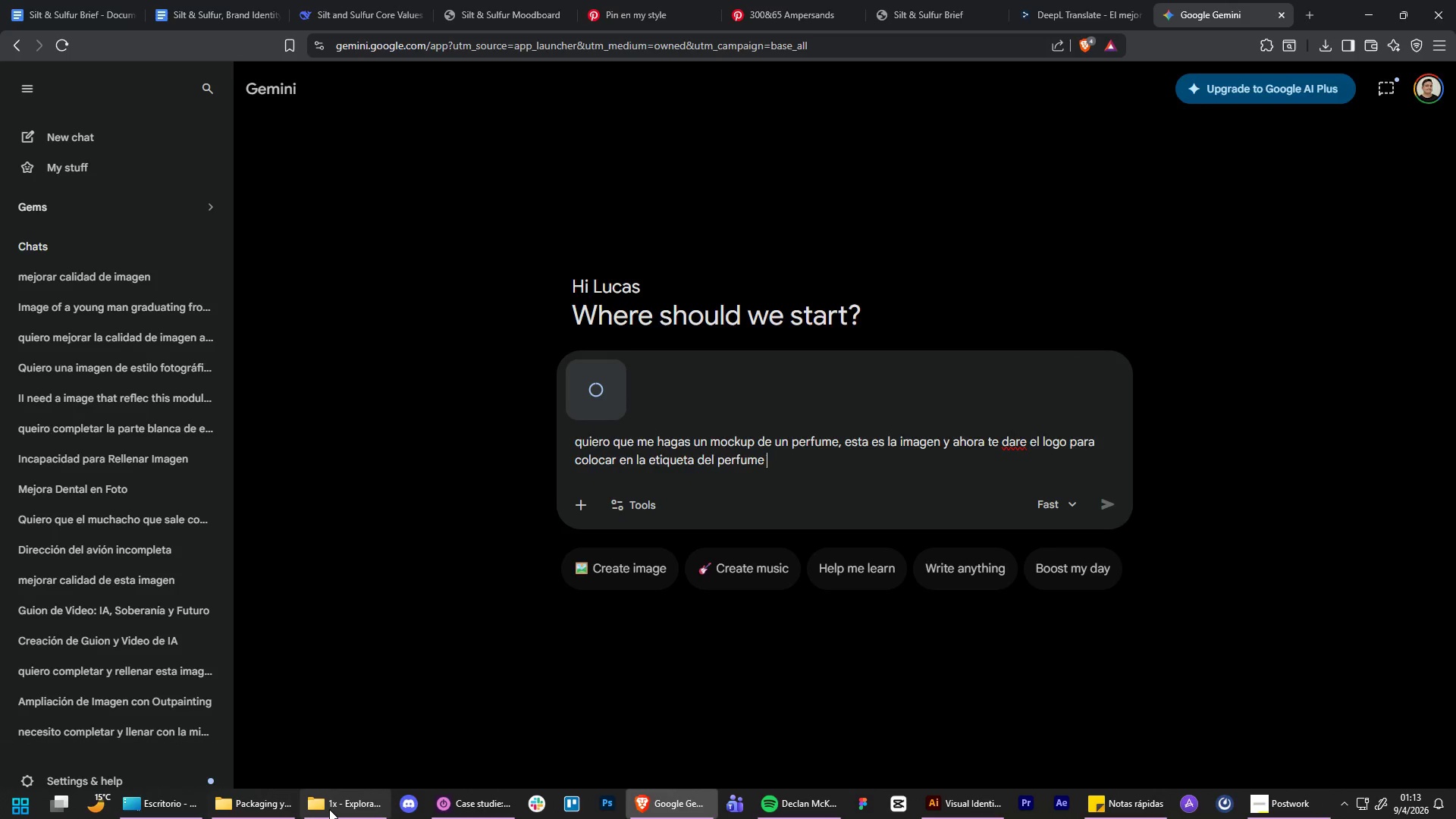 
left_click([329, 809])
 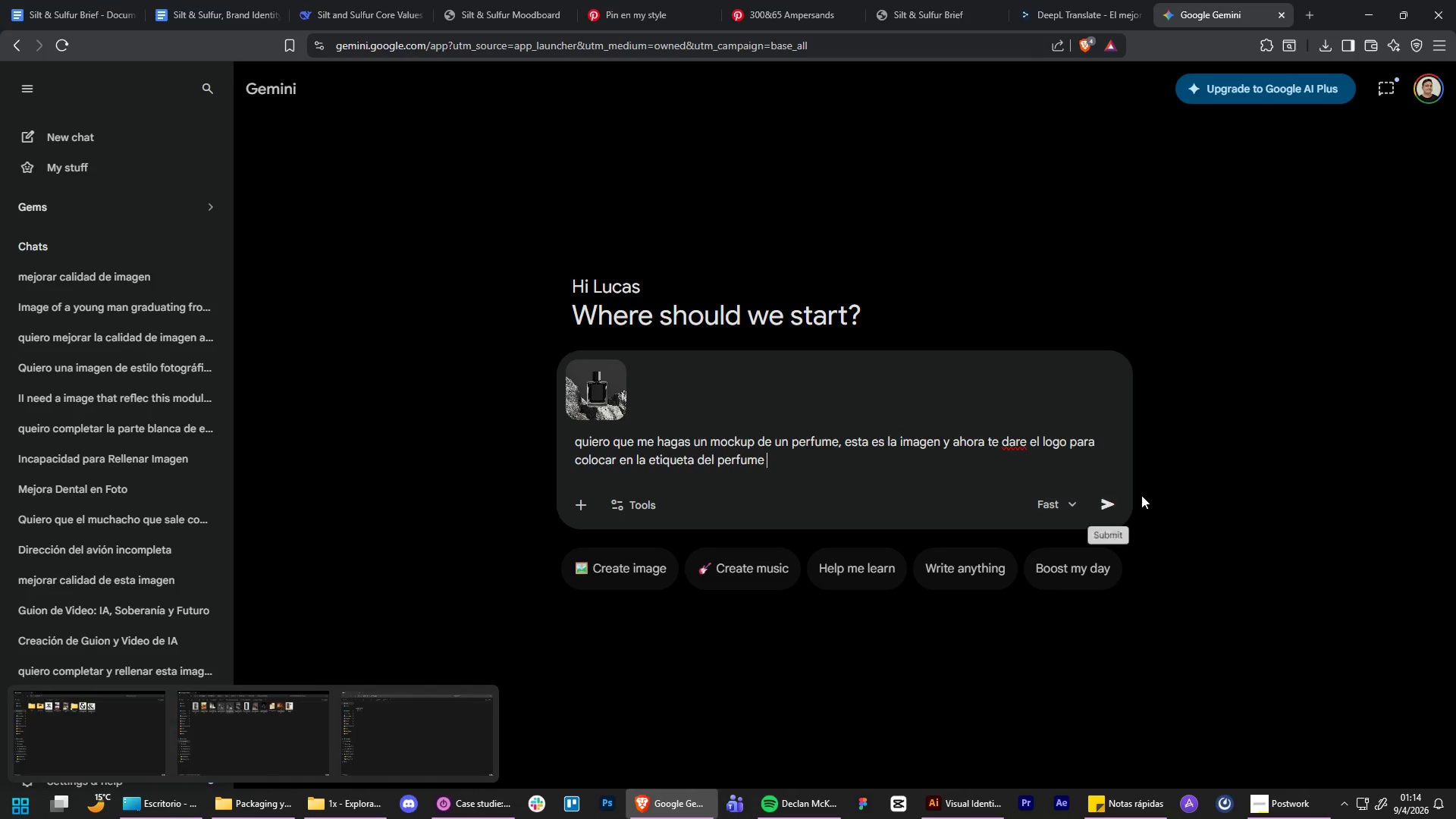 
left_click([1117, 500])
 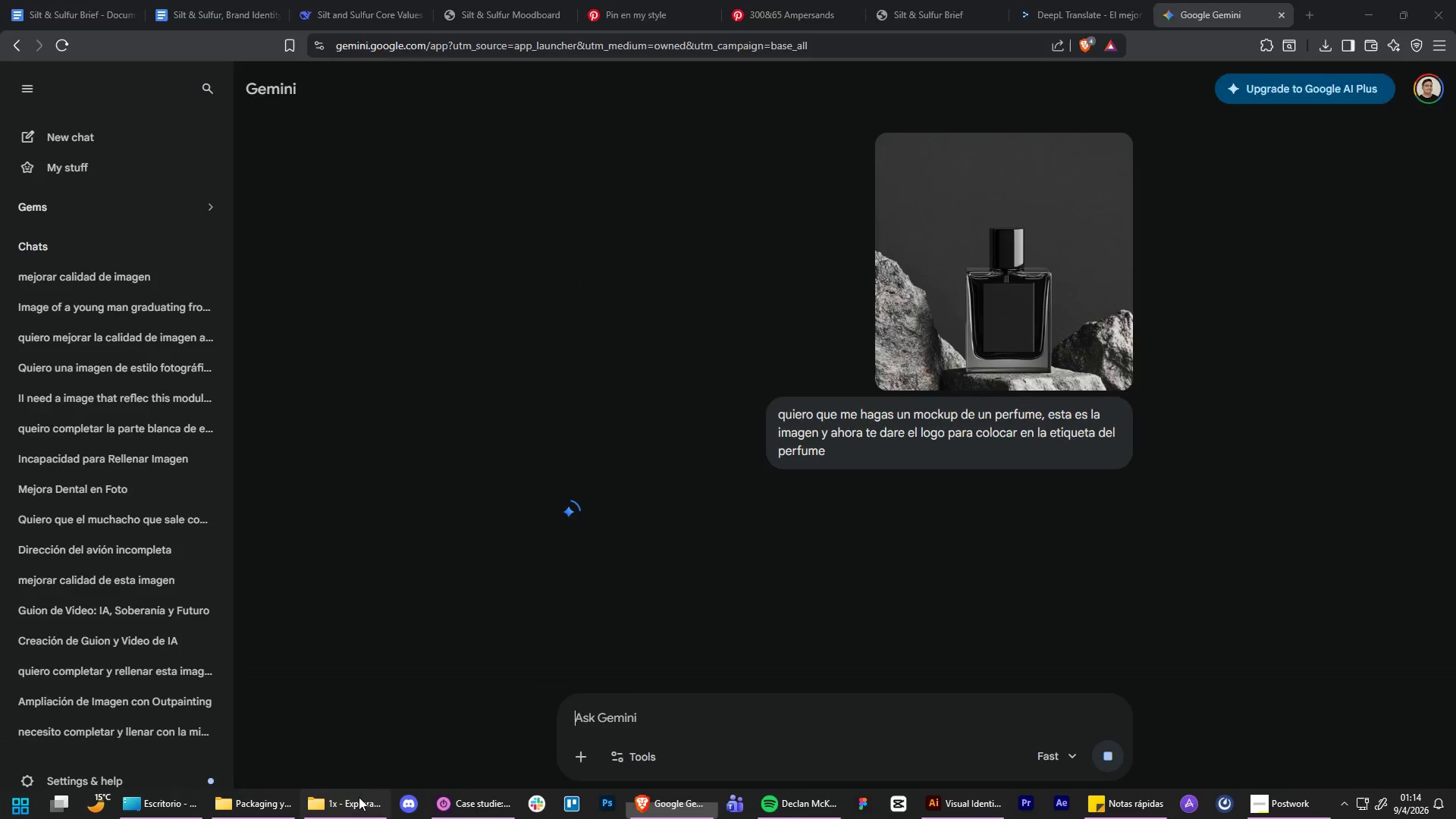 
left_click_drag(start_coordinate=[193, 180], to_coordinate=[286, 366])
 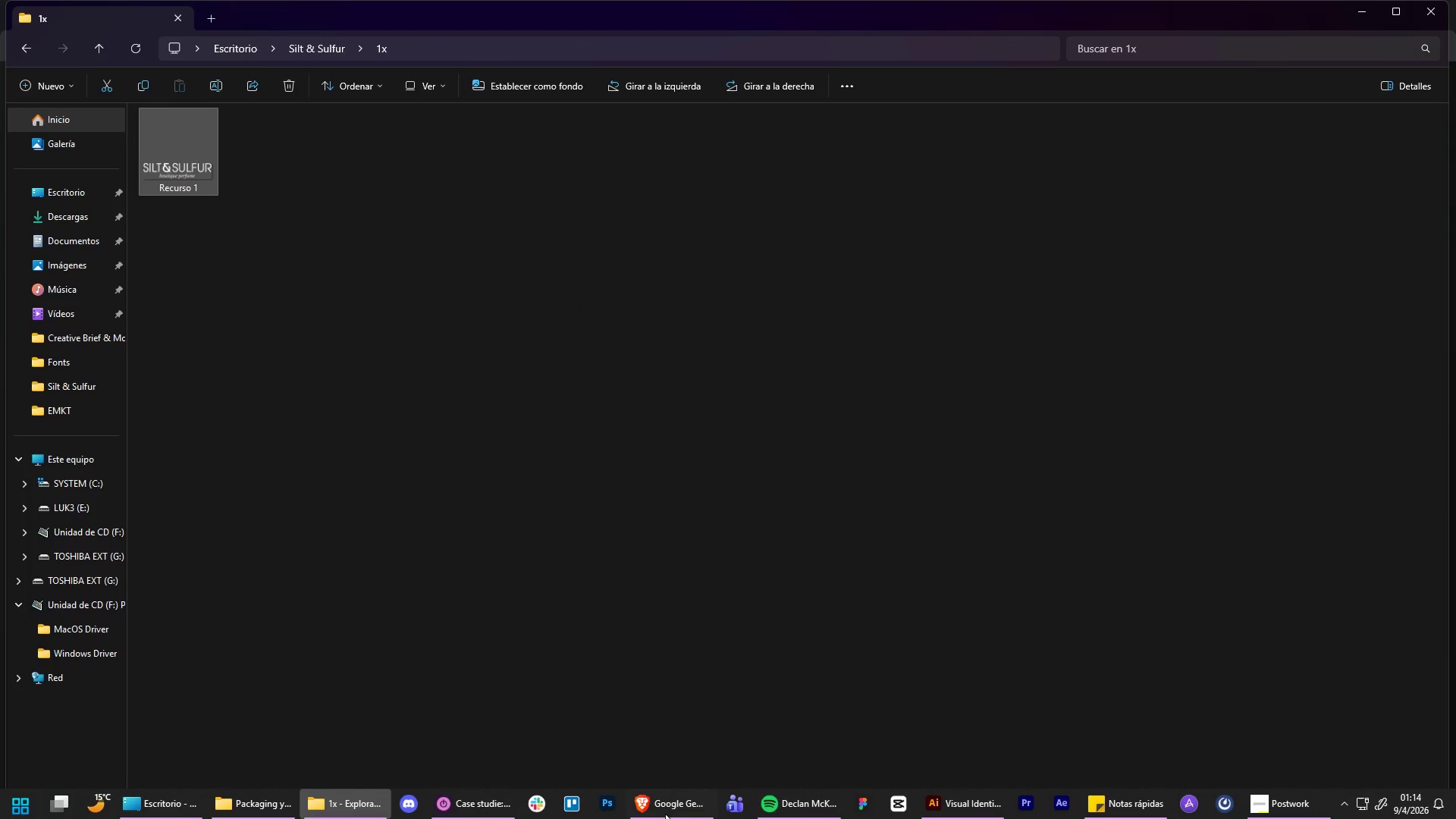 
left_click([665, 808])
 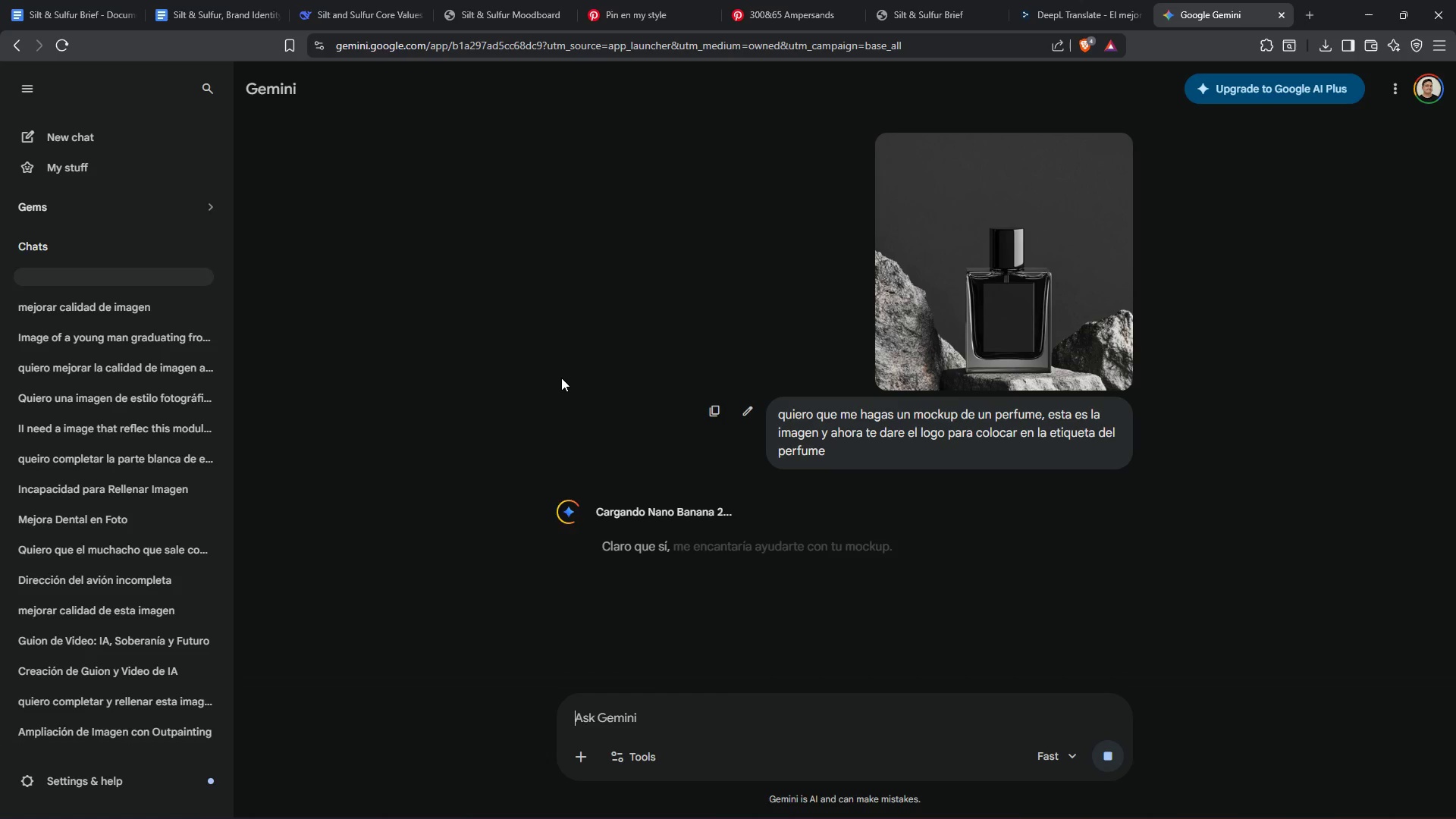 
wait(6.34)
 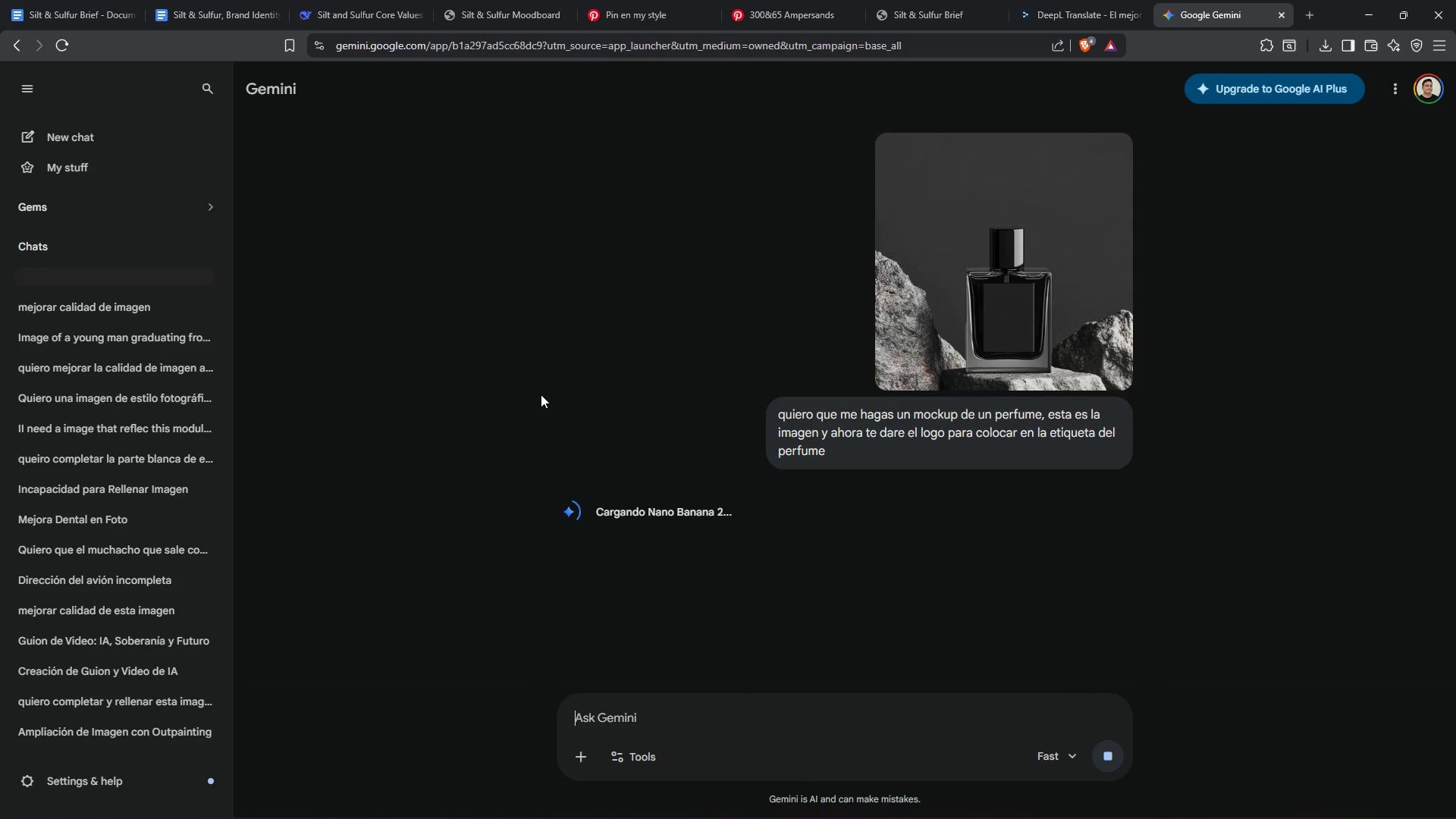 
scroll: coordinate [499, 463], scroll_direction: down, amount: 2.0
 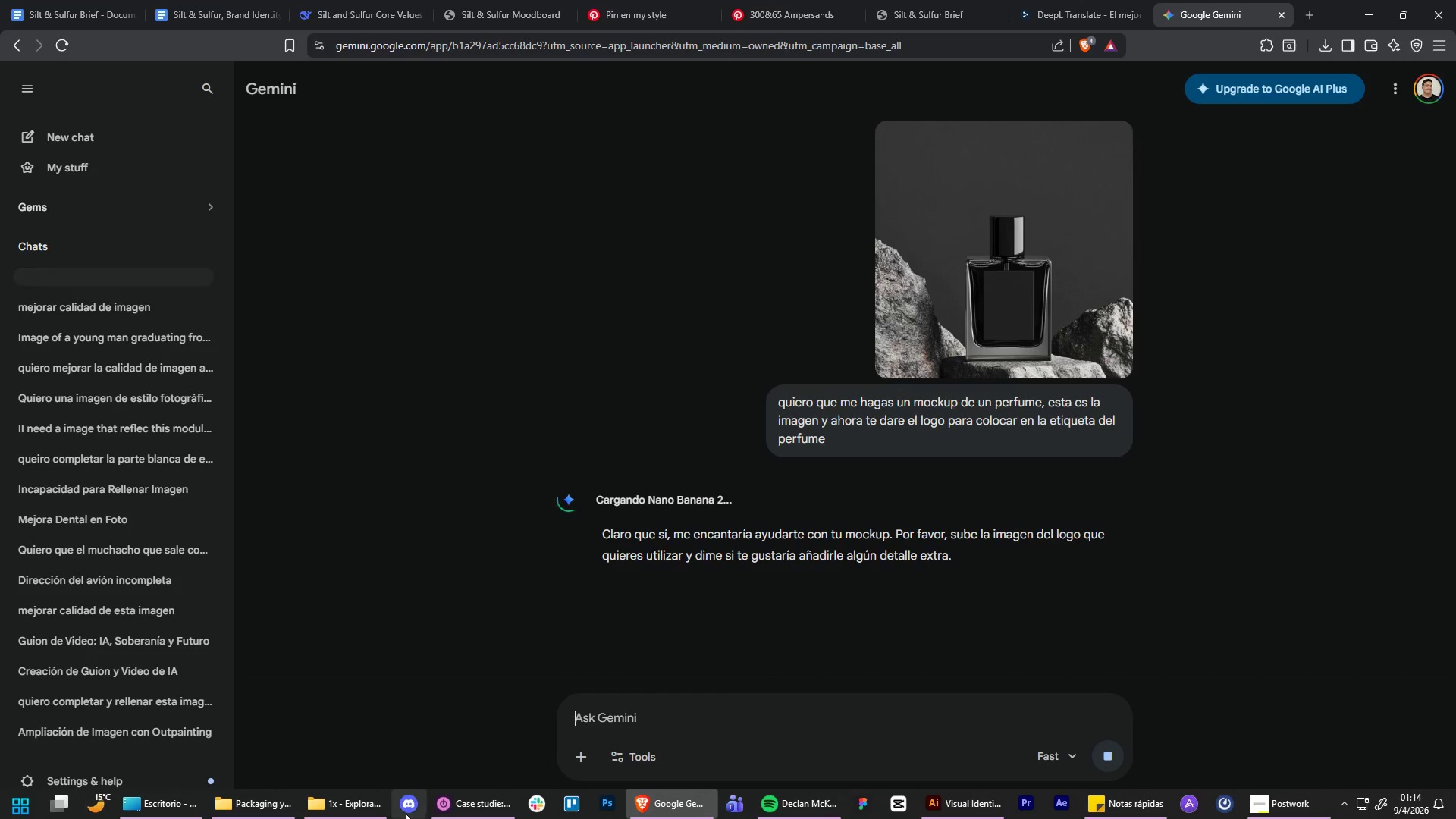 
left_click([341, 805])
 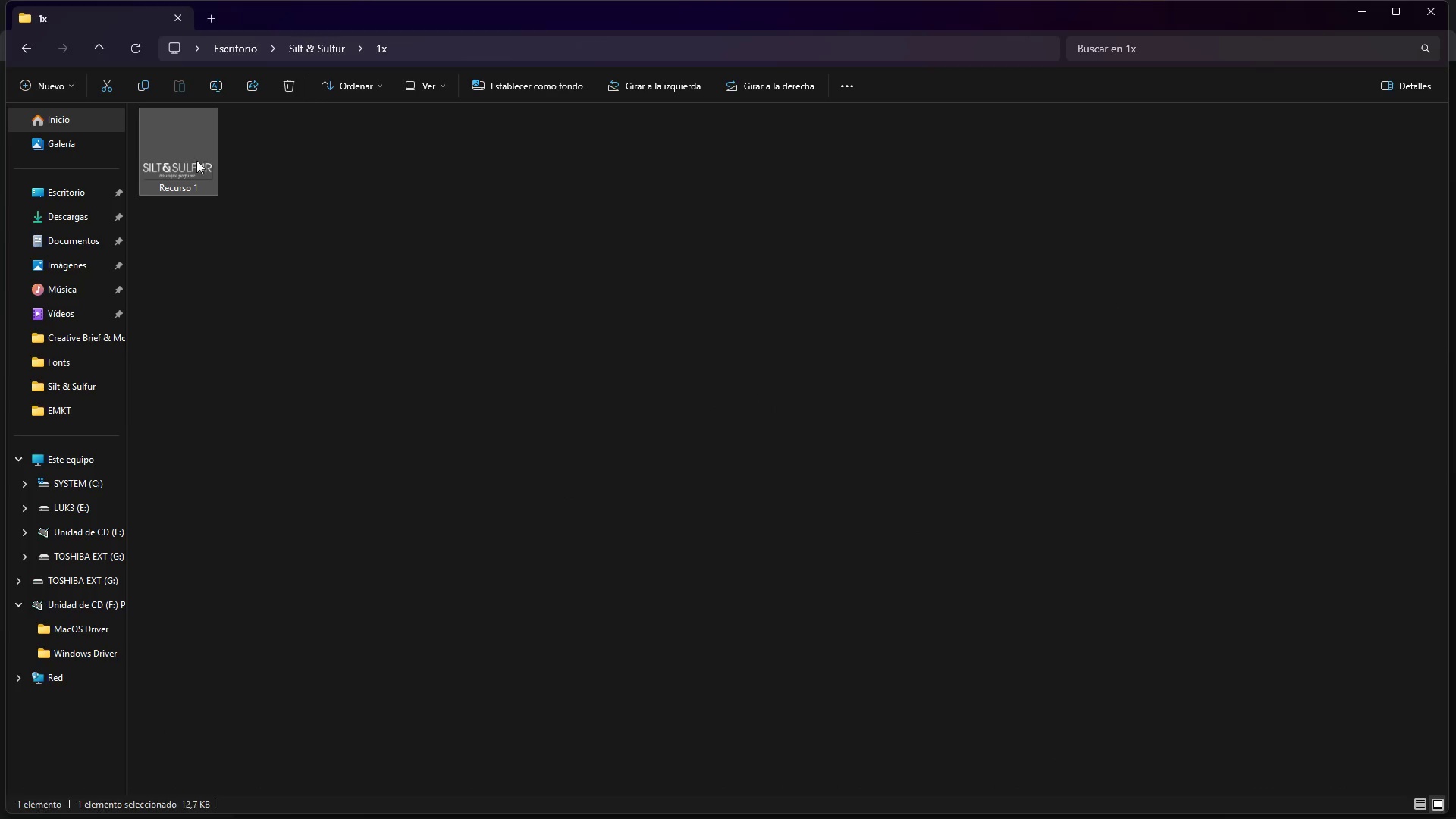 
left_click_drag(start_coordinate=[183, 175], to_coordinate=[726, 664])
 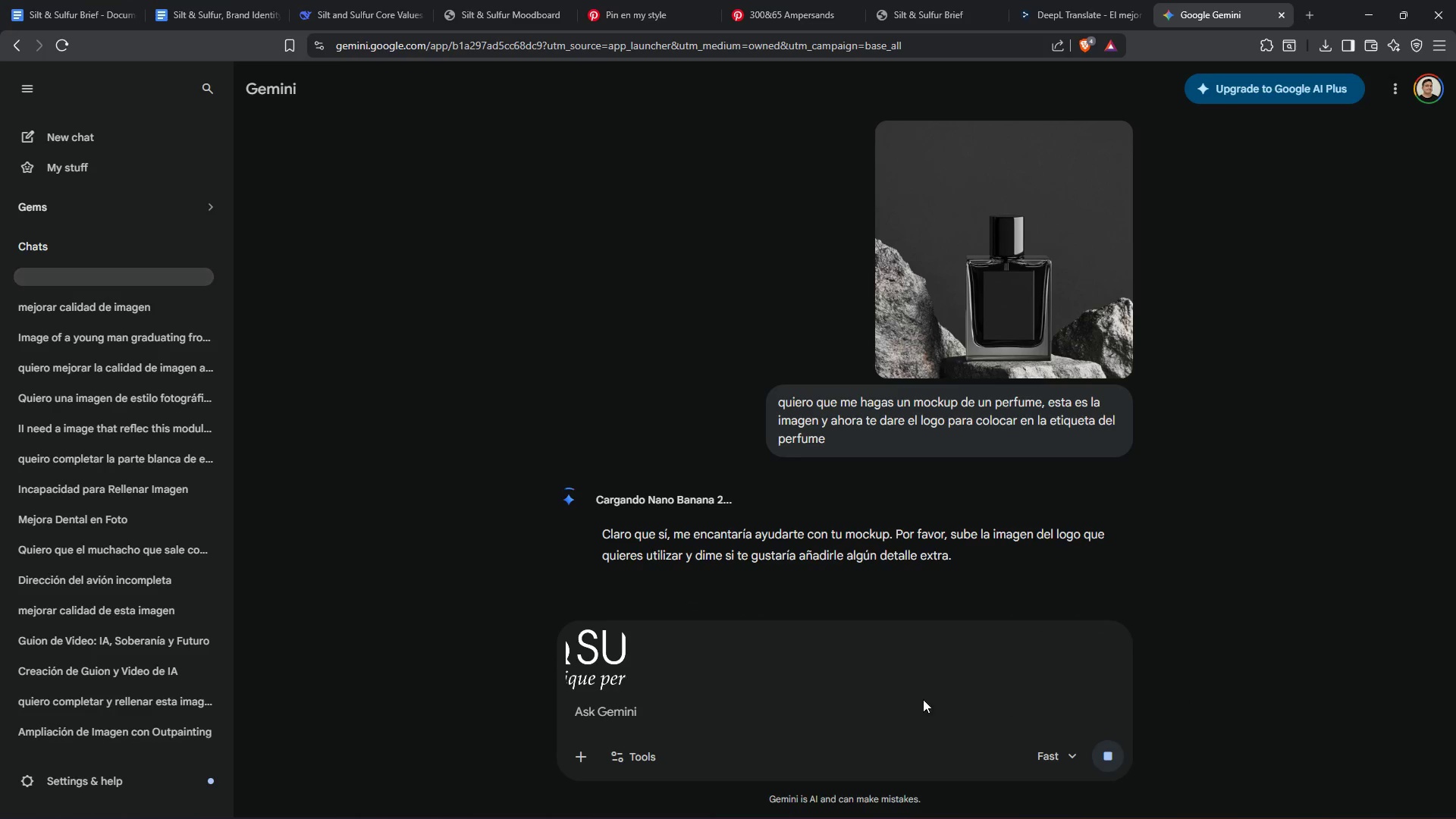 
key(Enter)
 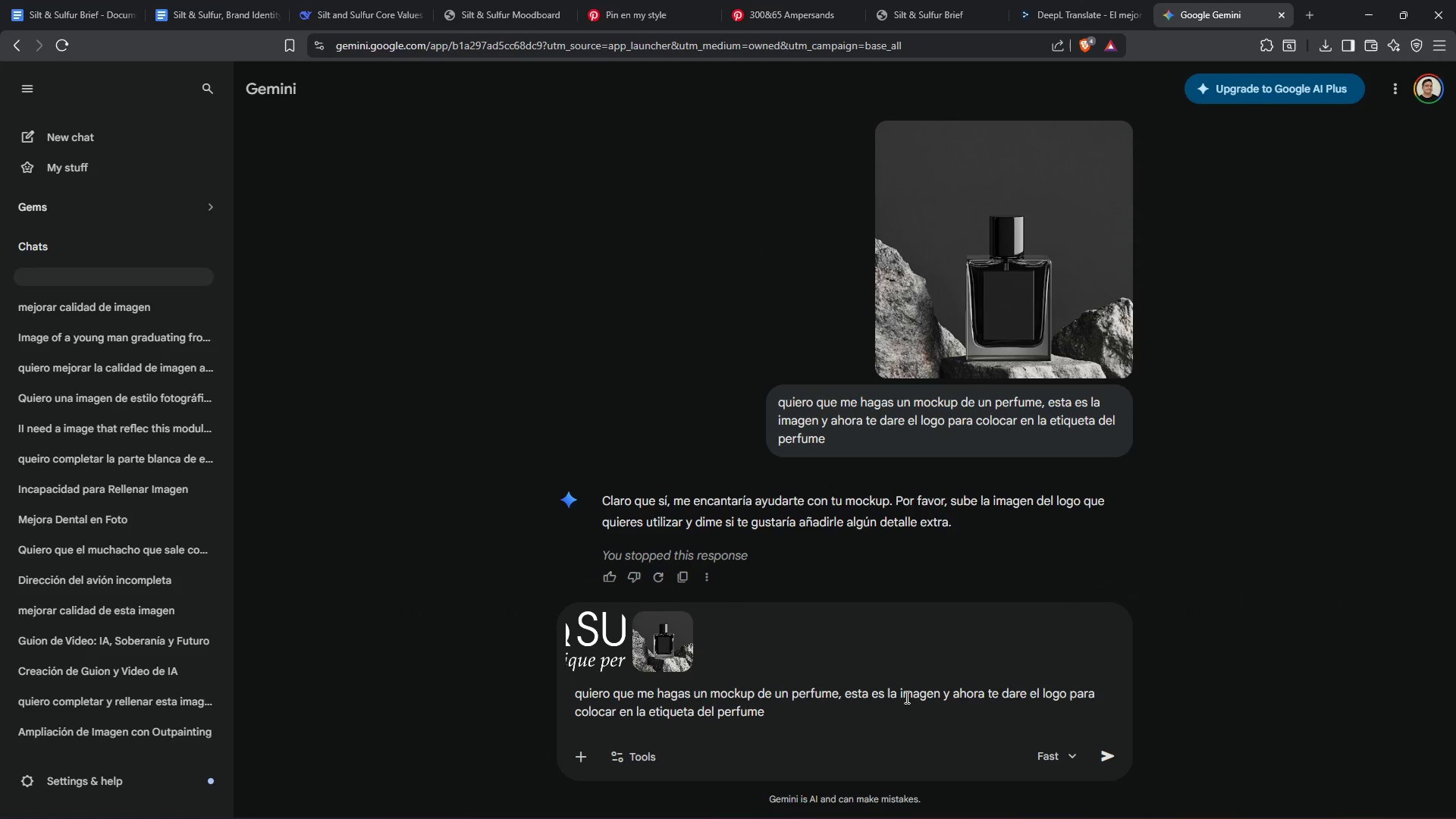 
scroll: coordinate [833, 551], scroll_direction: down, amount: 1.0
 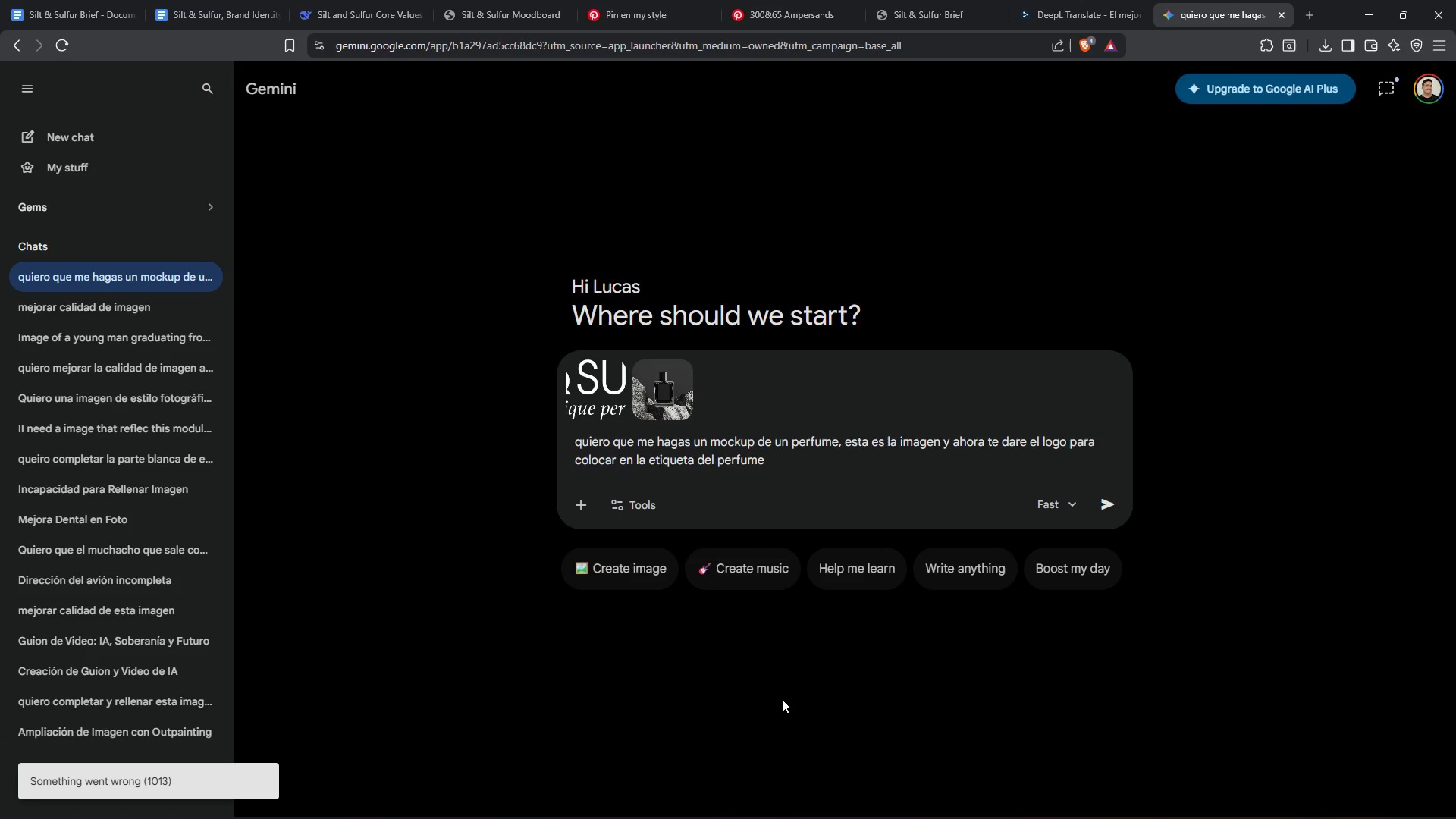 
scroll: coordinate [841, 373], scroll_direction: up, amount: 3.0
 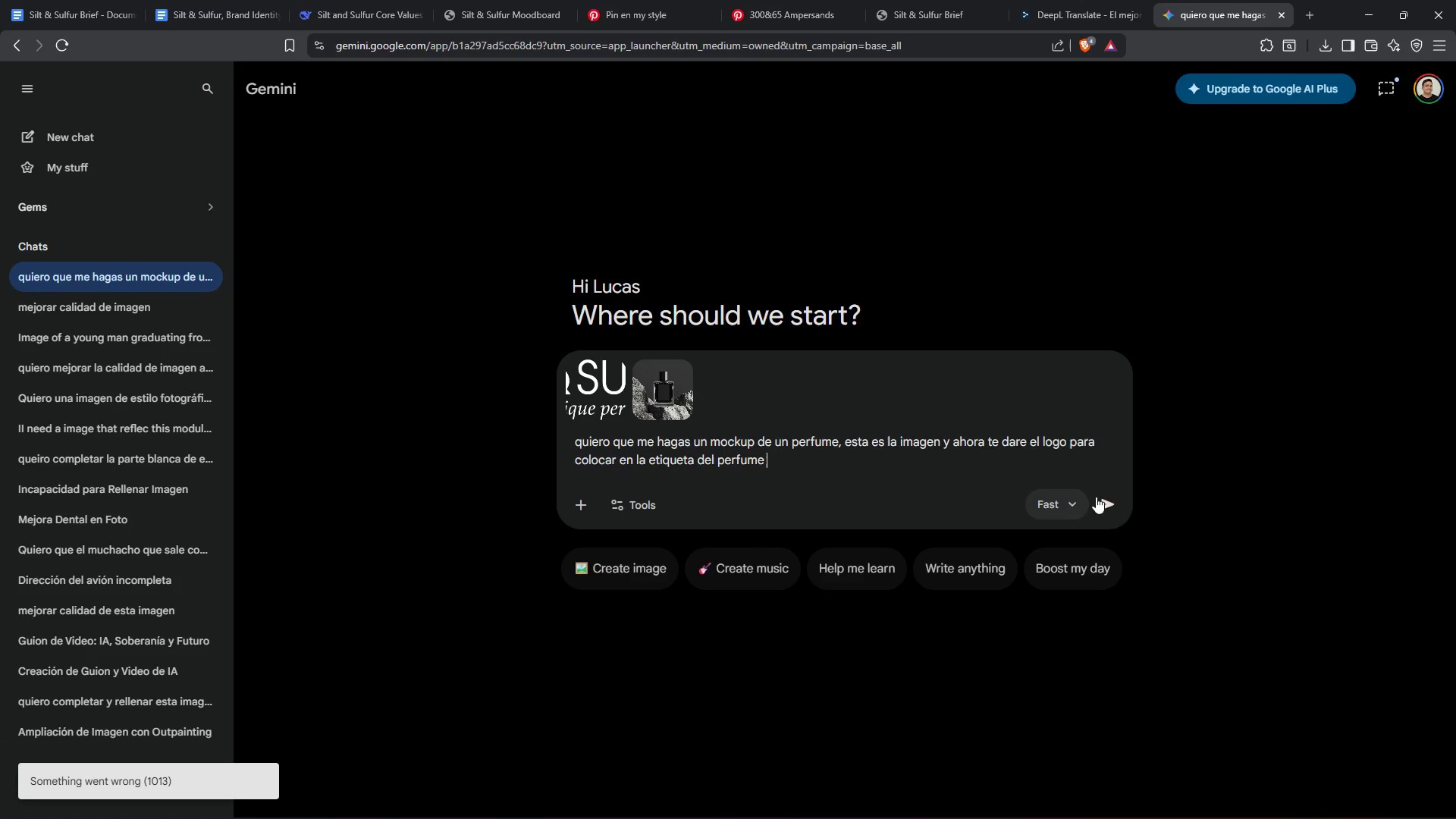 
left_click([1120, 500])
 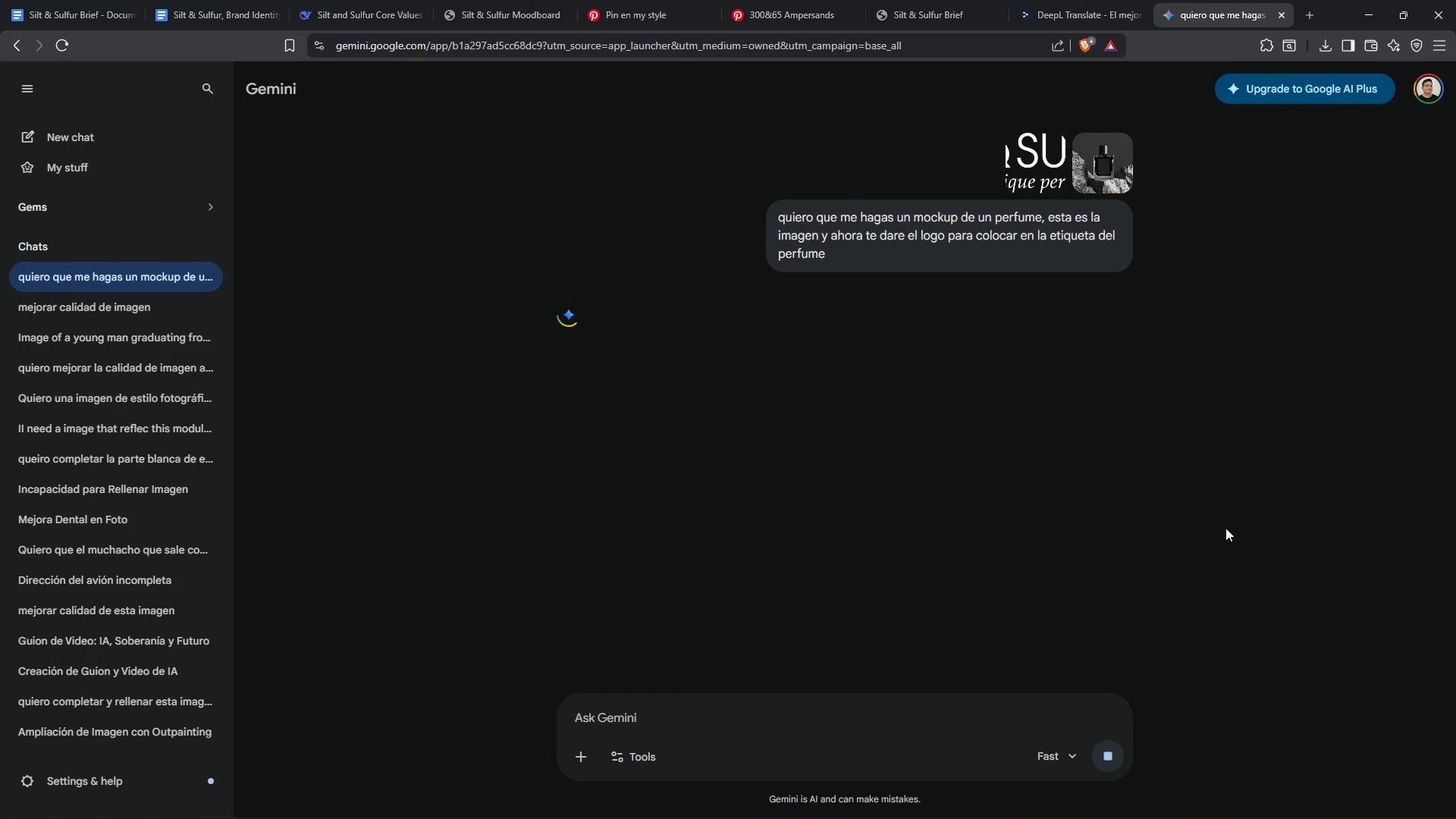 
wait(86.8)
 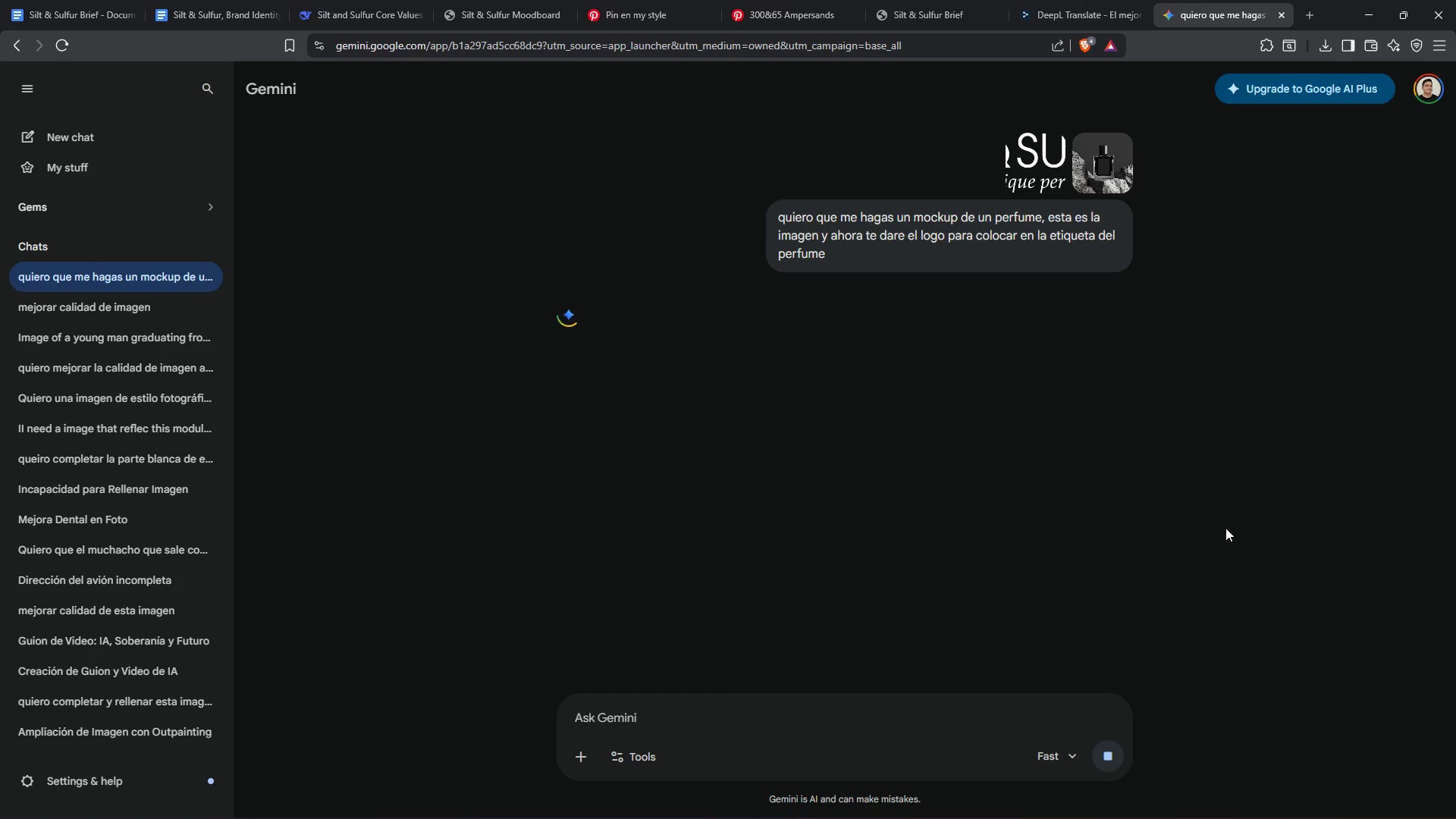 
left_click([1371, 7])
 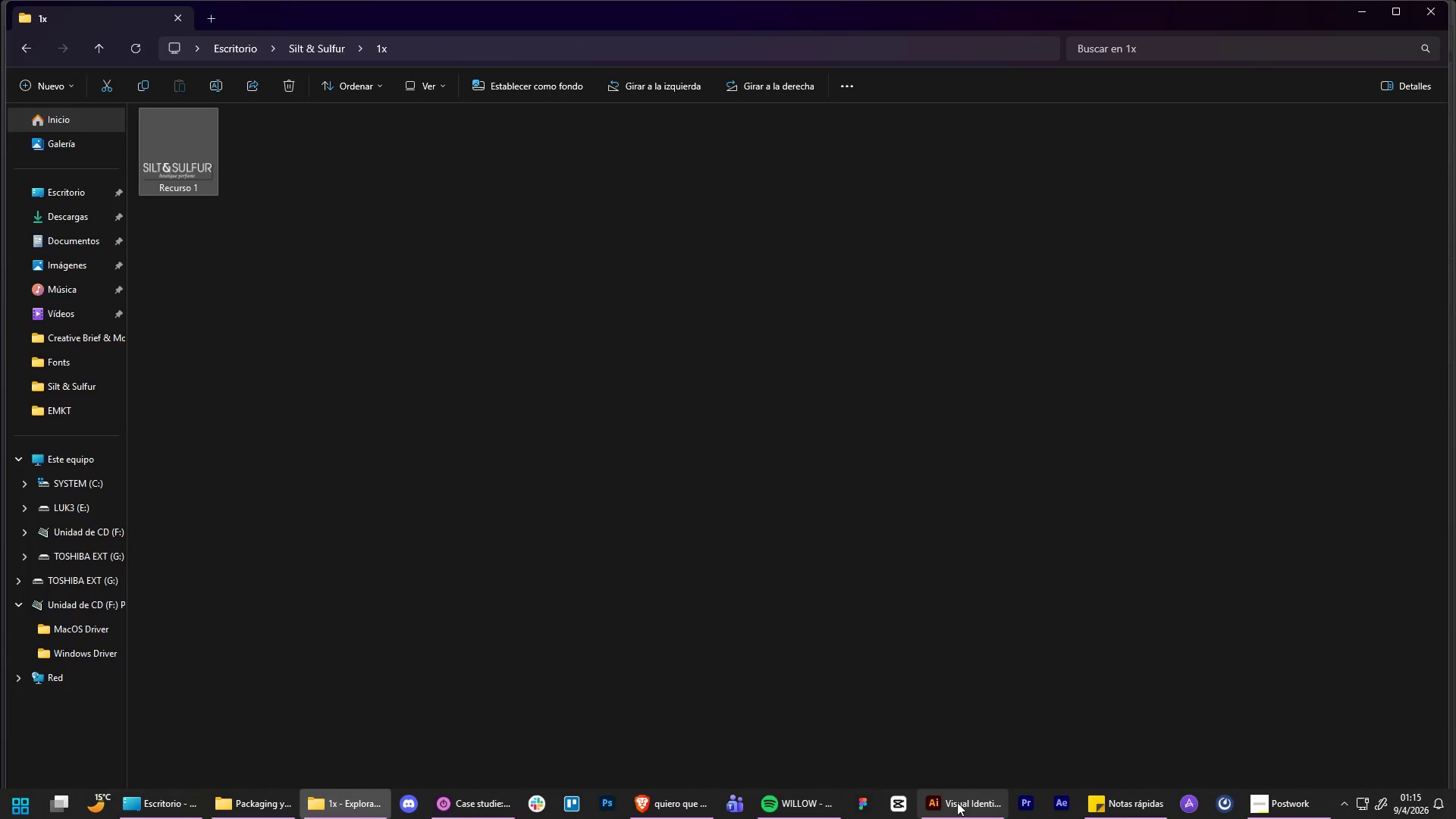 
left_click([666, 809])
 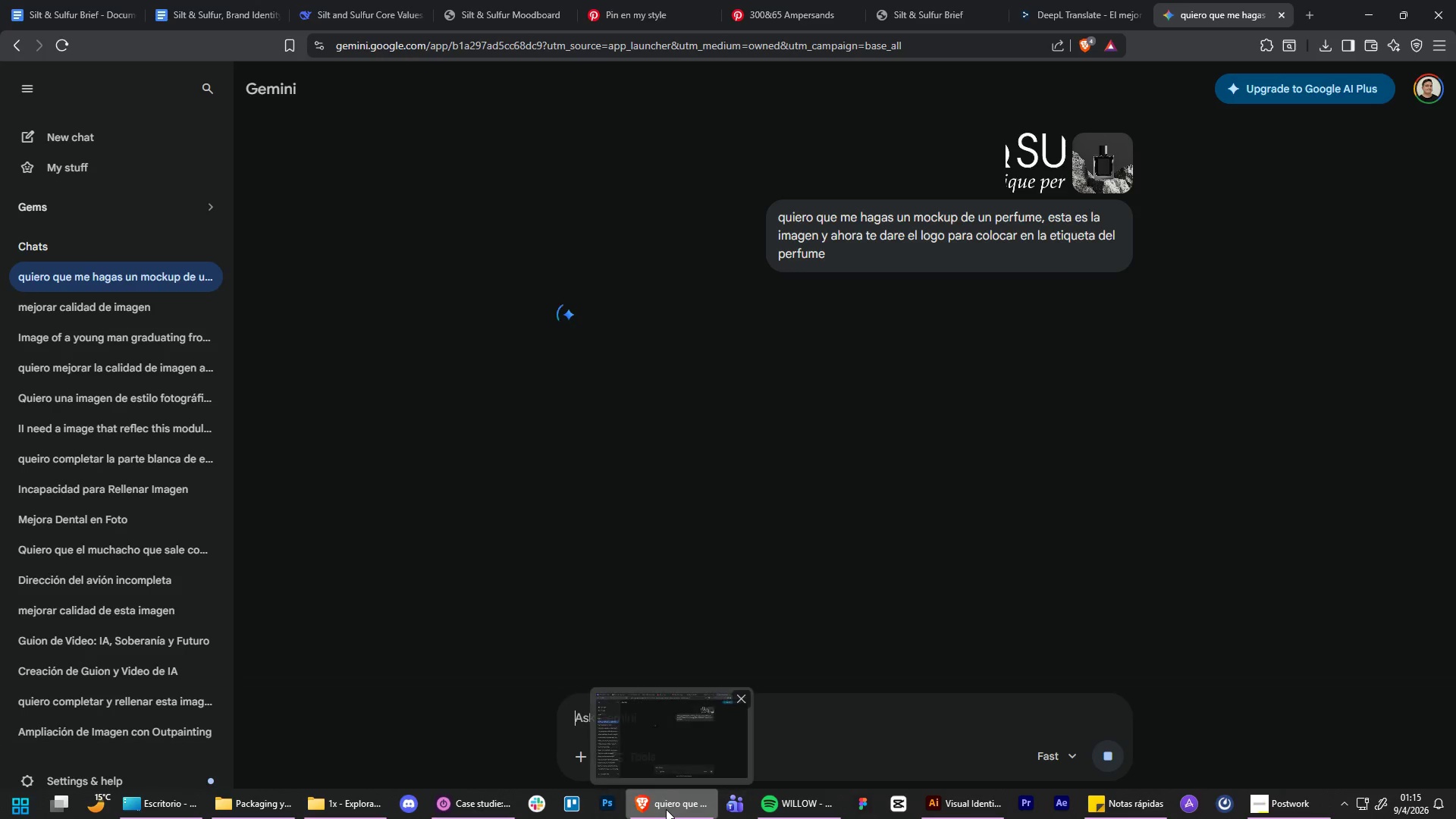 
left_click([666, 809])
 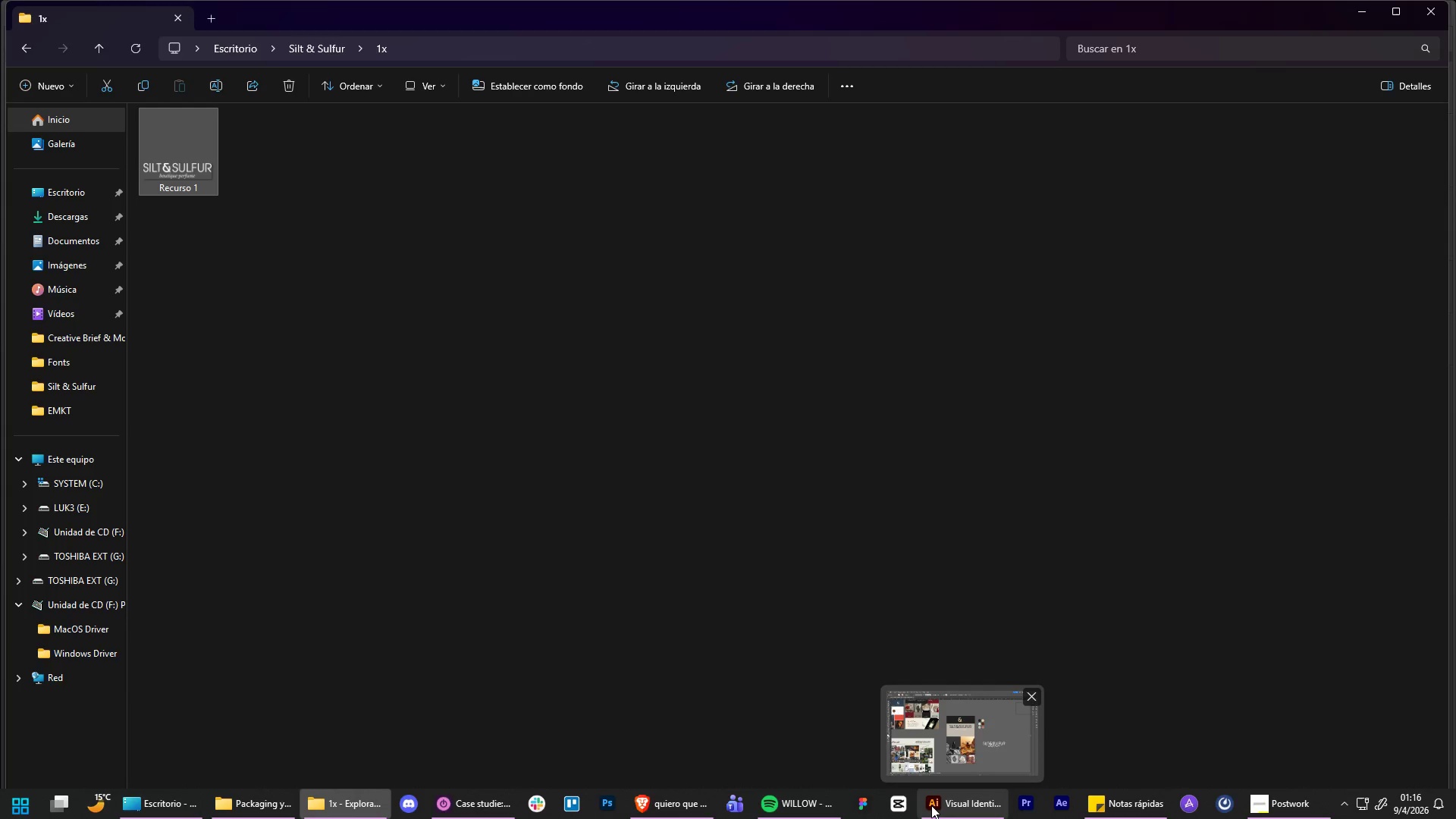 
left_click([931, 805])
 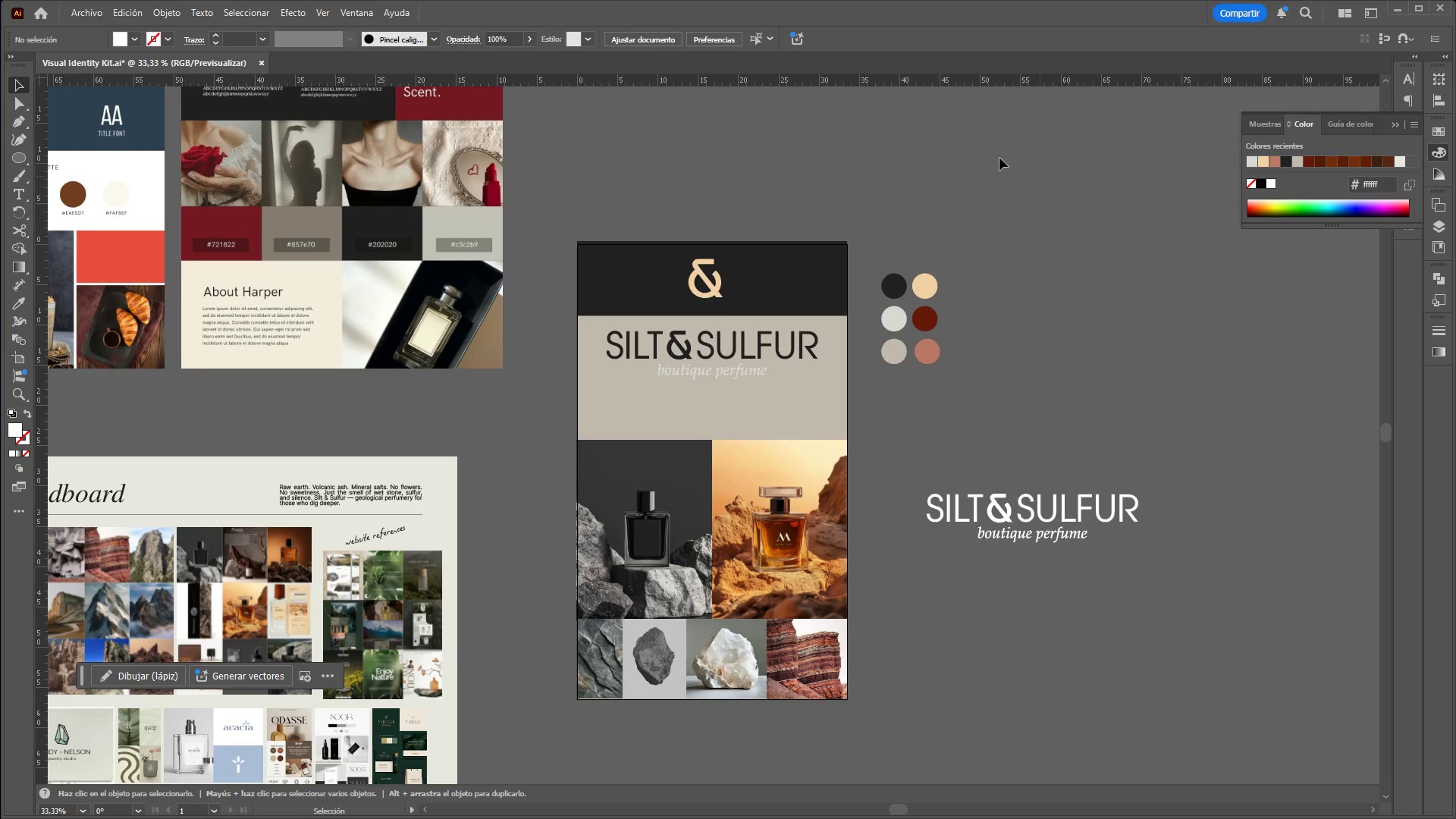 
hold_key(key=ControlLeft, duration=4.06)
hold_key(key=AltLeft, duration=1.52)
scroll: coordinate [1098, 290], scroll_direction: down, amount: 2.0
 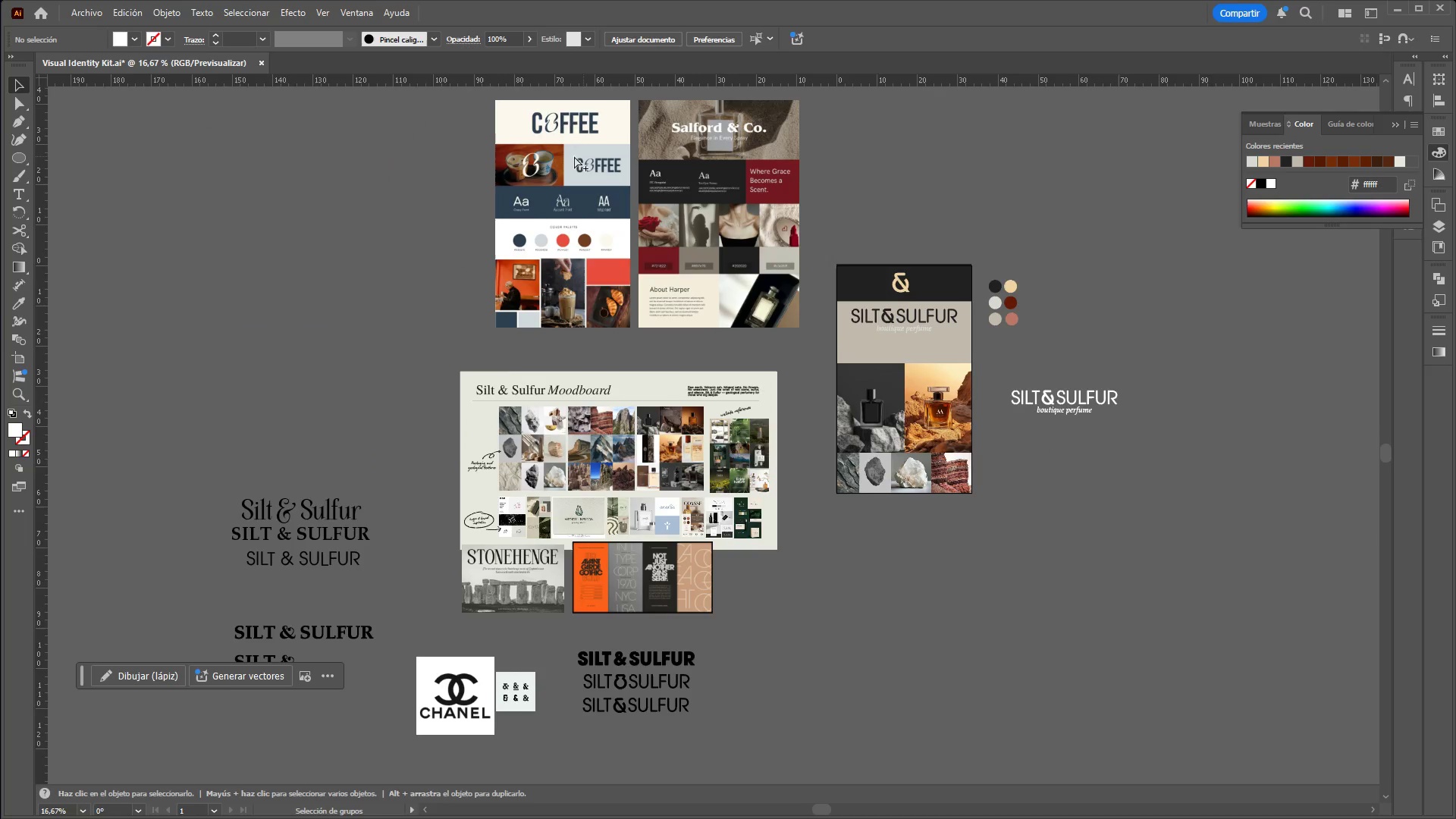 
hold_key(key=AltLeft, duration=1.5)
 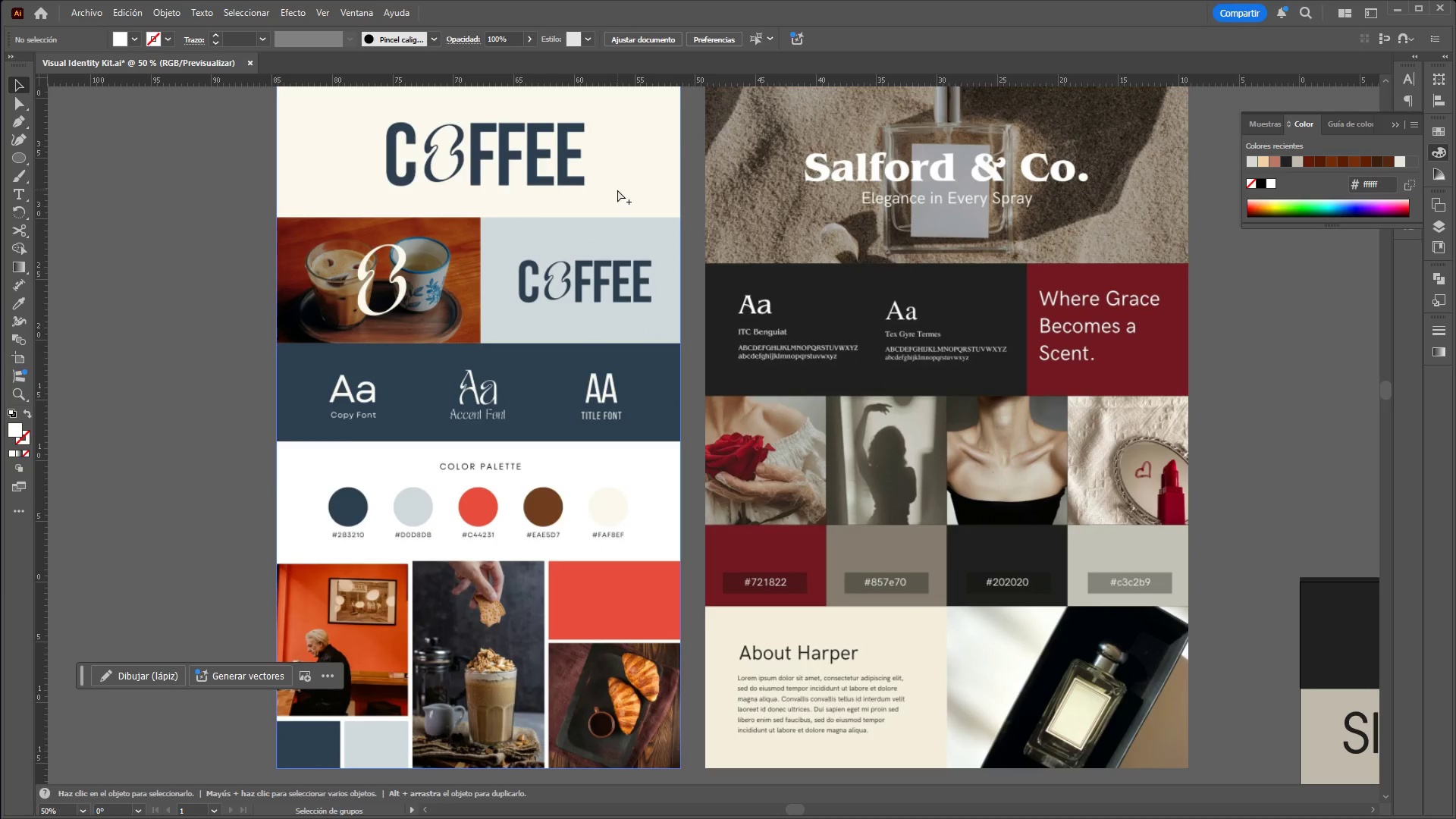 
scroll: coordinate [519, 176], scroll_direction: up, amount: 2.0
 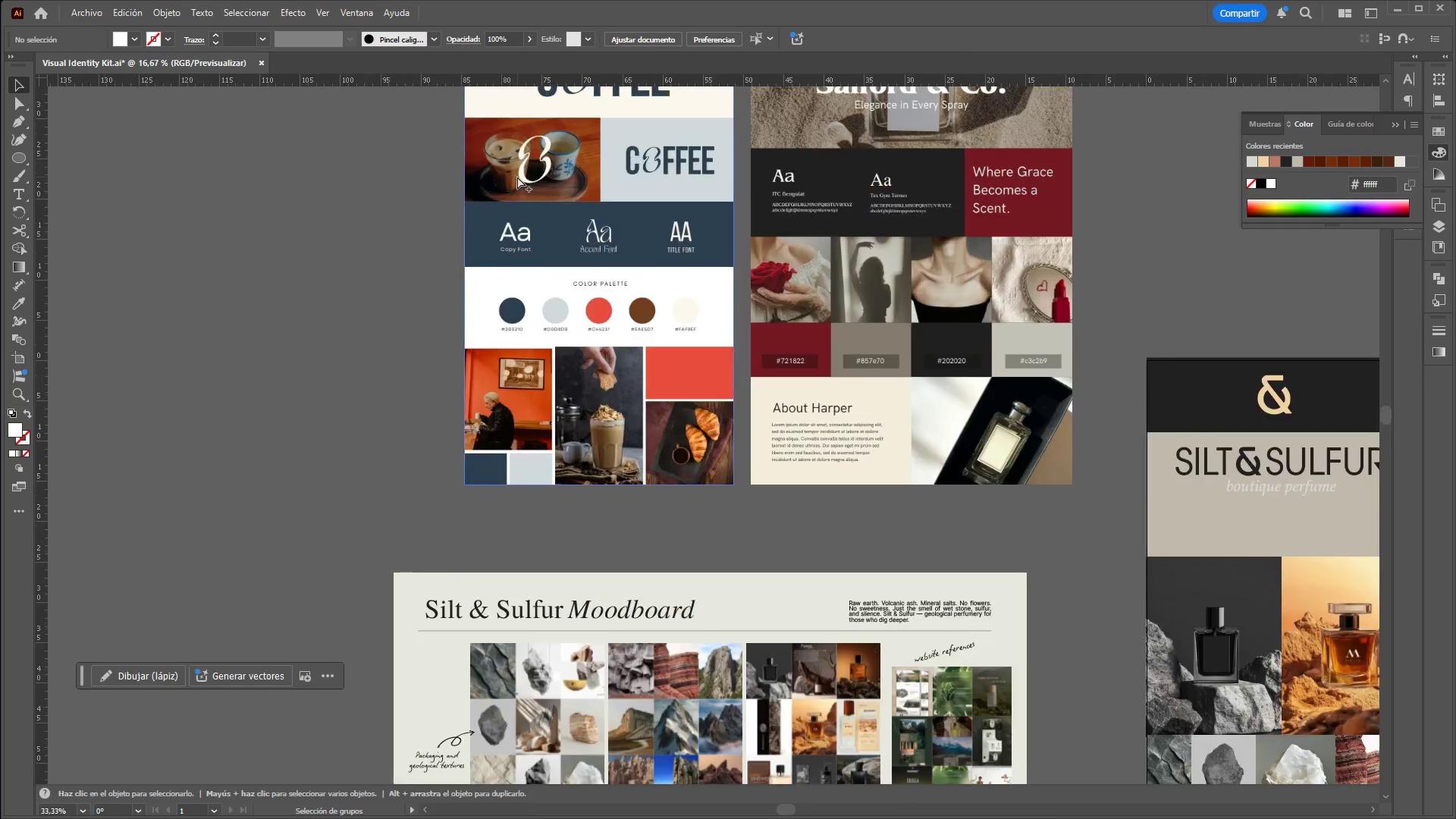 
scroll: coordinate [394, 463], scroll_direction: down, amount: 1.0
 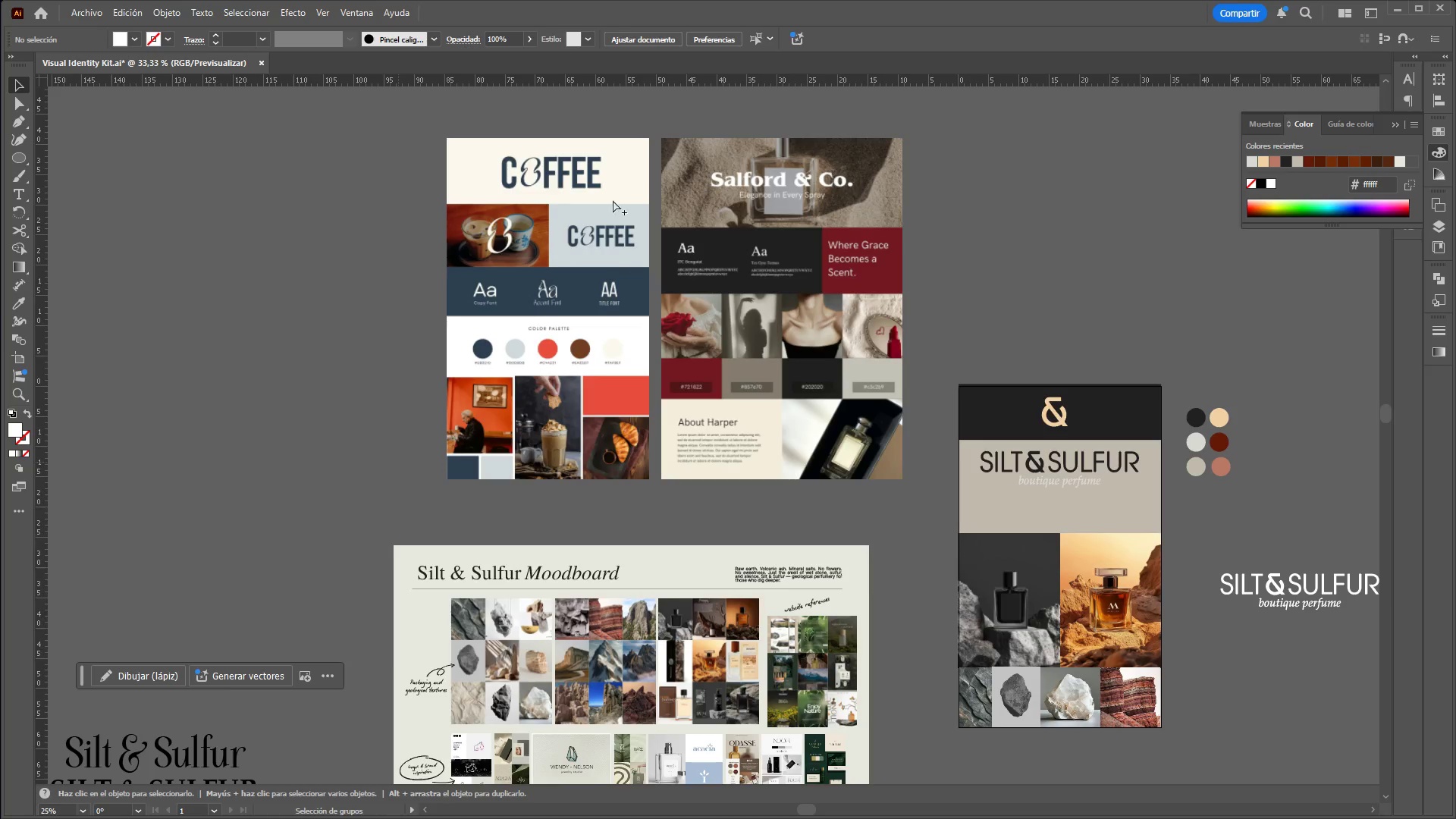 
hold_key(key=AltLeft, duration=0.95)
 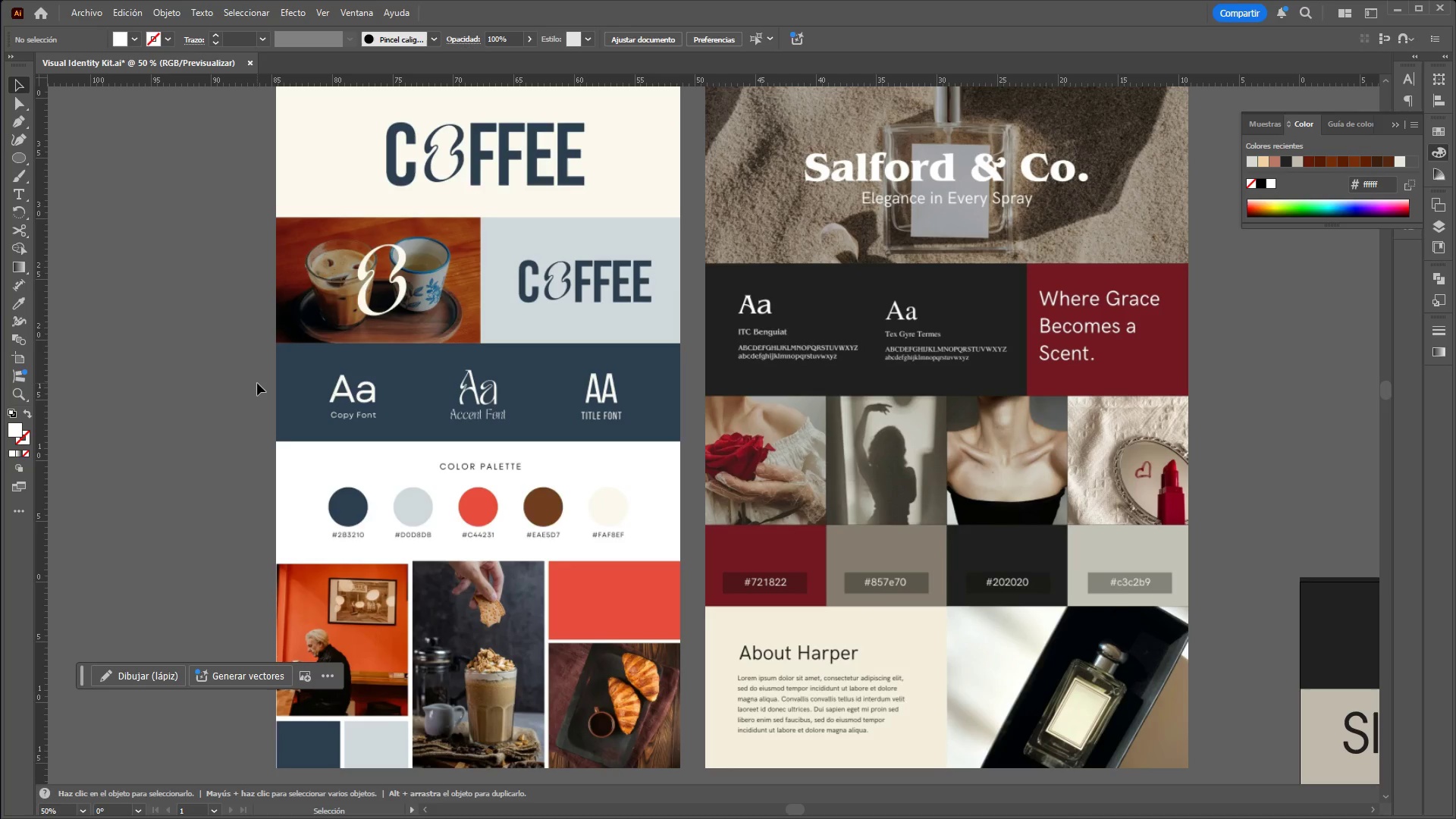 
scroll: coordinate [617, 190], scroll_direction: up, amount: 2.0
 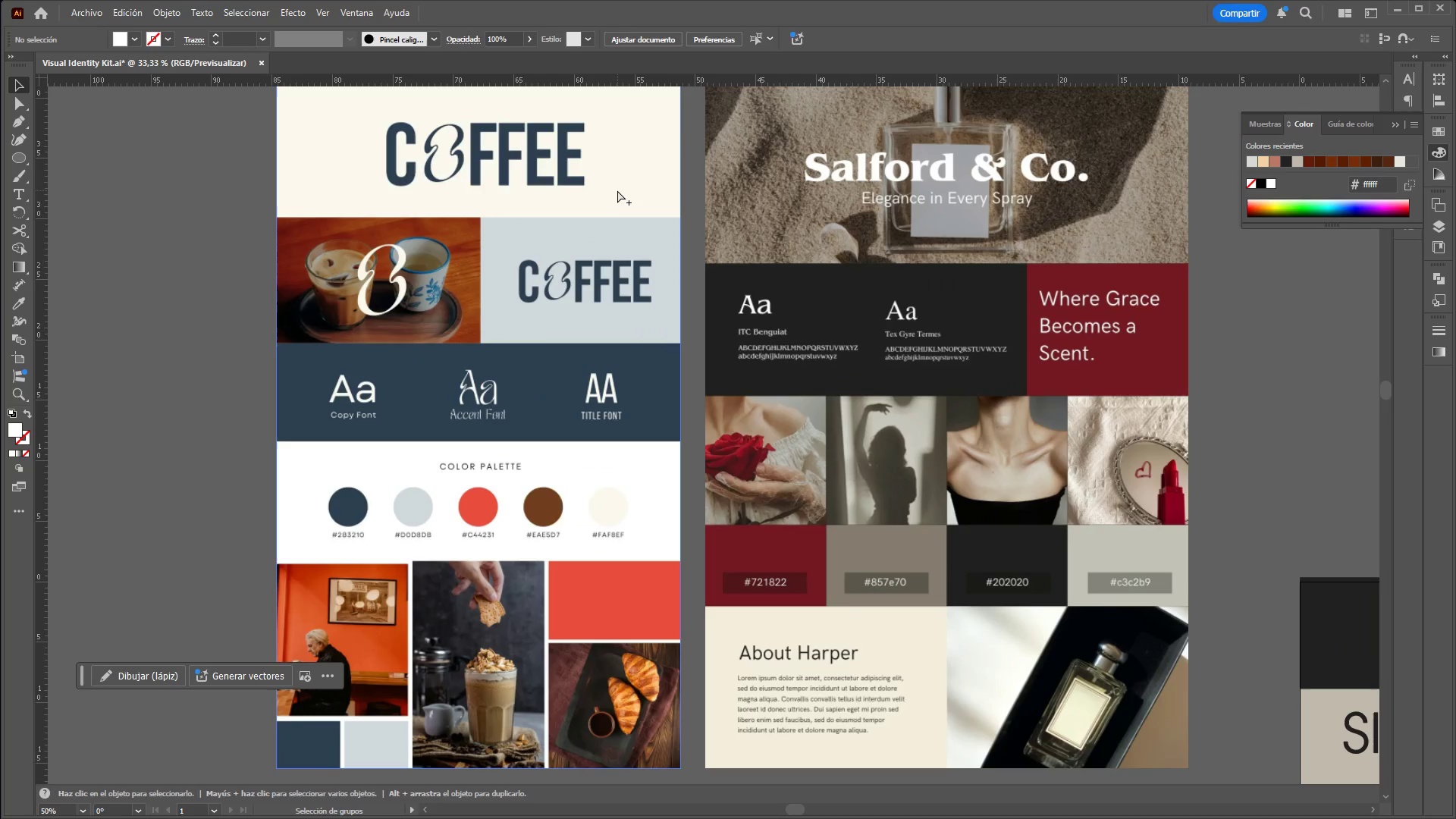 
wait(10.2)
 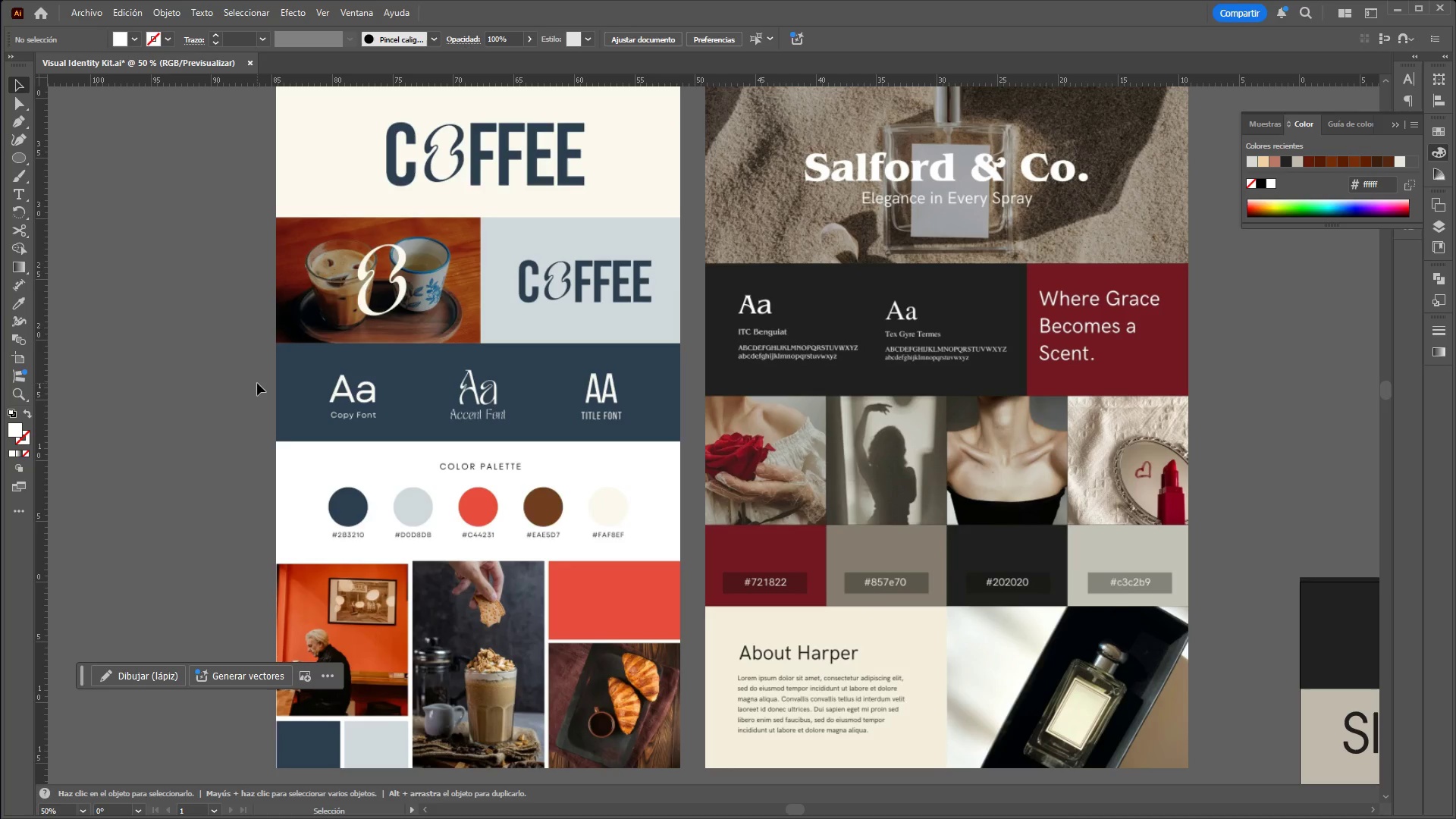 
left_click([1397, 124])
 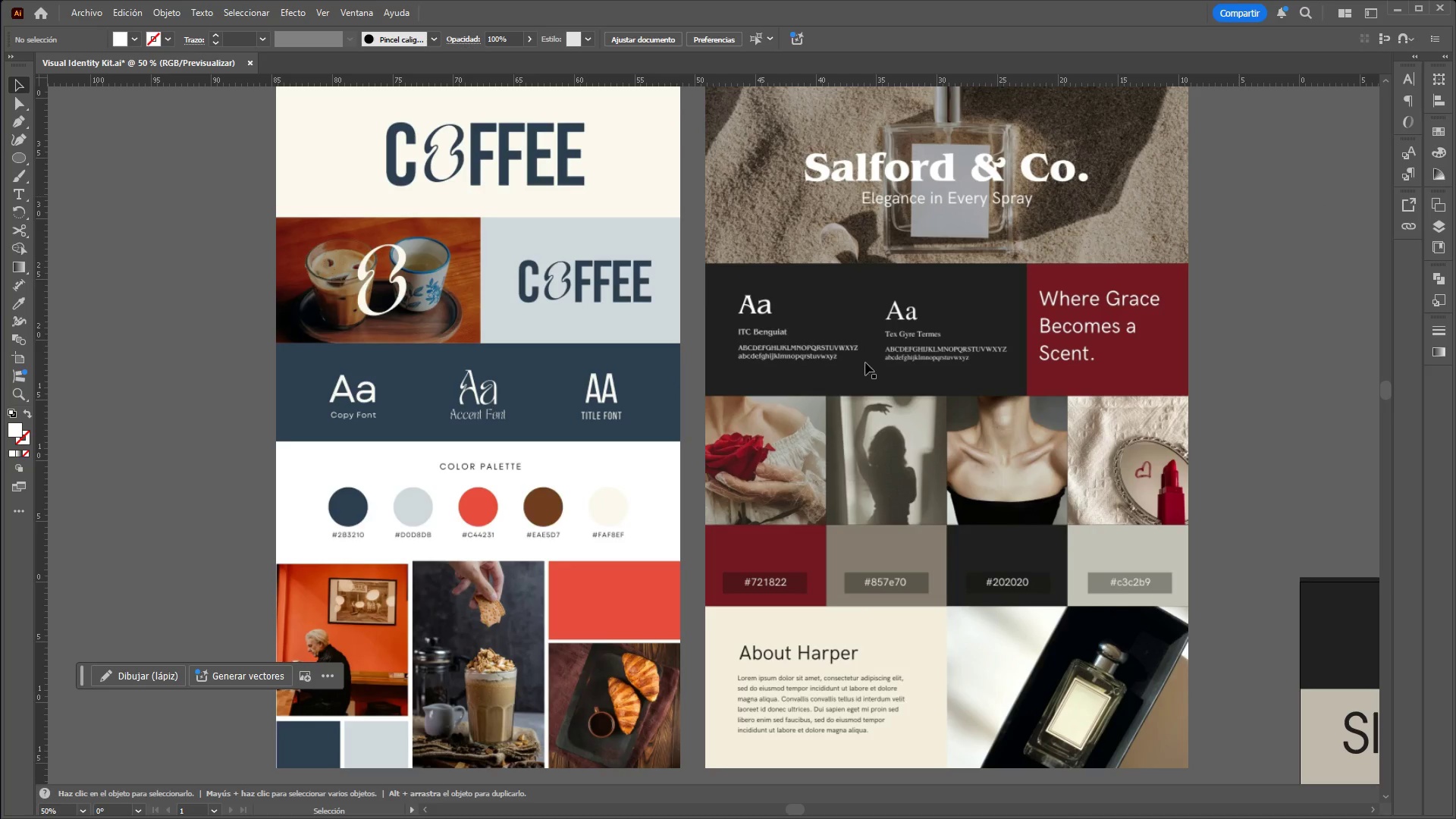 
hold_key(key=ControlLeft, duration=3.11)
hold_key(key=AltLeft, duration=1.52)
scroll: coordinate [550, 361], scroll_direction: down, amount: 4.0
 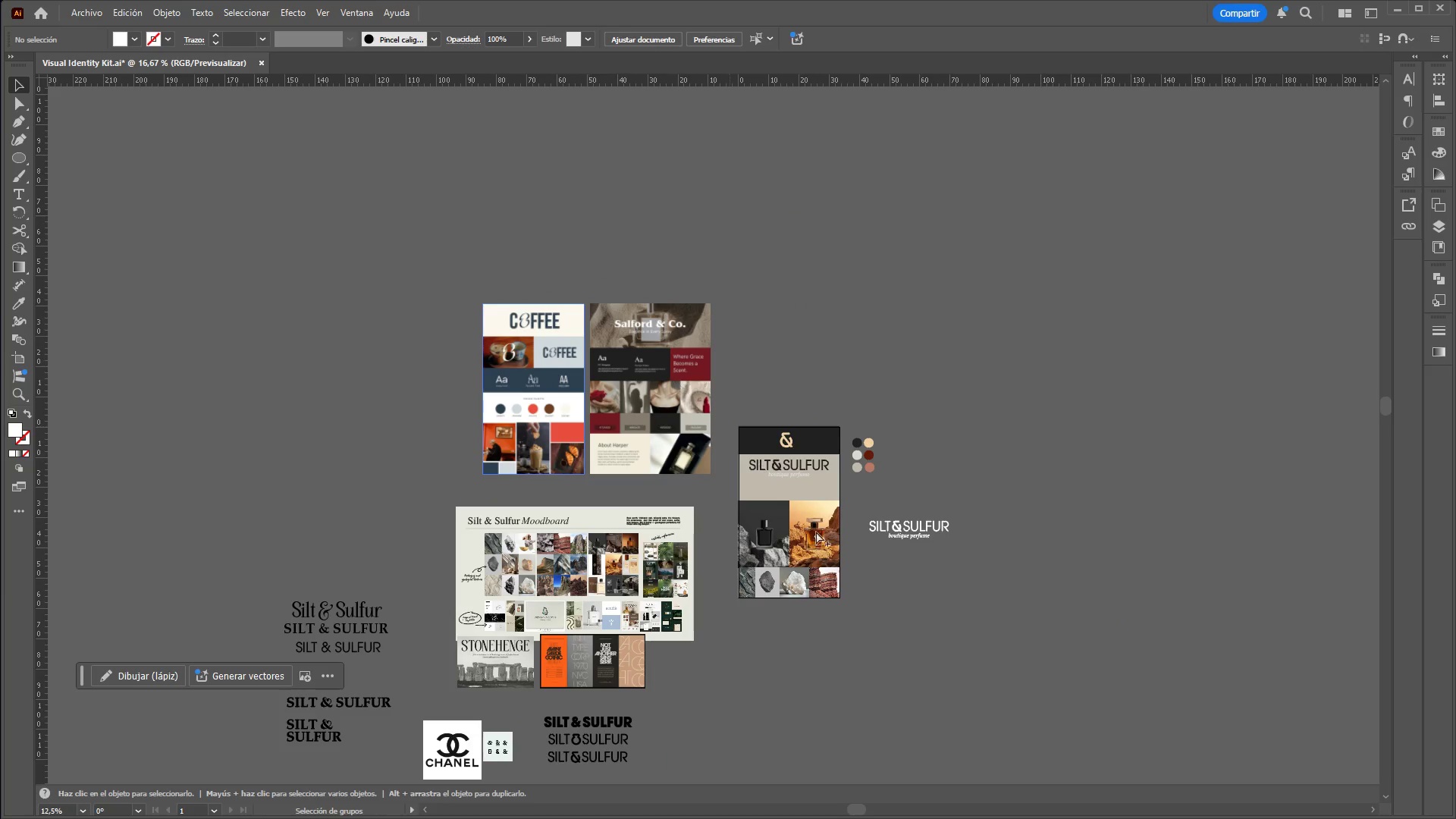 
hold_key(key=AltLeft, duration=1.52)
scroll: coordinate [929, 425], scroll_direction: up, amount: 3.0
 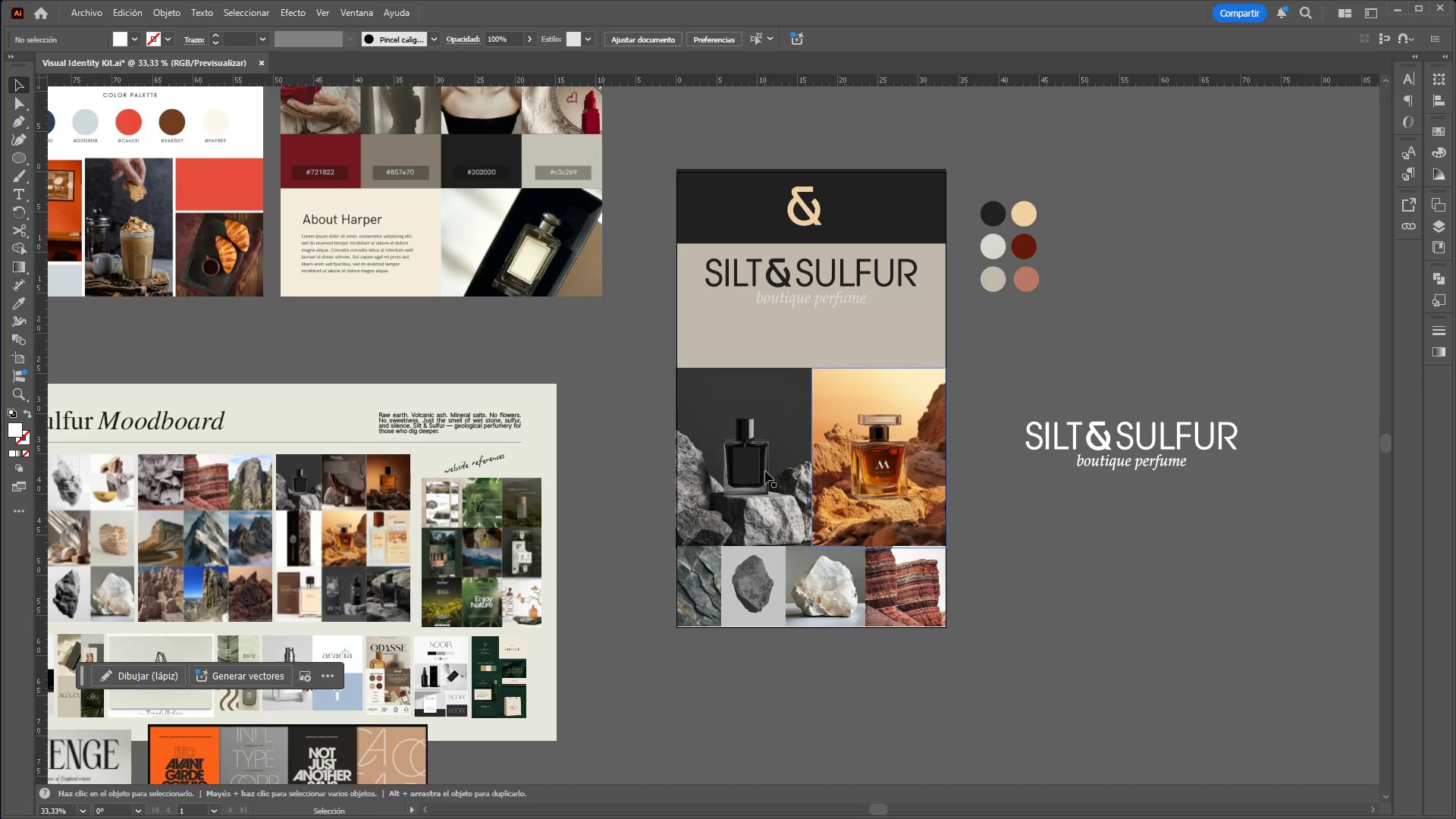 
left_click([765, 471])
 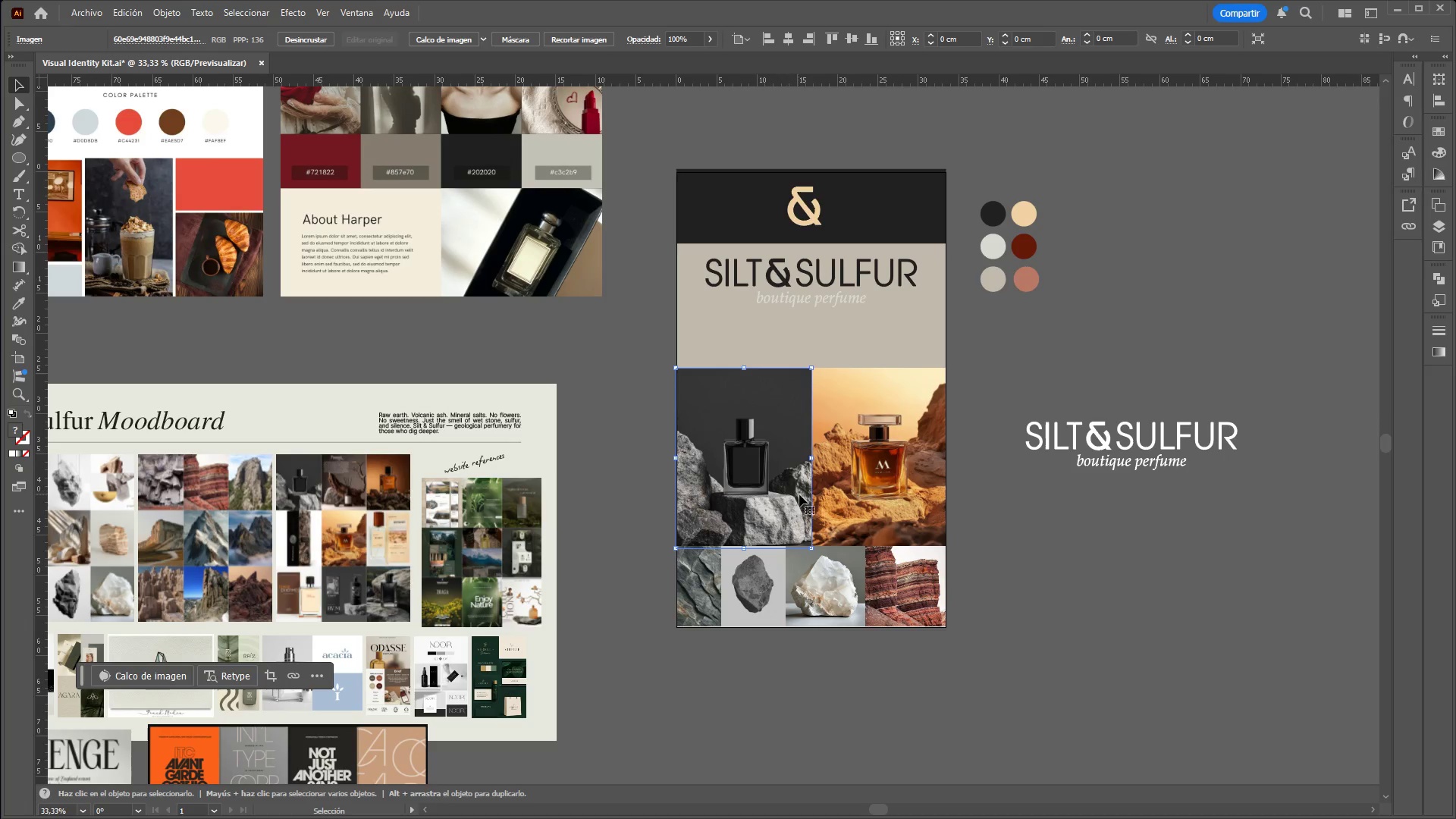 
hold_key(key=ShiftLeft, duration=1.33)
 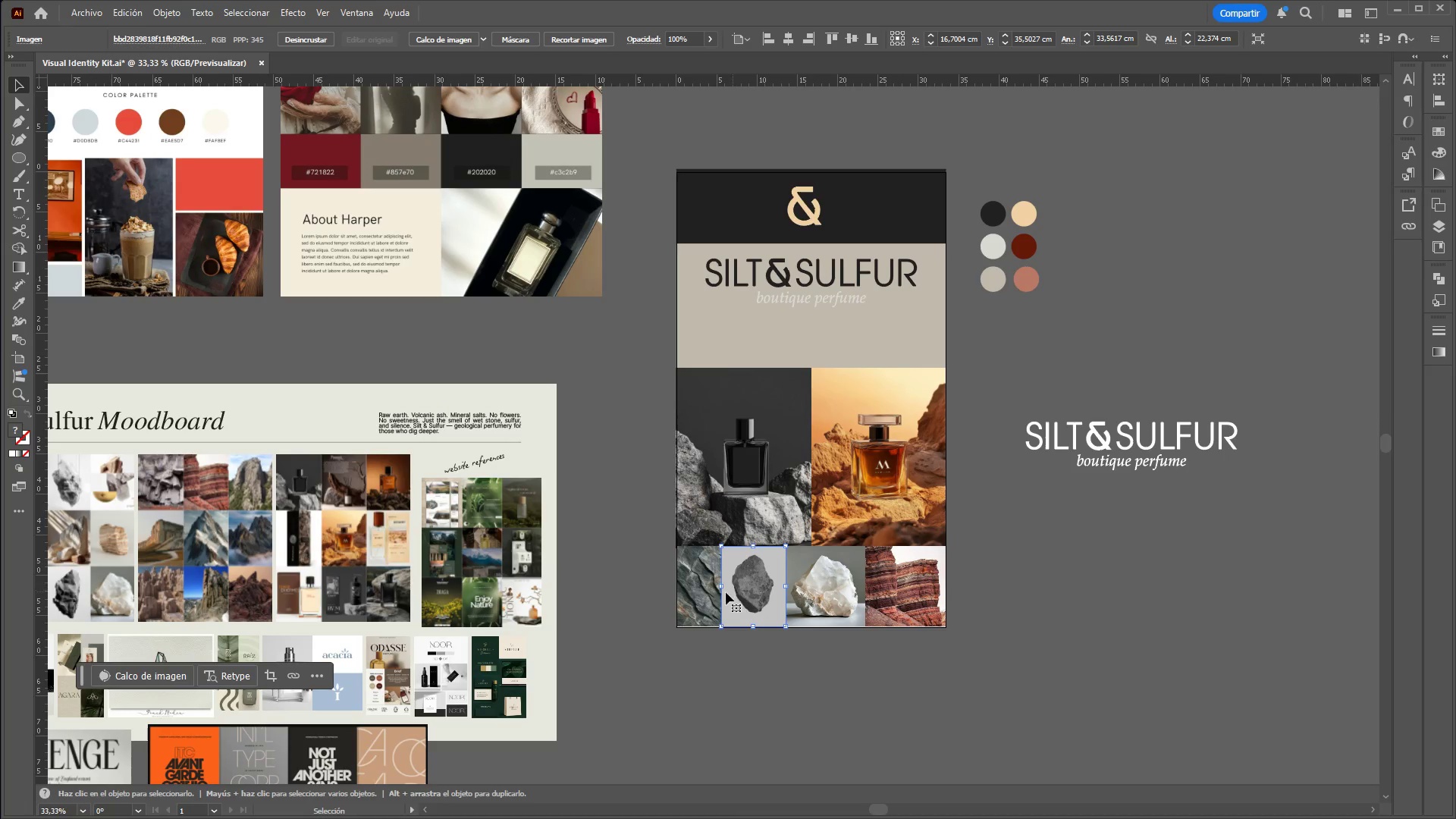 
double_click([701, 596])
 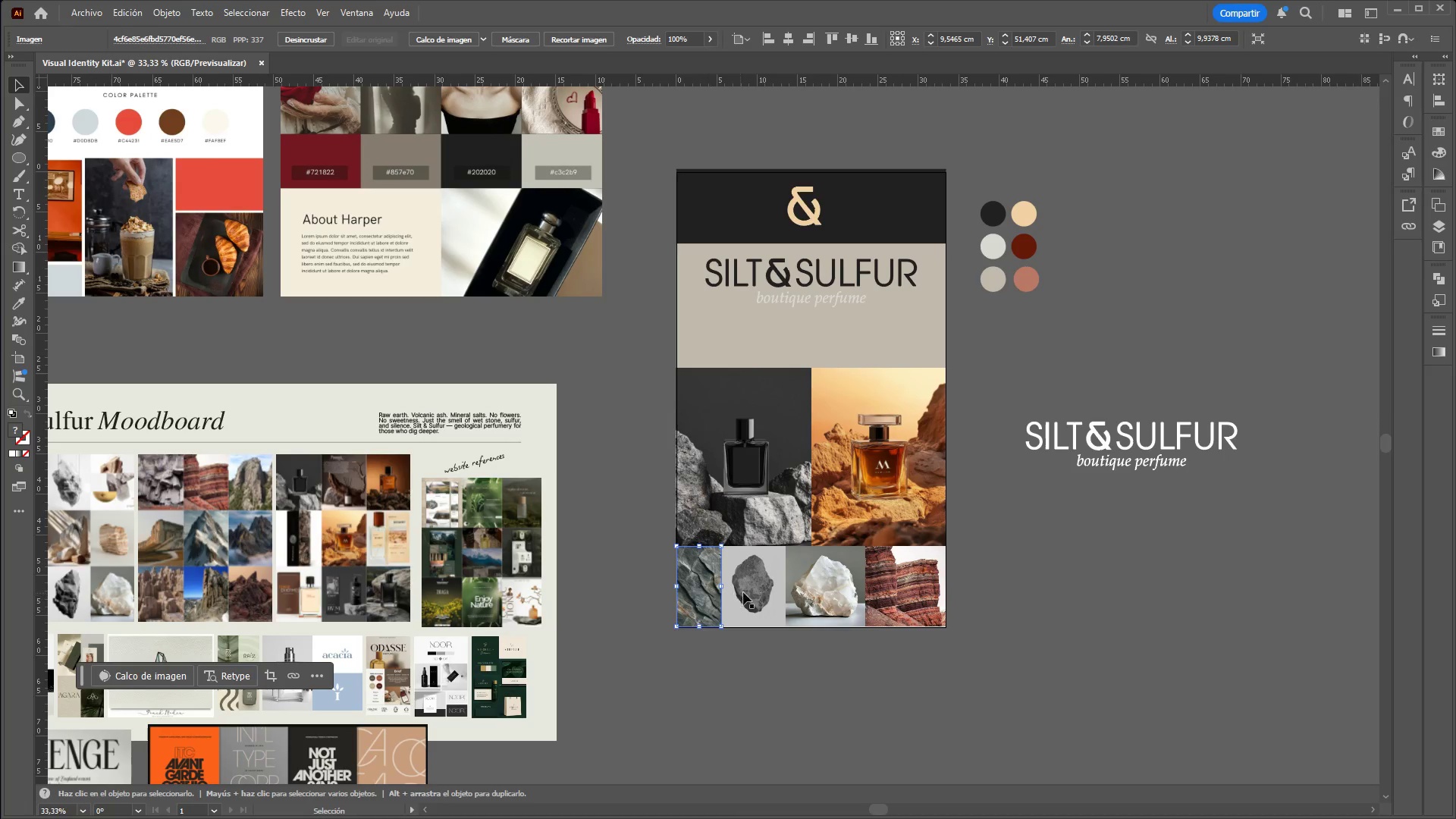 
hold_key(key=ShiftLeft, duration=1.51)
 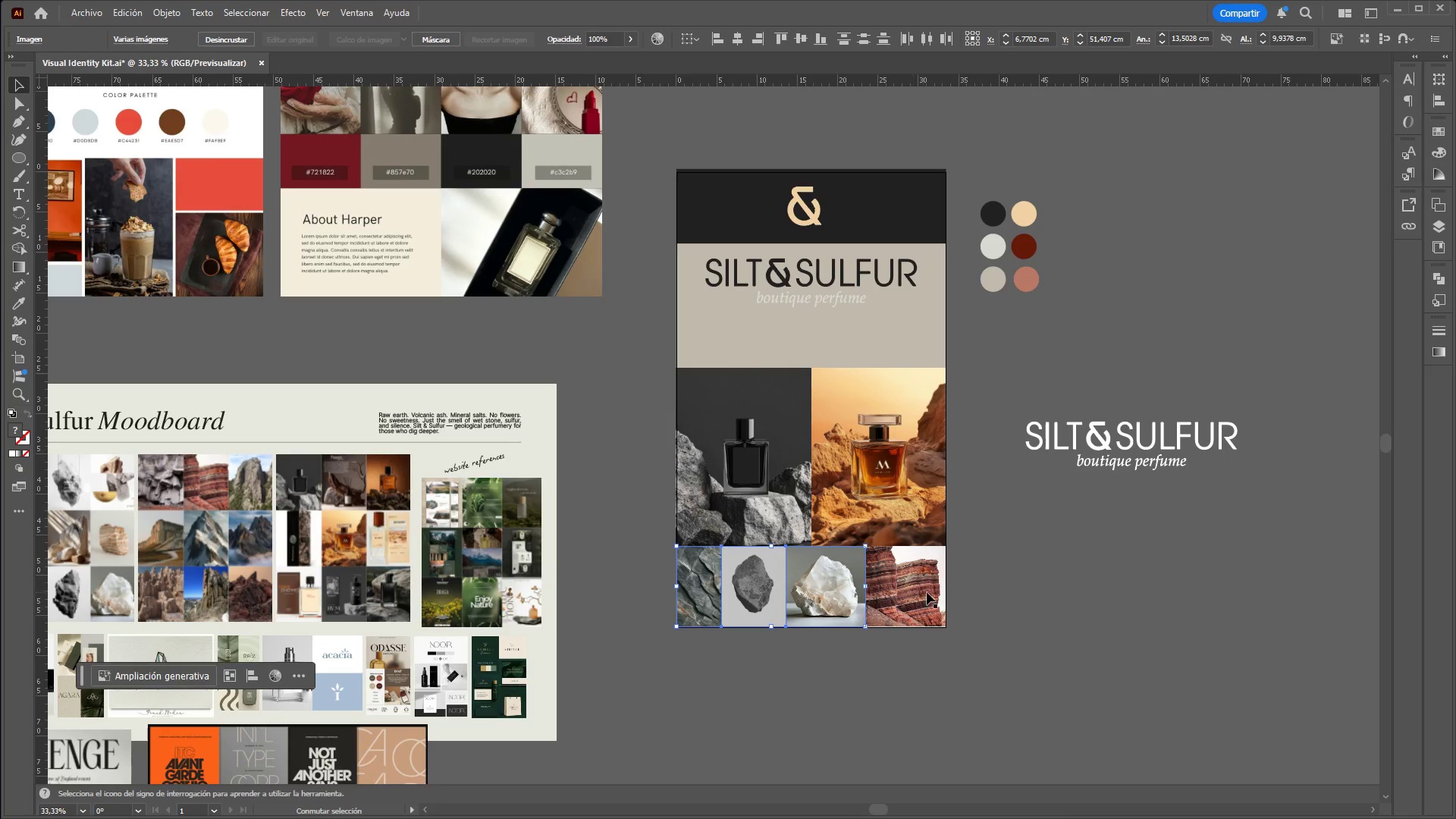 
hold_key(key=ShiftLeft, duration=1.5)
left_click([777, 490])
 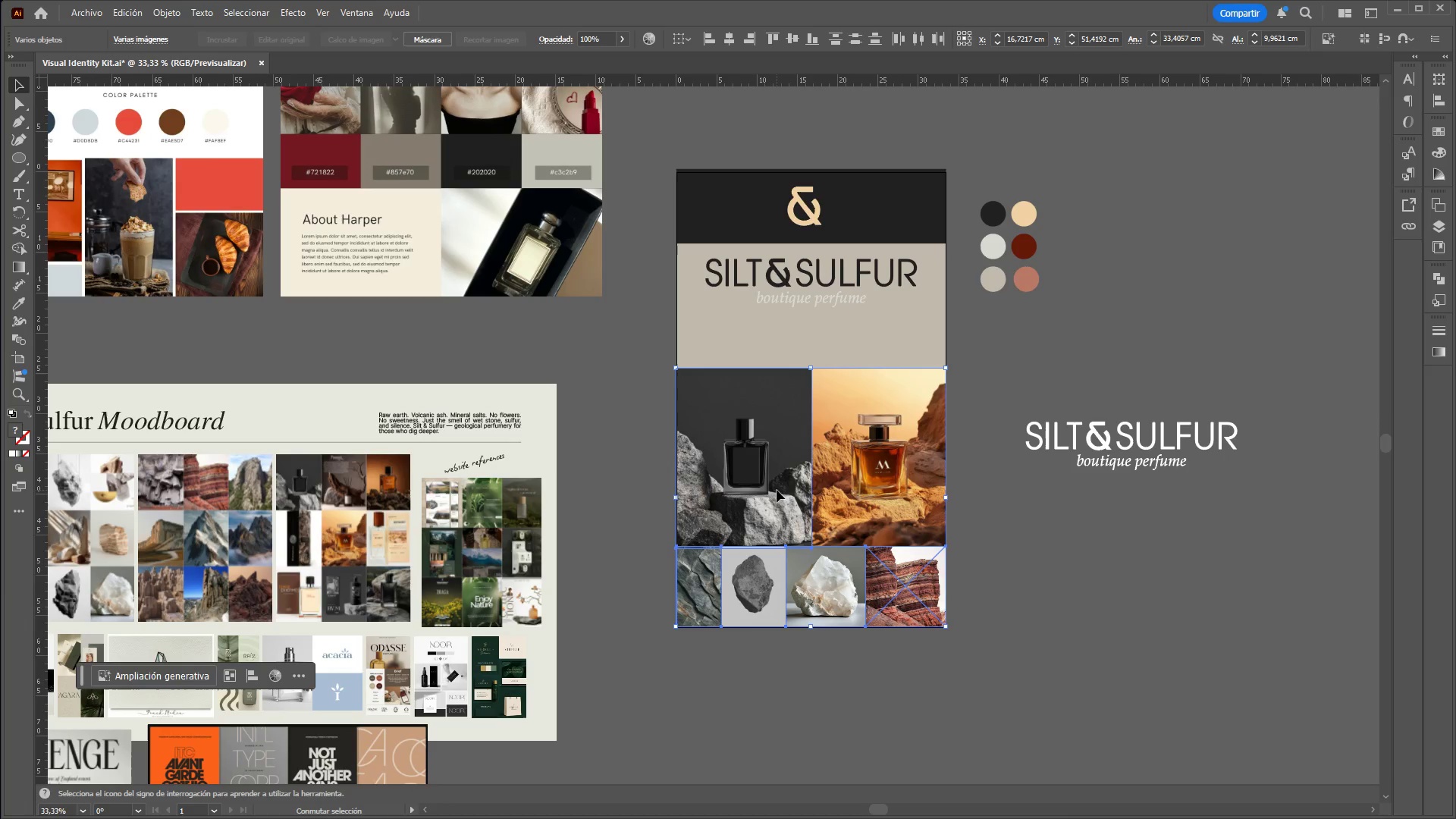 
hold_key(key=ShiftLeft, duration=0.94)
double_click([884, 492])
 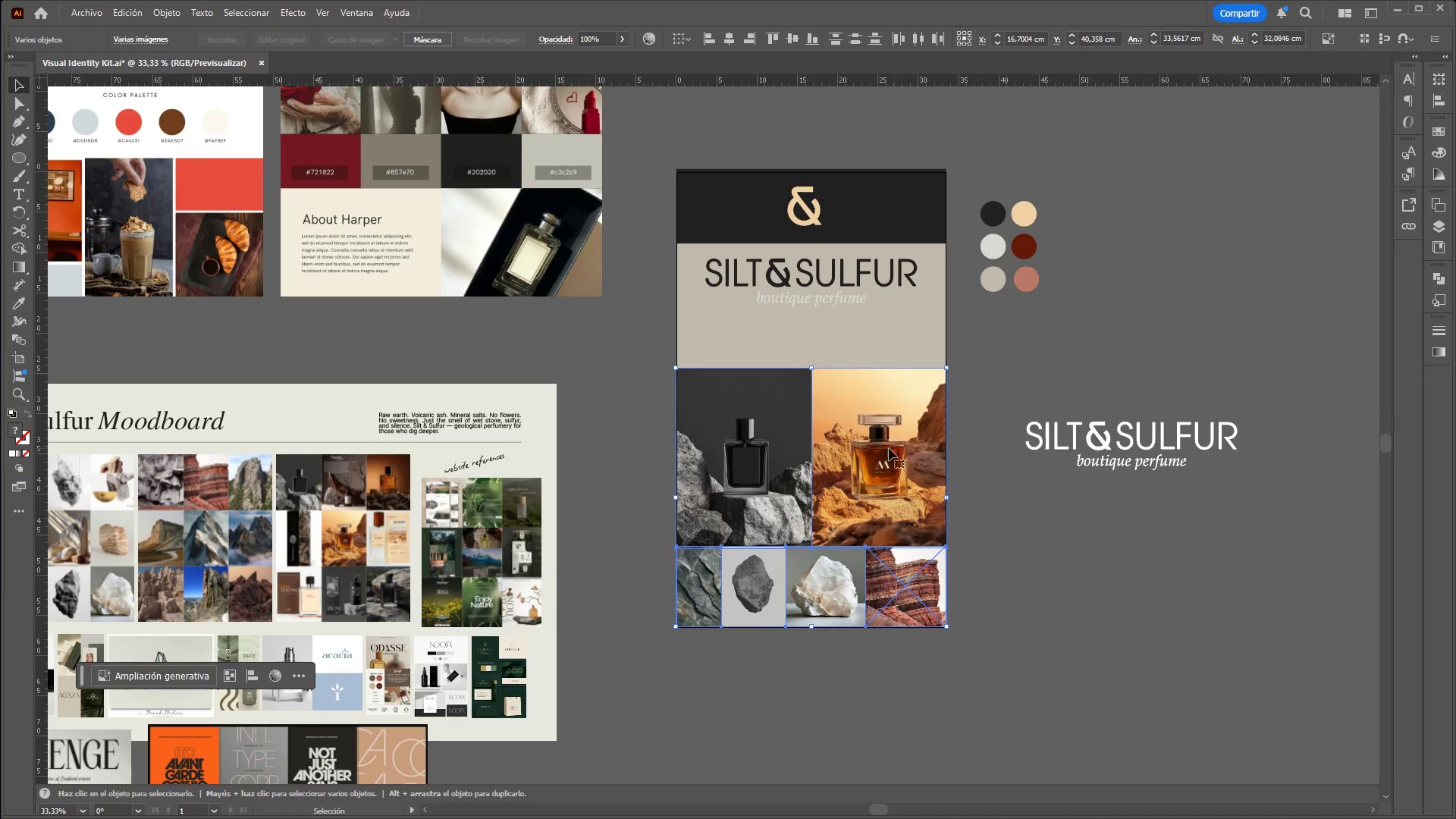 
left_click_drag(start_coordinate=[889, 448], to_coordinate=[1027, 539])
 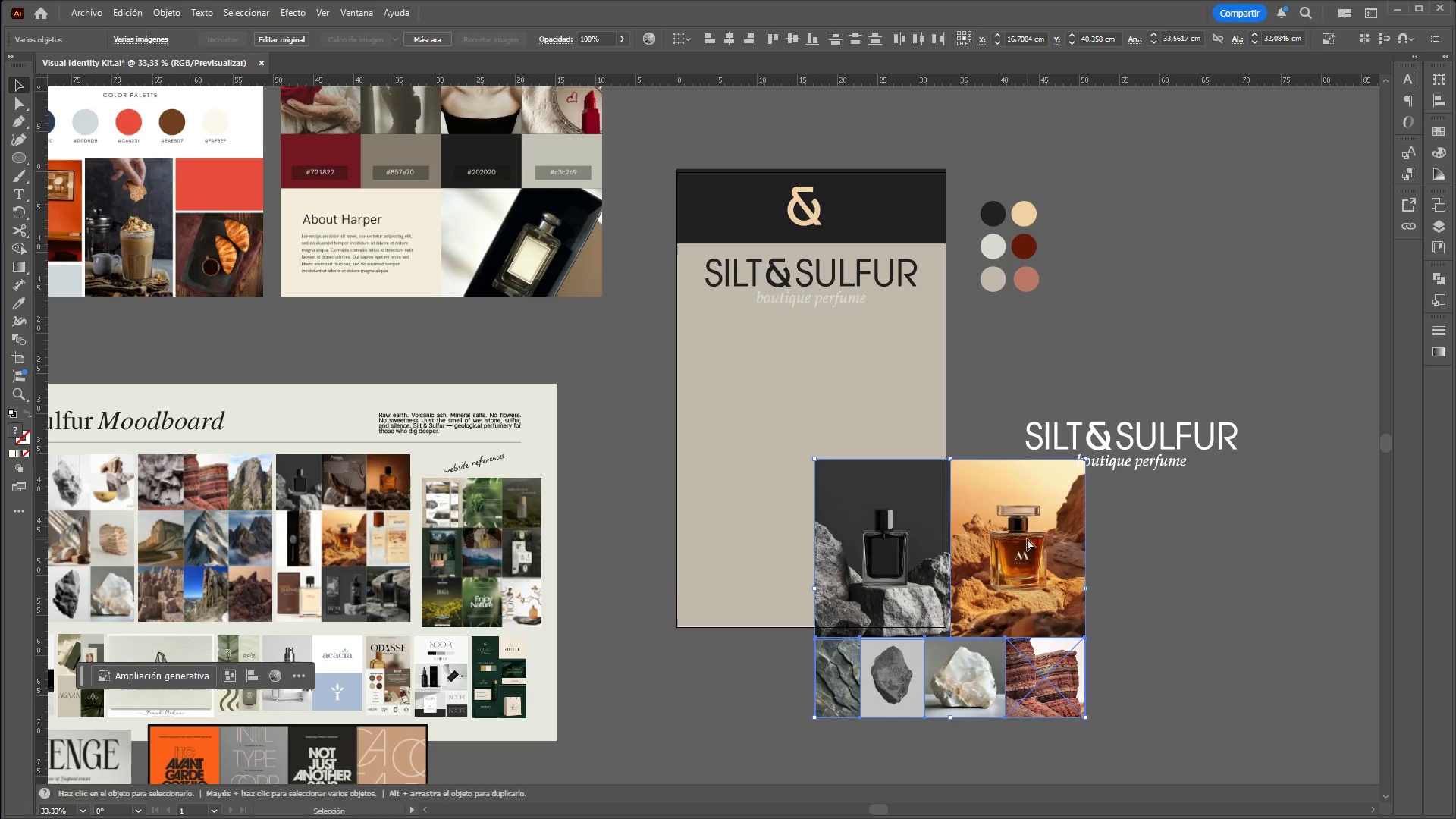 
key(Control+ControlLeft)
 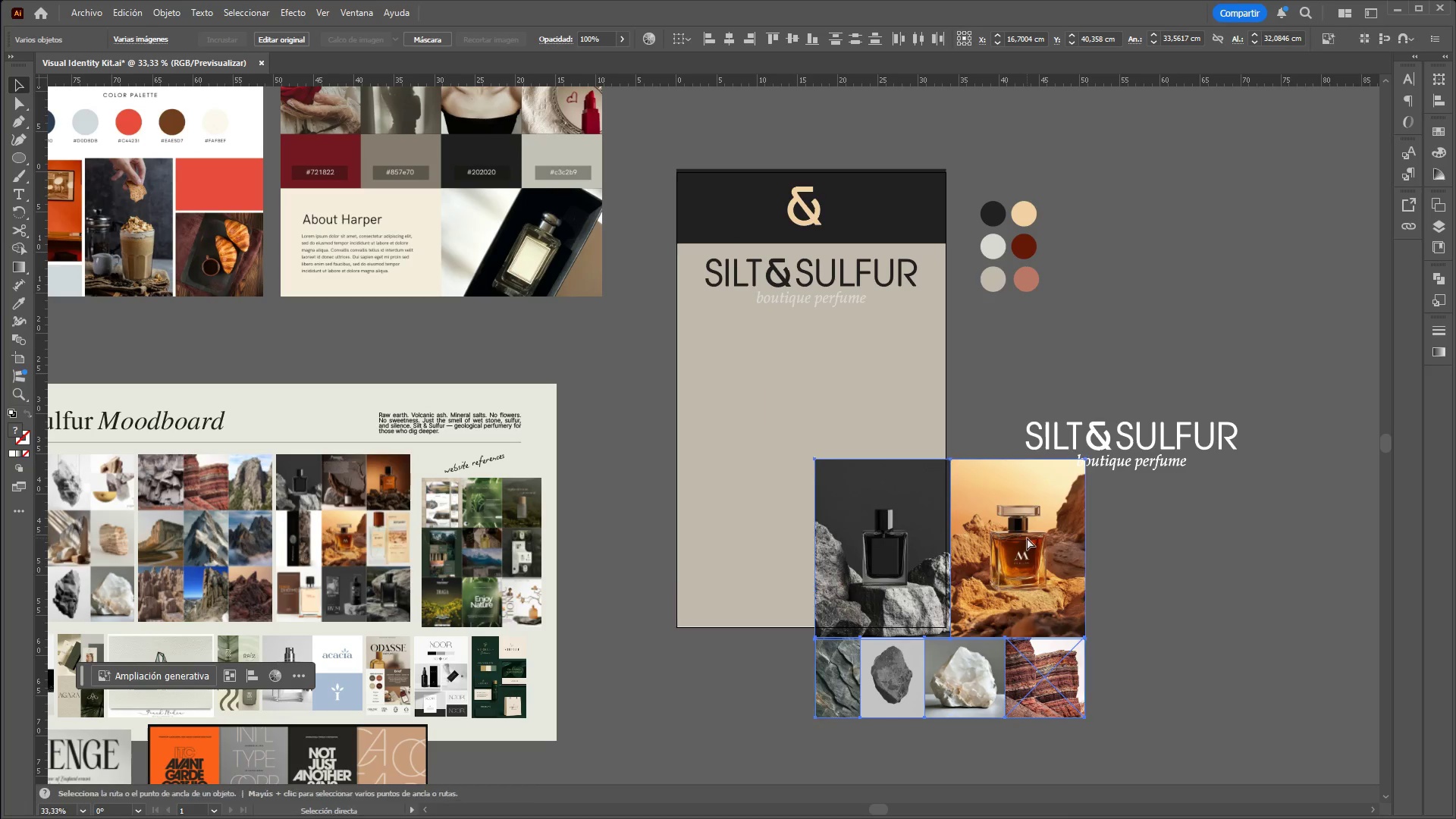 
key(Control+Z)
 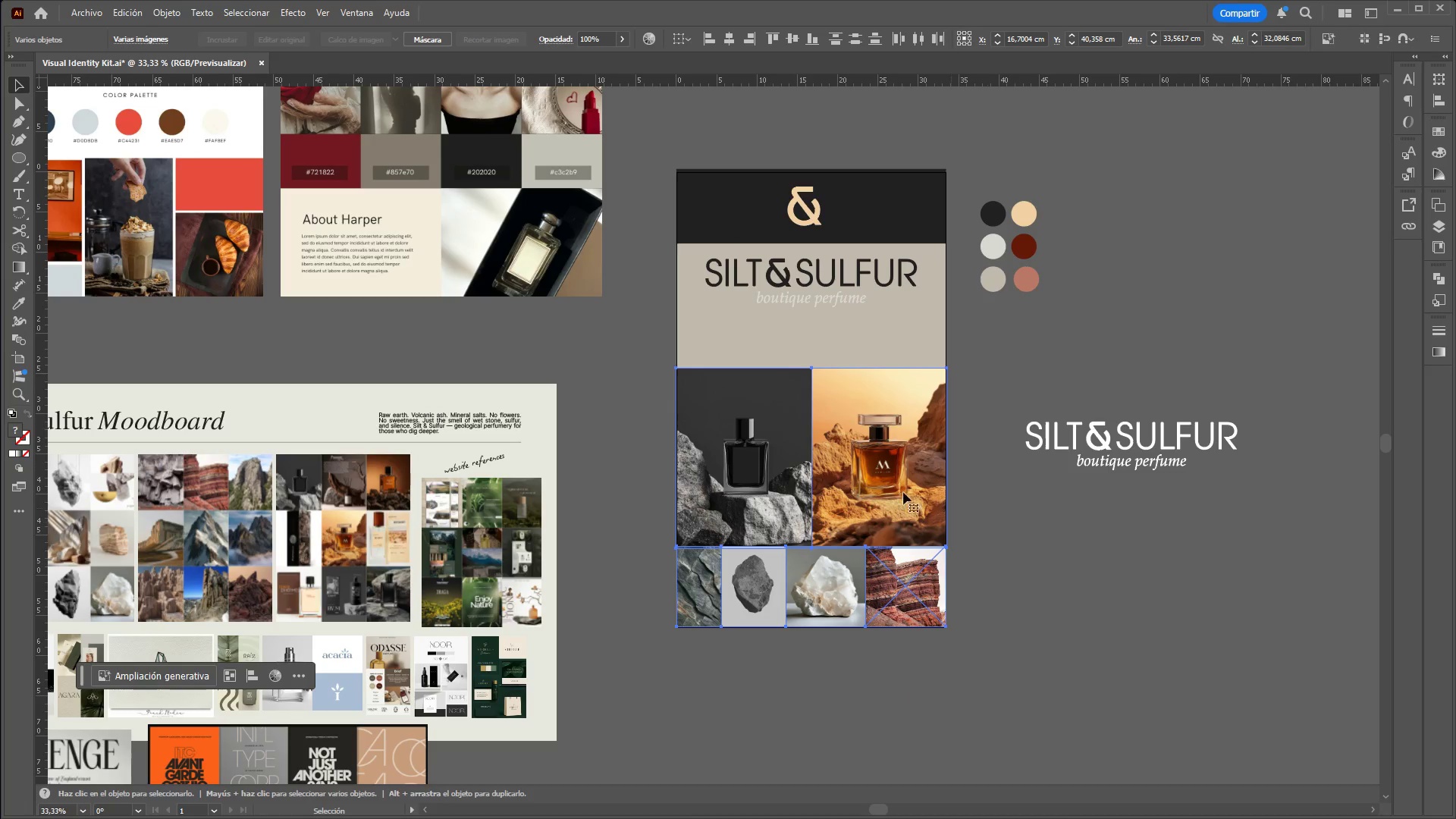 
right_click([889, 485])
 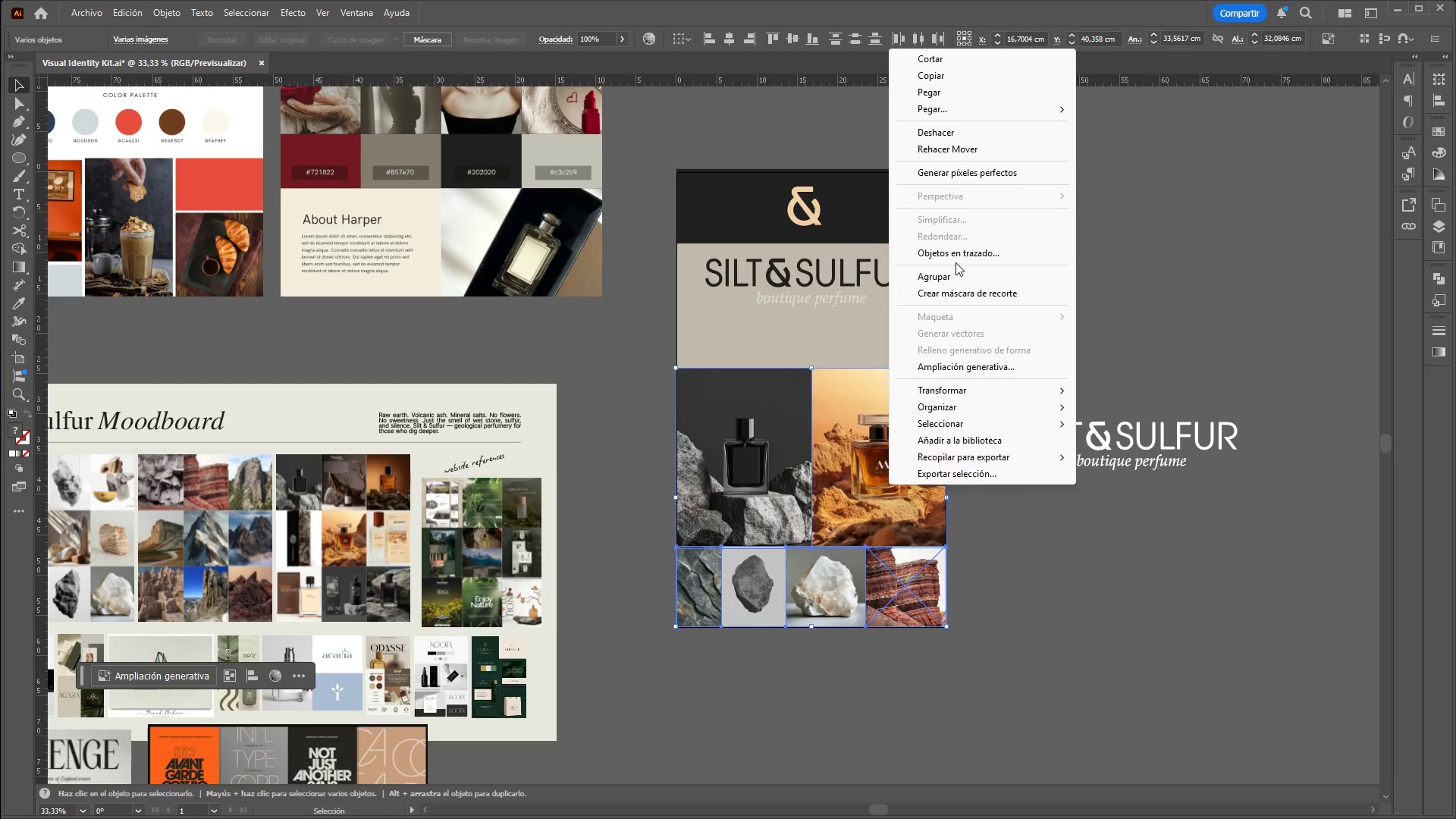 
left_click([955, 278])
 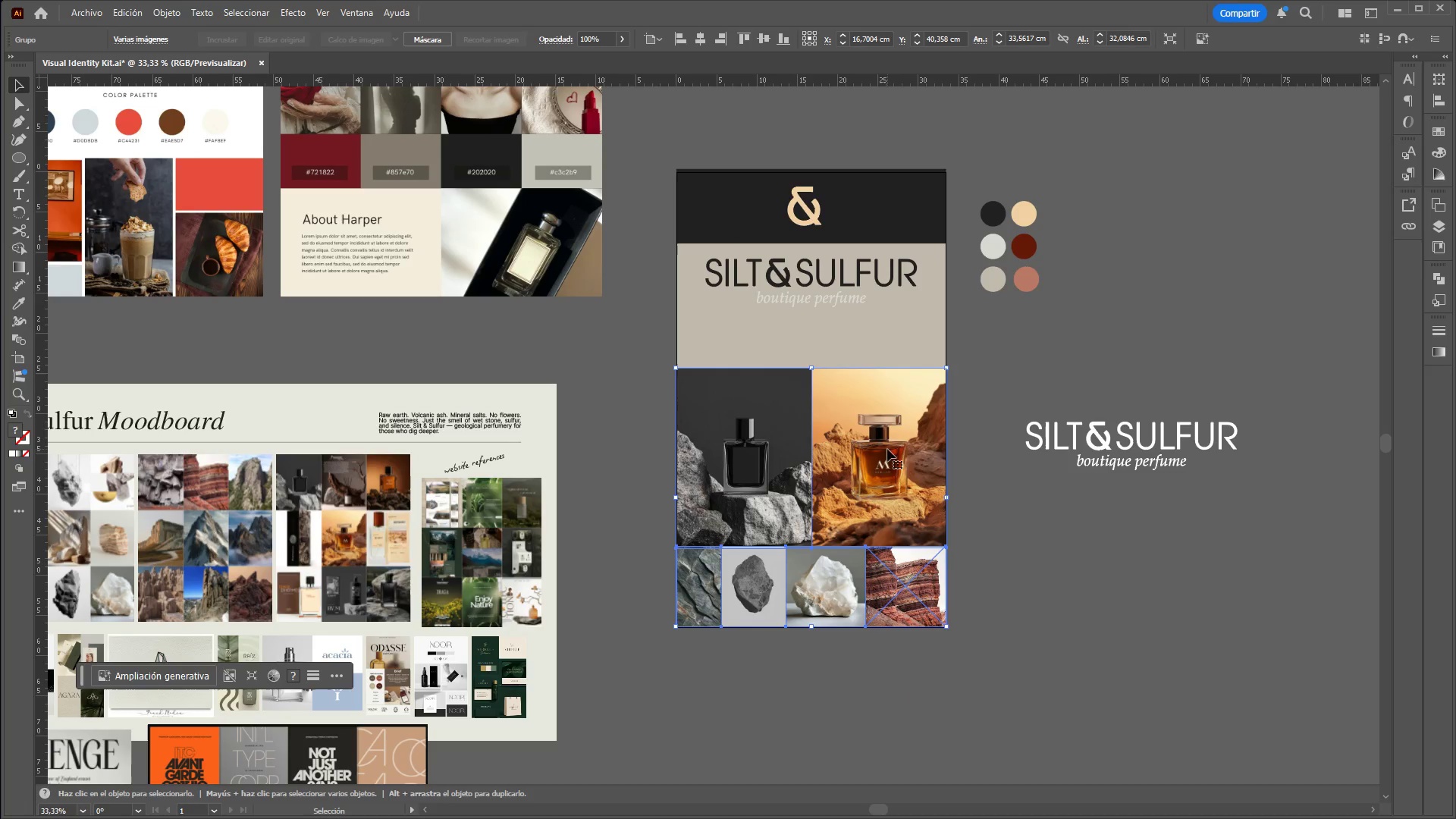 
left_click_drag(start_coordinate=[889, 453], to_coordinate=[893, 542])
 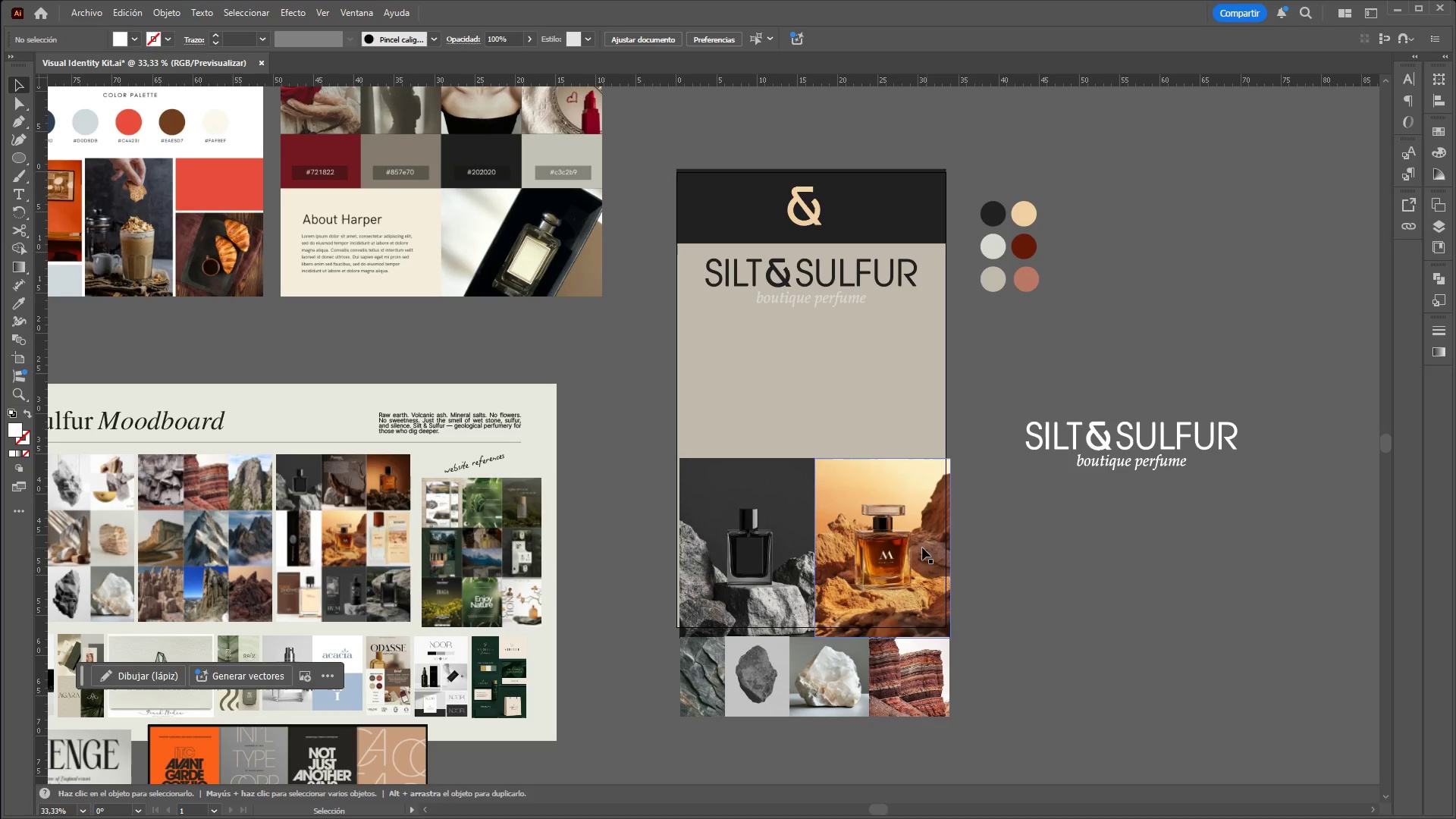 
left_click_drag(start_coordinate=[920, 545], to_coordinate=[915, 546])
 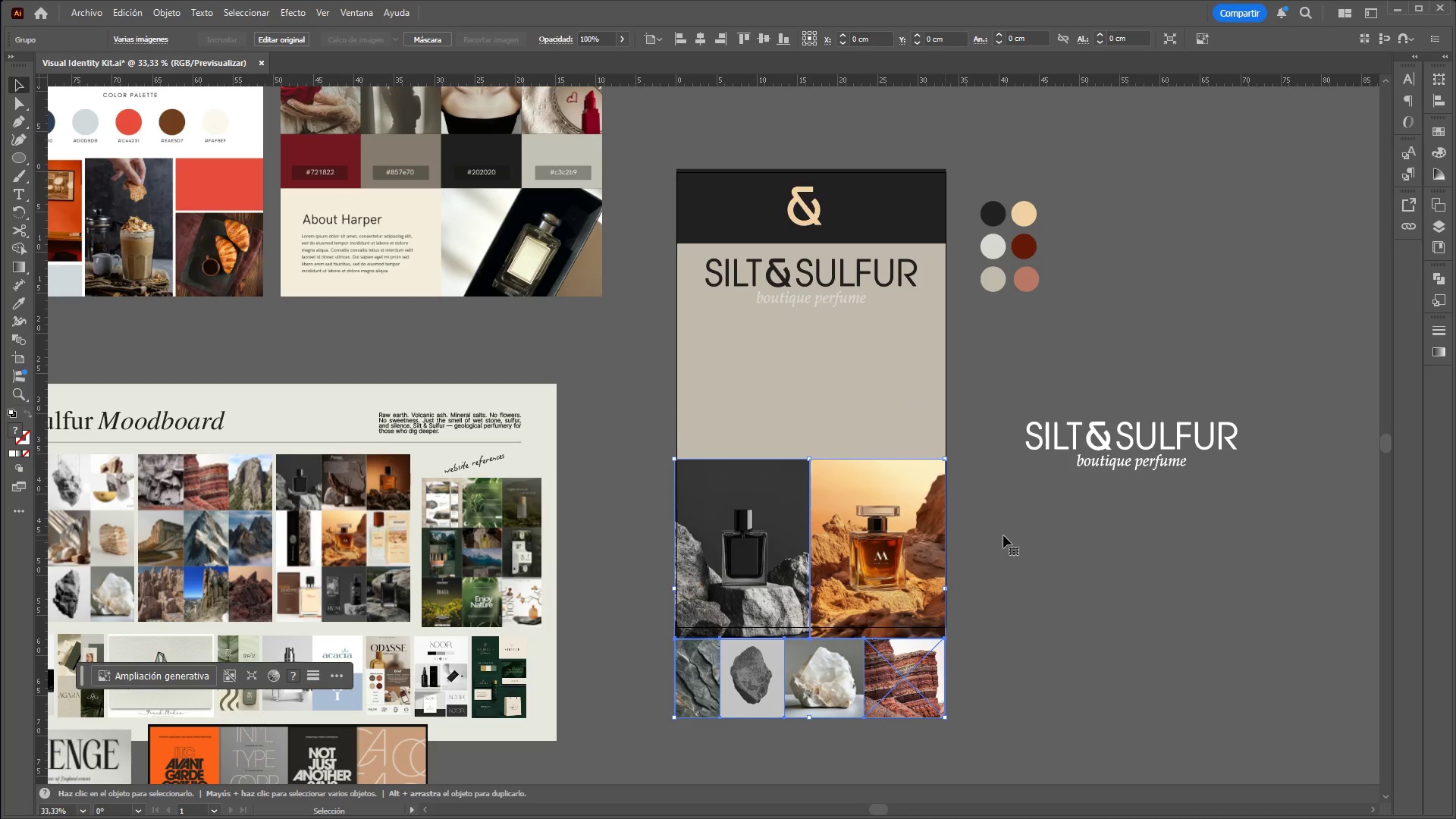 
left_click([1004, 535])
 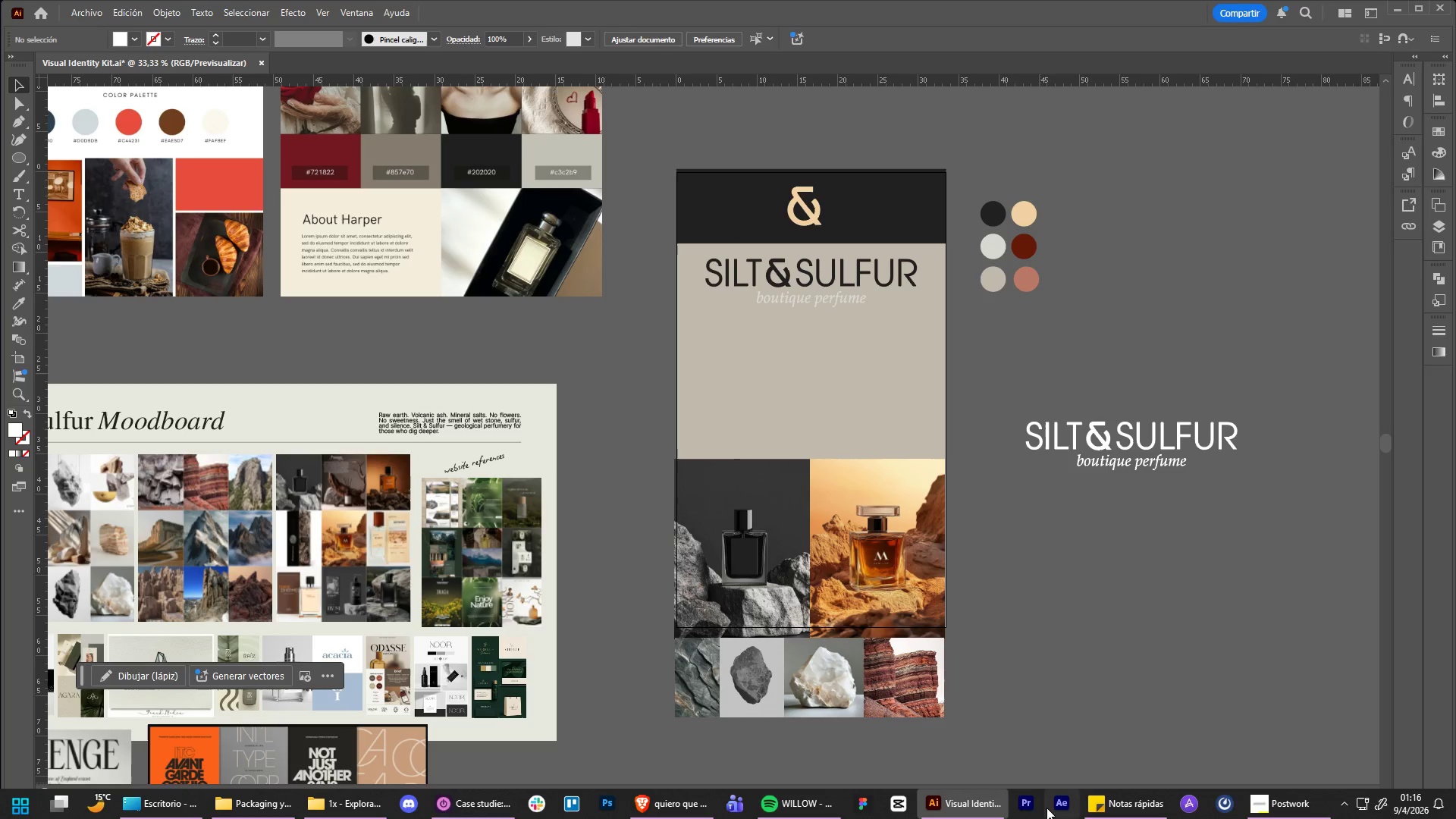 
left_click([698, 802])
 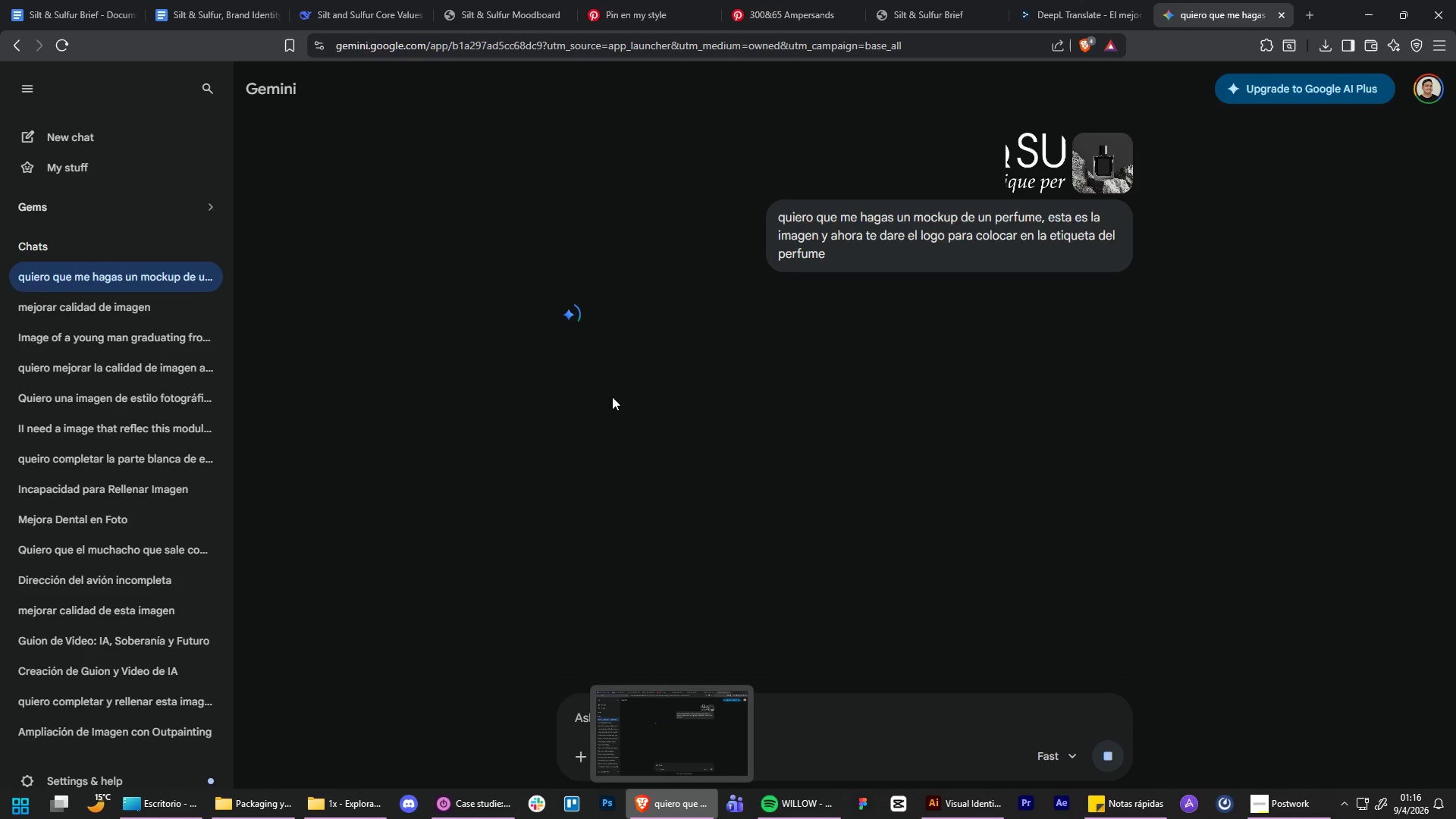 
left_click_drag(start_coordinate=[566, 300], to_coordinate=[560, 391])
 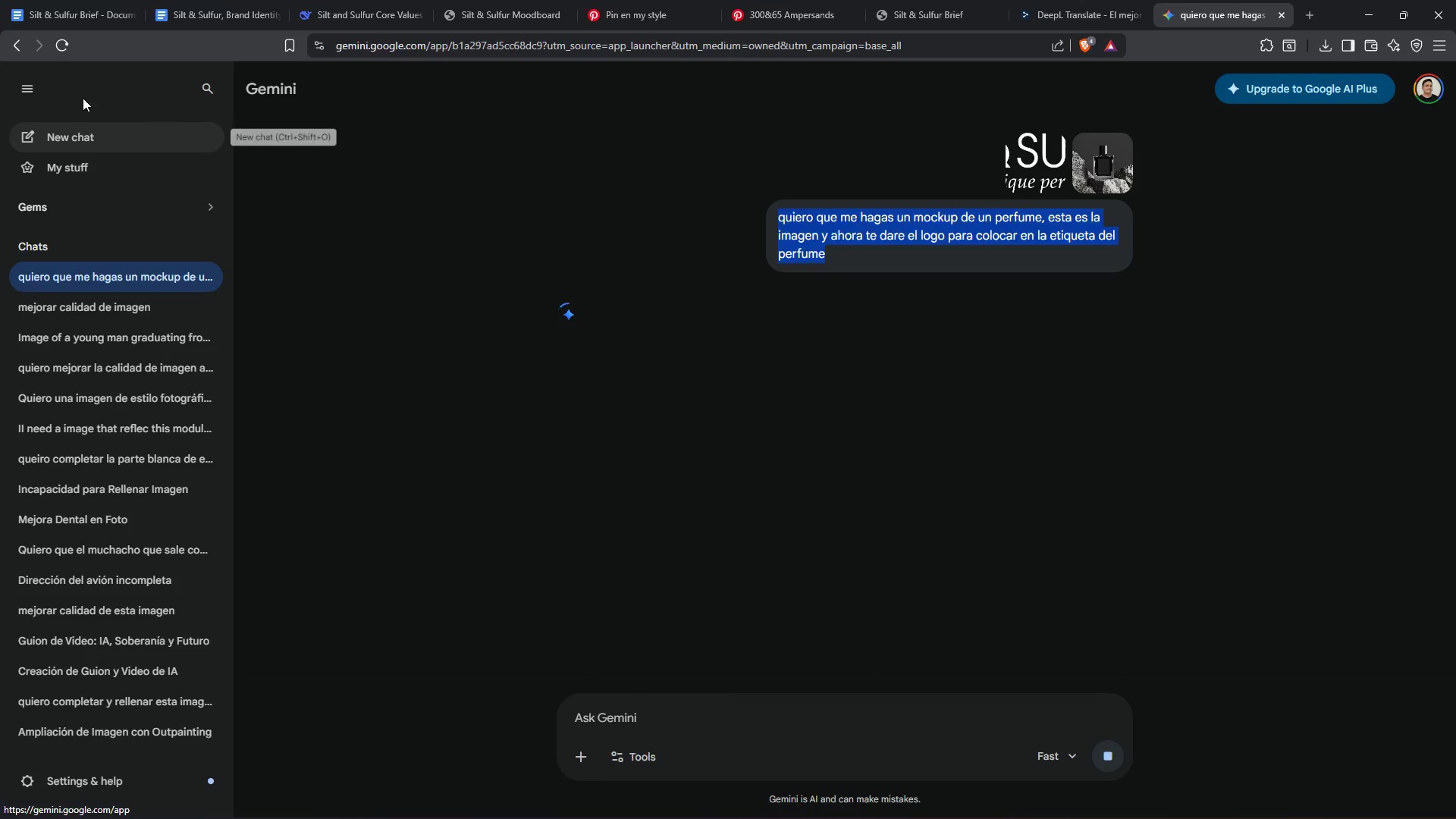 
left_click([59, 39])
 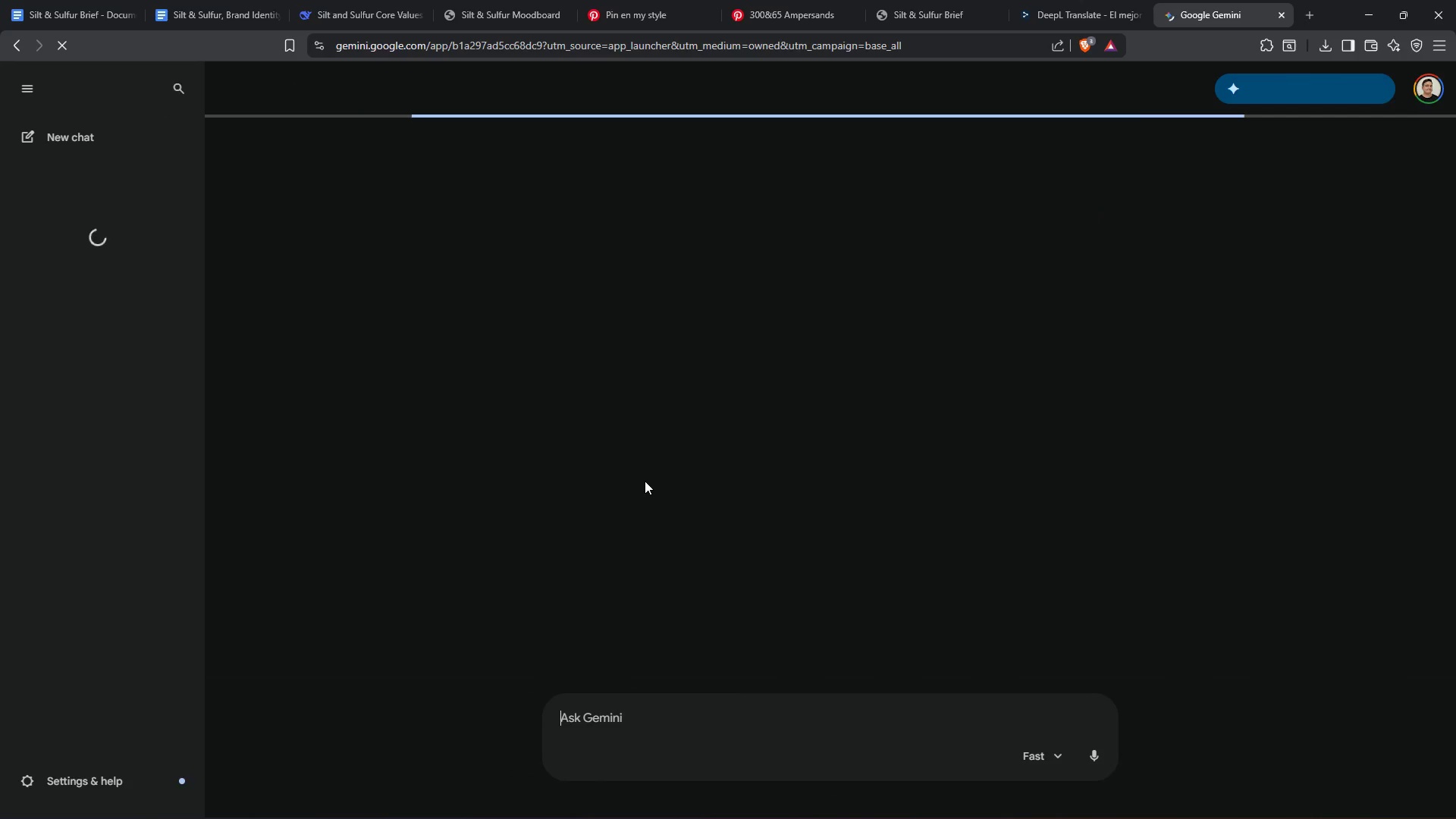 
mouse_move([607, 452])
 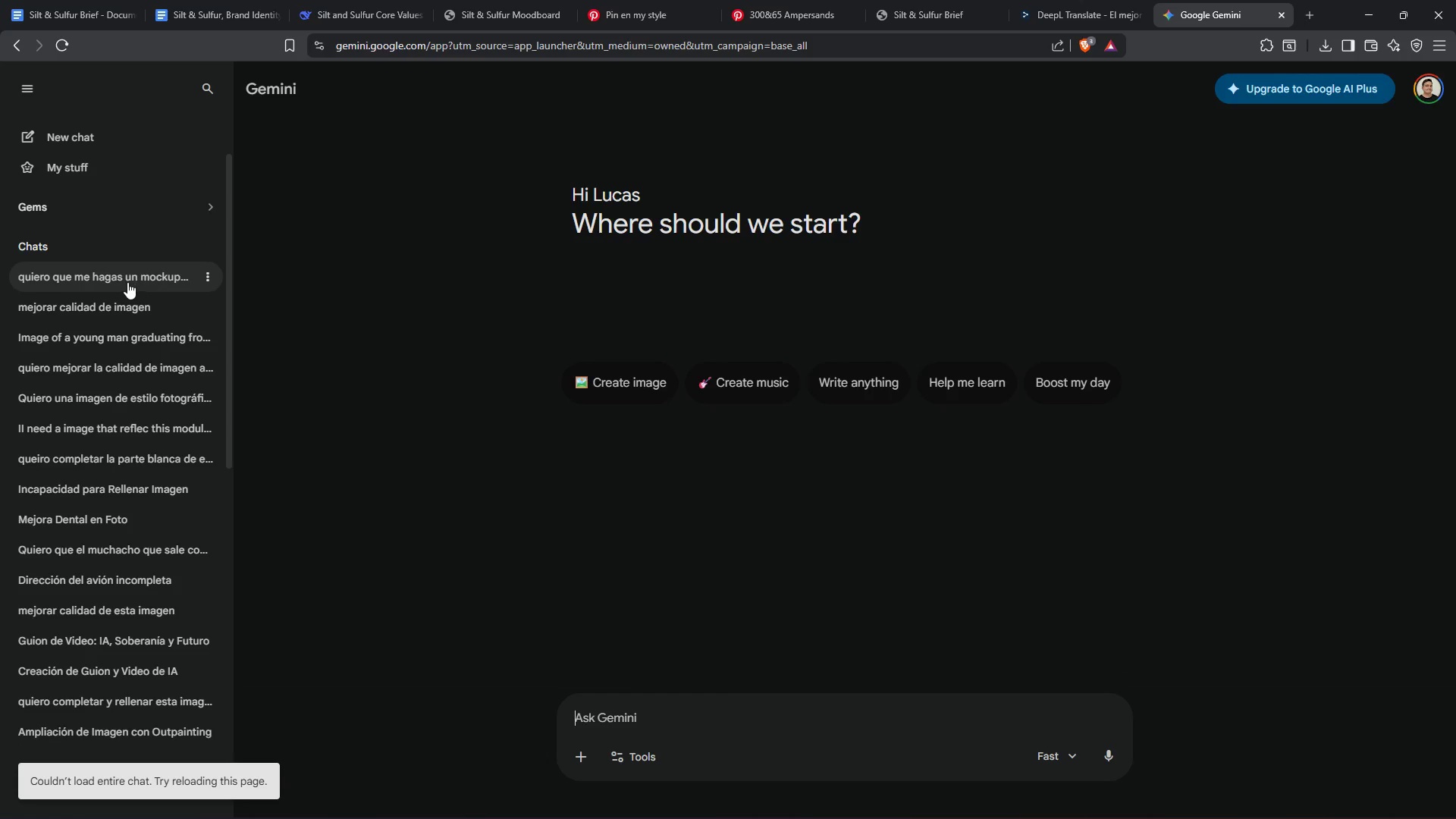 
left_click([127, 281])
 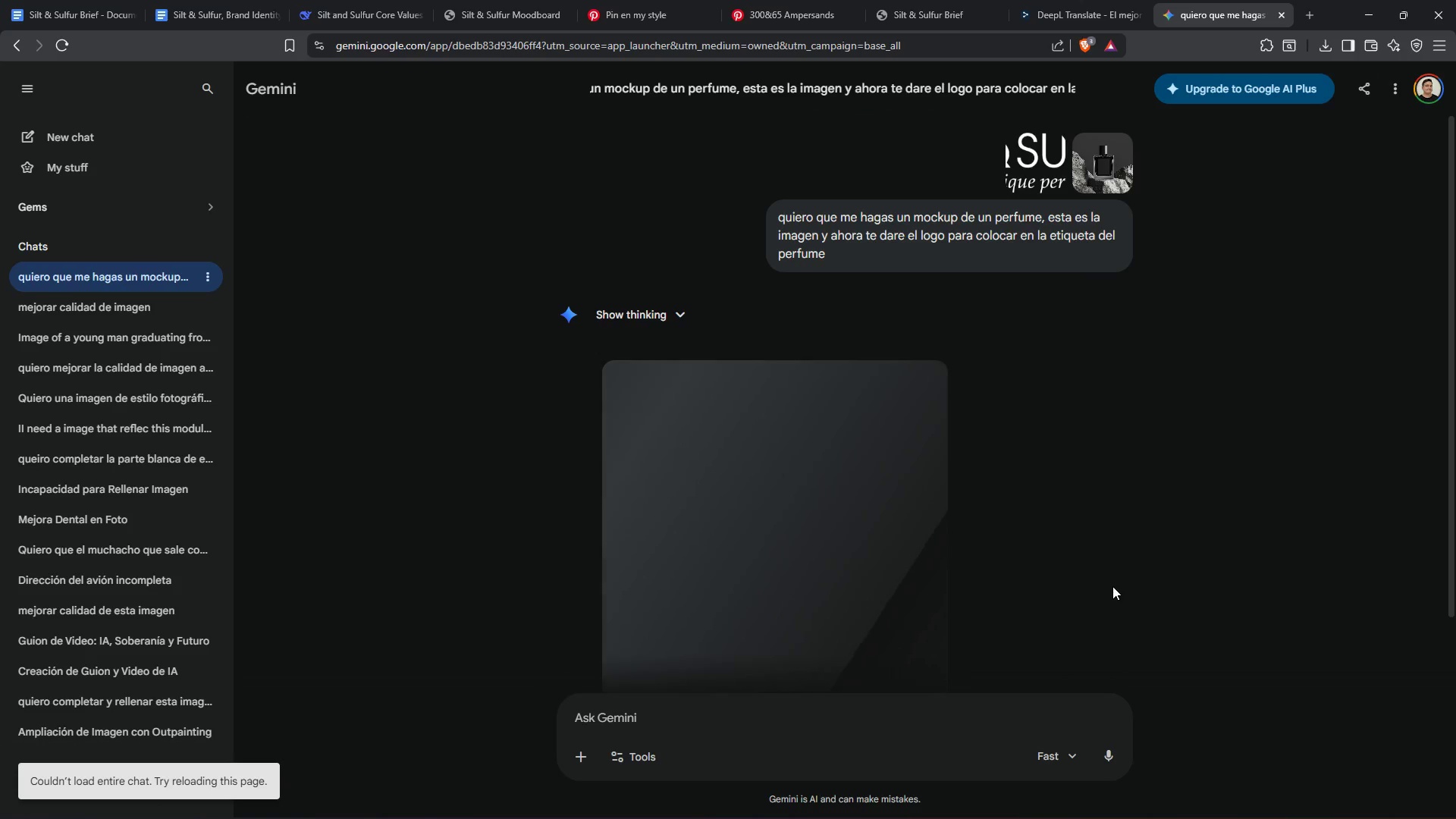 
scroll: coordinate [1080, 490], scroll_direction: down, amount: 2.0
 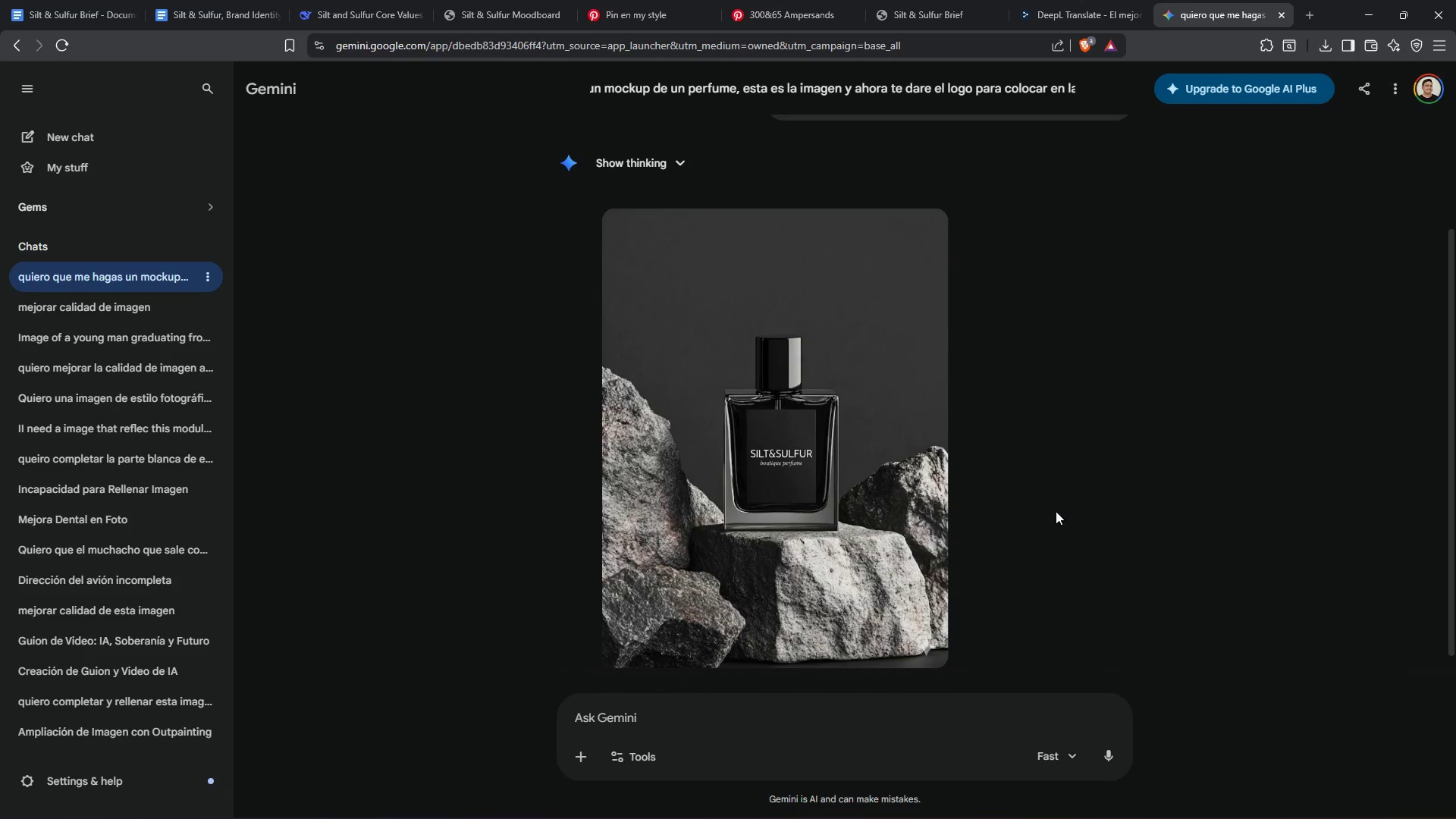 
scroll: coordinate [1050, 516], scroll_direction: up, amount: 3.0
 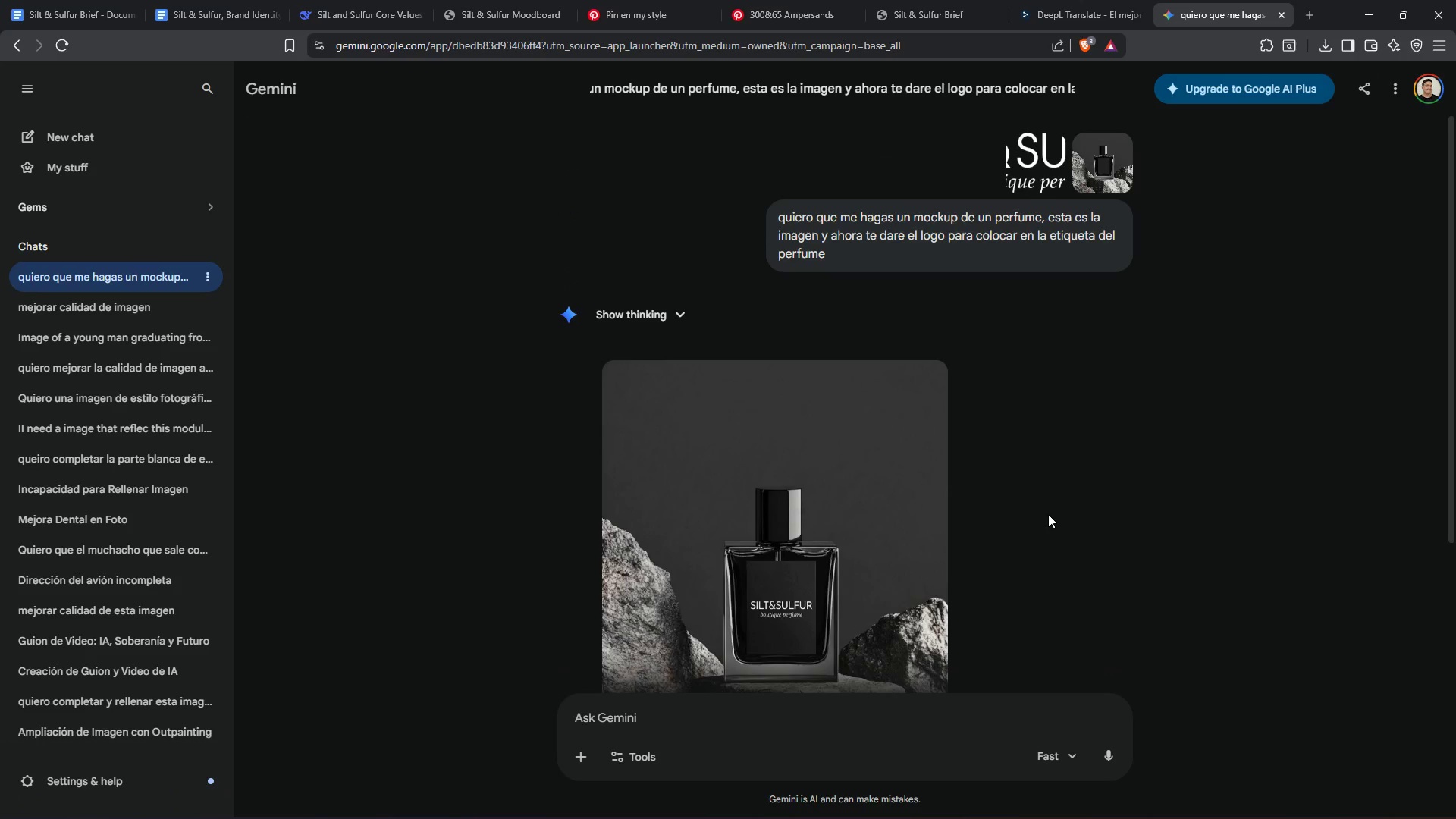 
scroll: coordinate [1048, 514], scroll_direction: down, amount: 4.0
 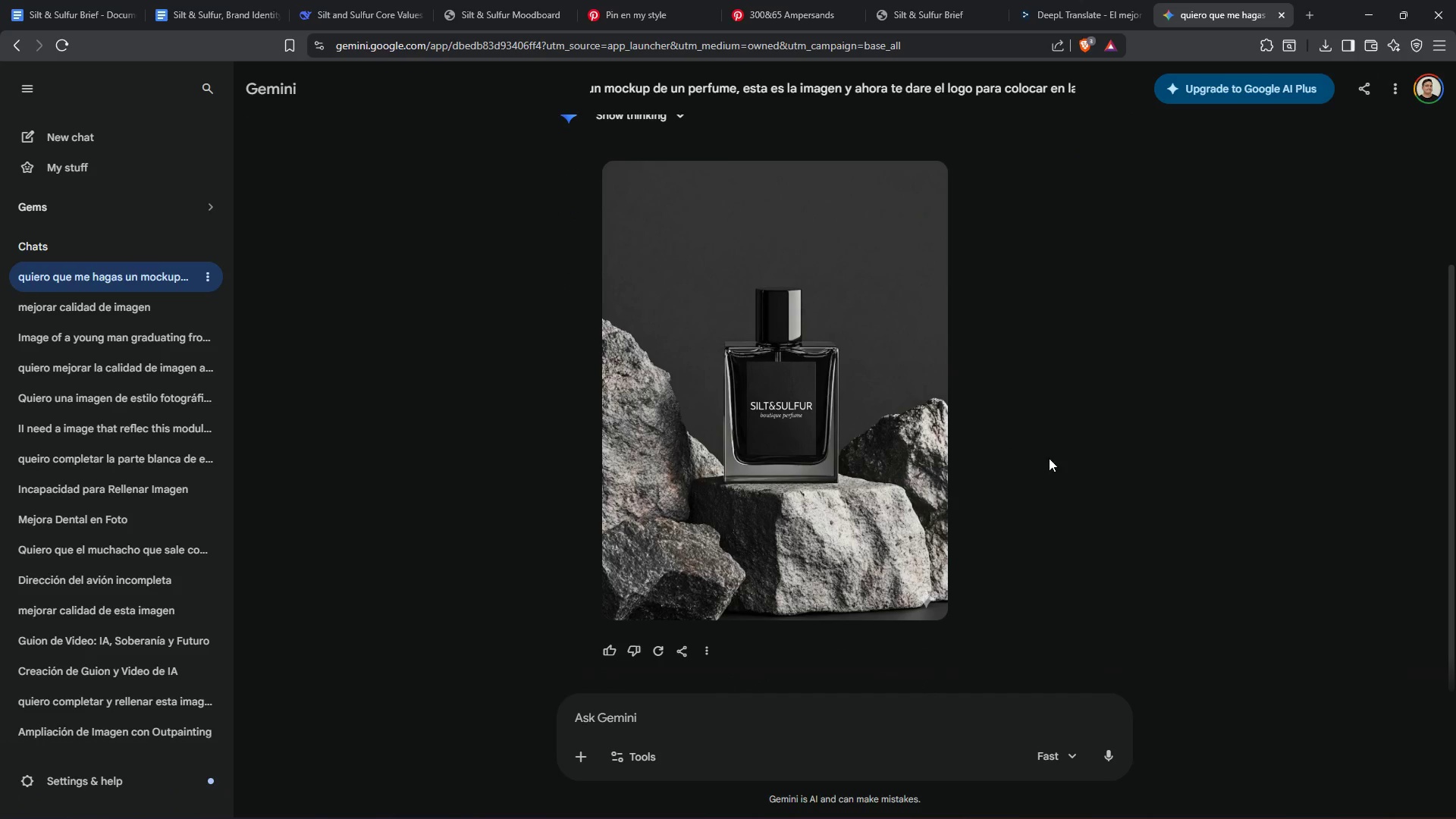 
scroll: coordinate [1065, 522], scroll_direction: up, amount: 4.0
 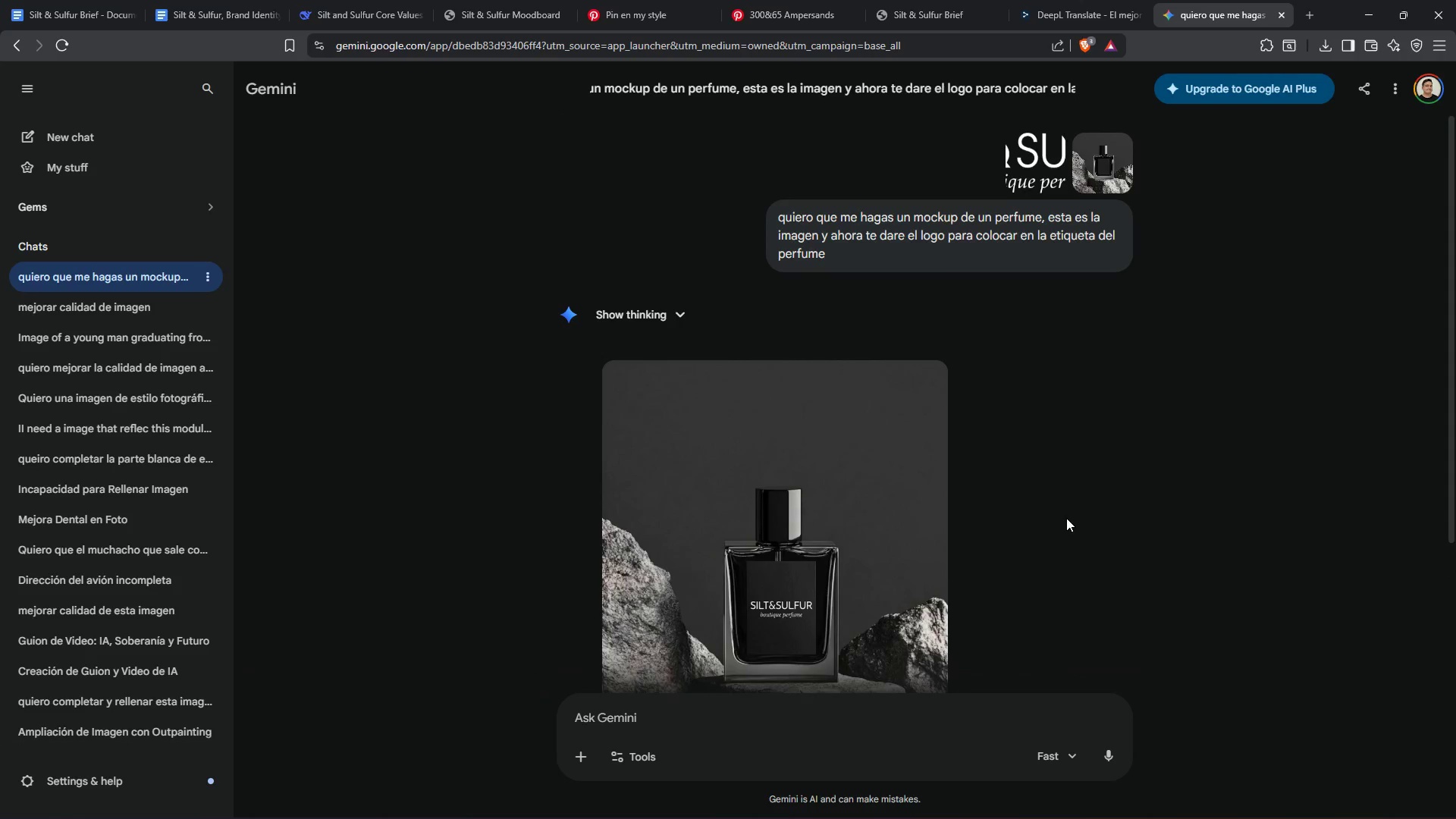 
scroll: coordinate [1066, 526], scroll_direction: down, amount: 5.0
 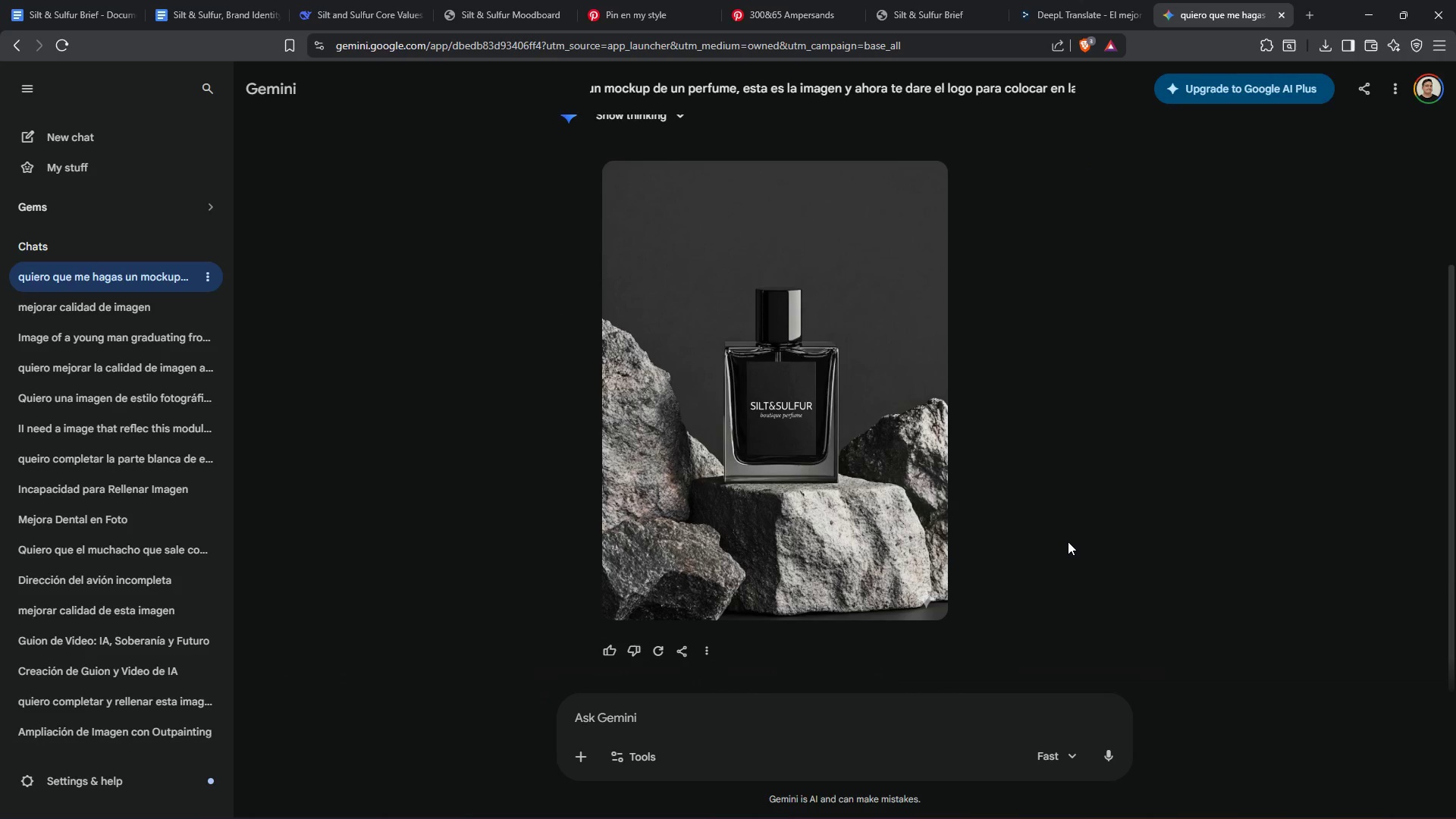 
scroll: coordinate [1068, 540], scroll_direction: up, amount: 6.0
 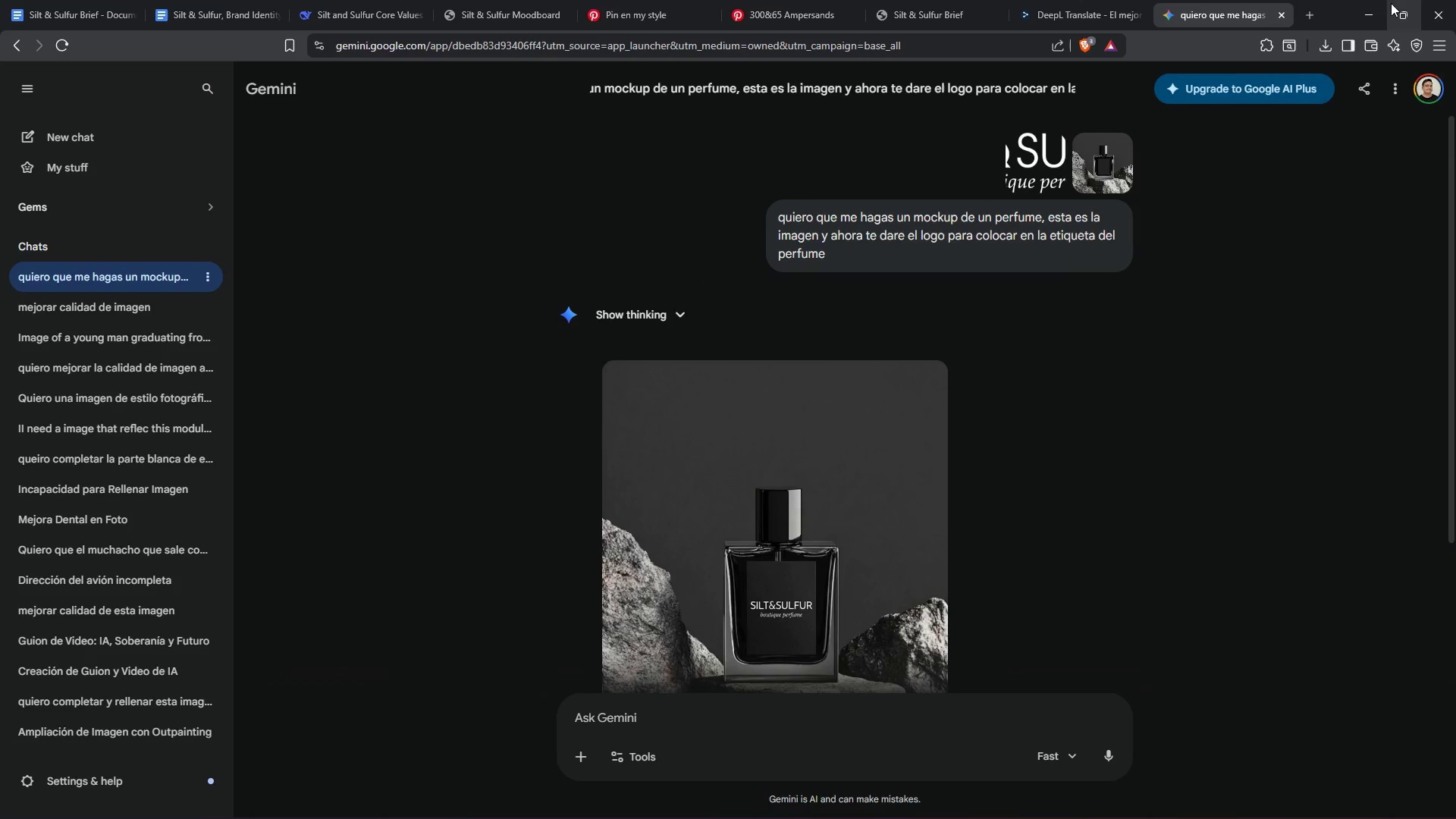 
left_click([1368, 13])
 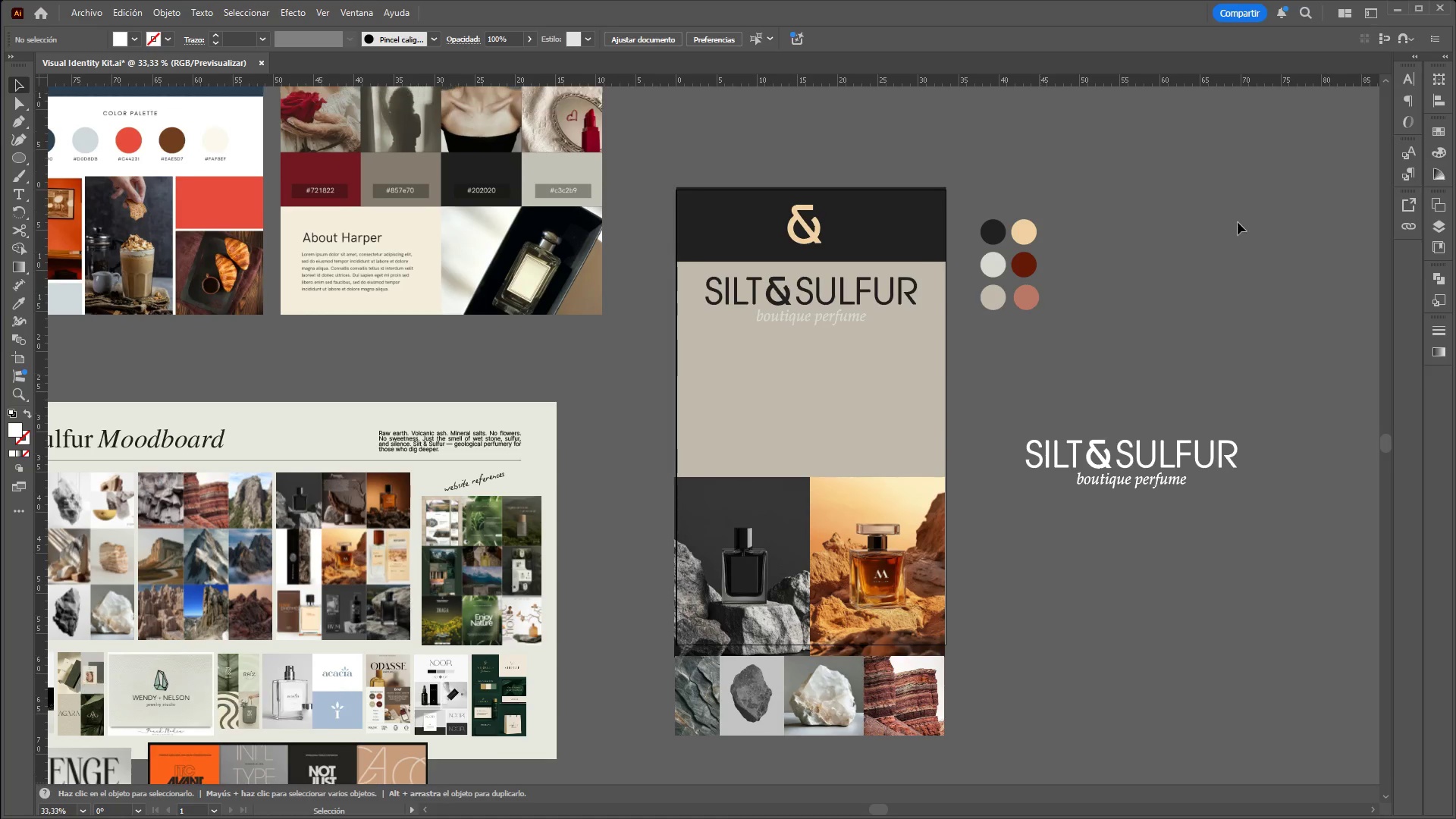 
scroll: coordinate [1313, 100], scroll_direction: up, amount: 1.0
 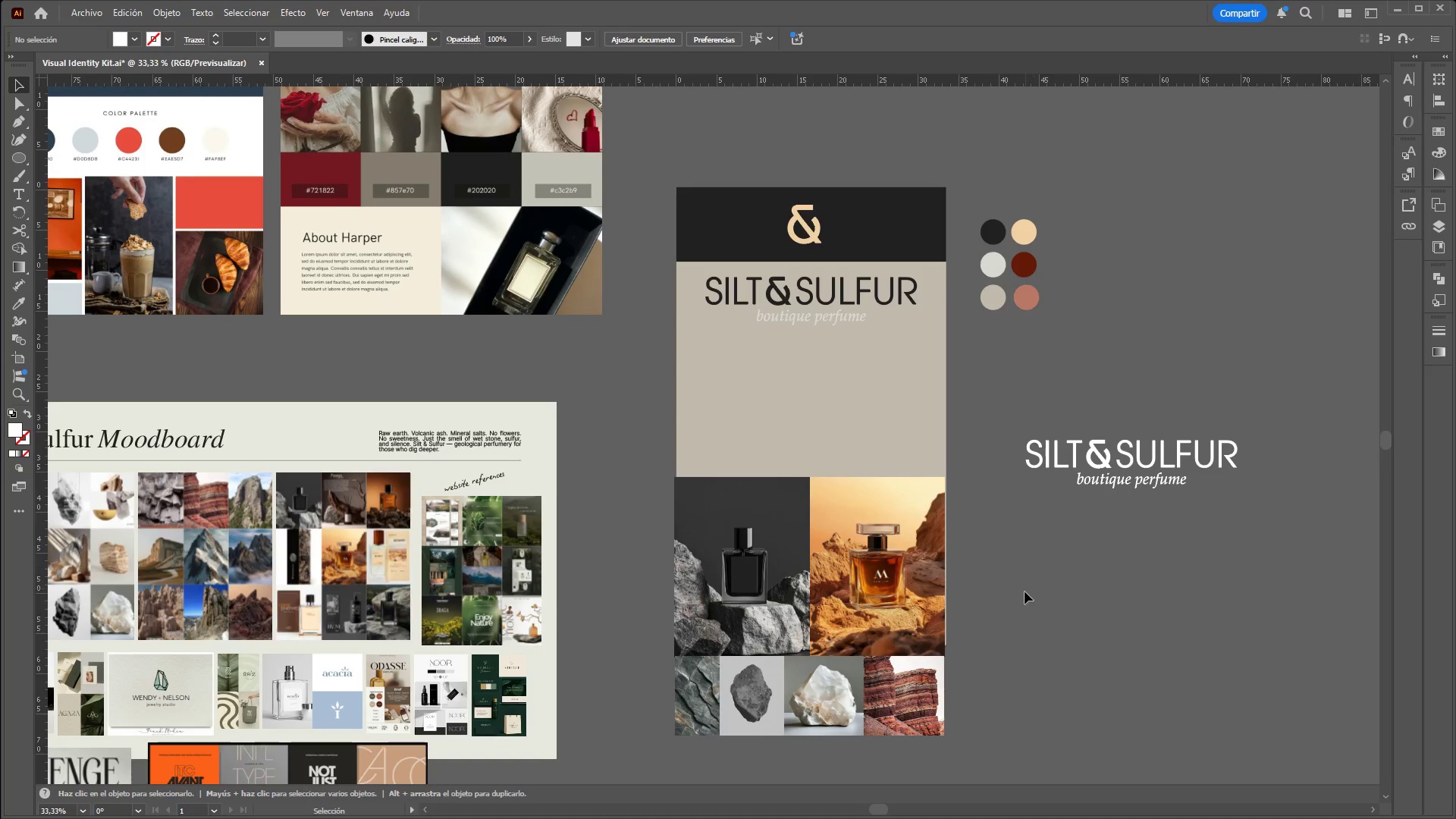 
hold_key(key=ControlLeft, duration=1.5)
hold_key(key=AltLeft, duration=6.22)
scroll: coordinate [1015, 642], scroll_direction: down, amount: 2.0
 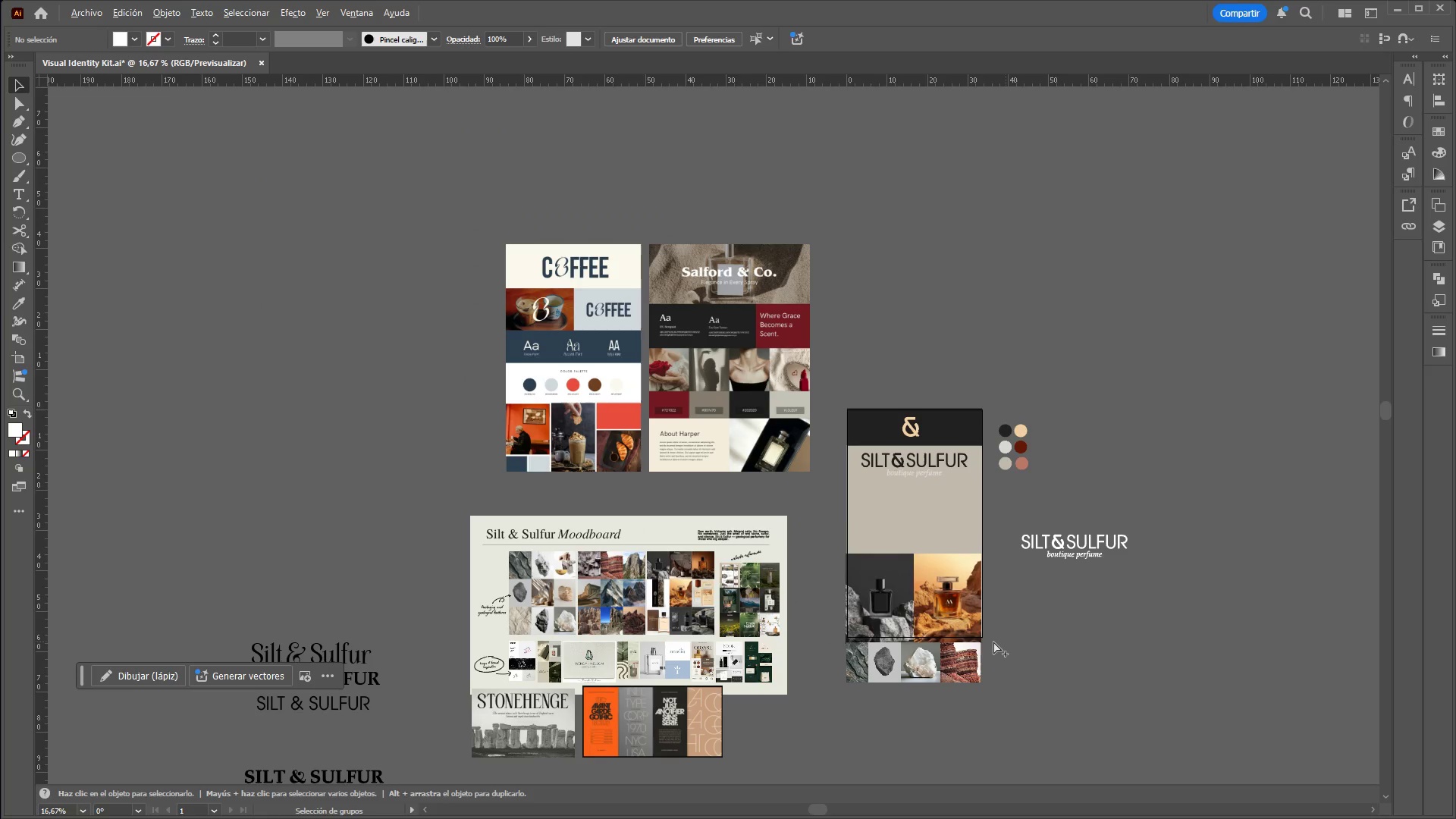 
hold_key(key=ControlLeft, duration=1.51)
scroll: coordinate [848, 596], scroll_direction: up, amount: 4.0
 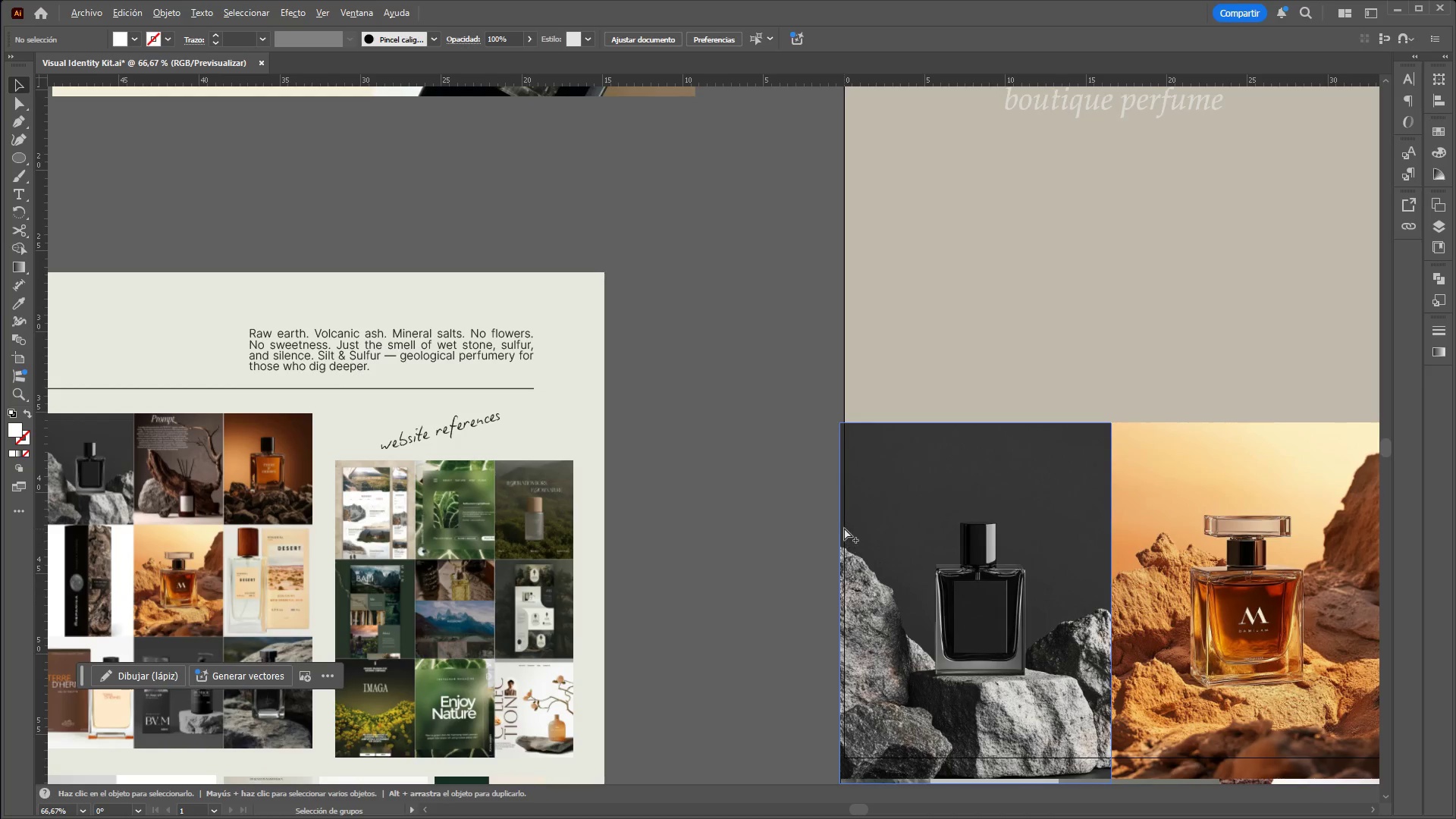 
hold_key(key=ControlLeft, duration=1.52)
scroll: coordinate [843, 528], scroll_direction: down, amount: 4.0
 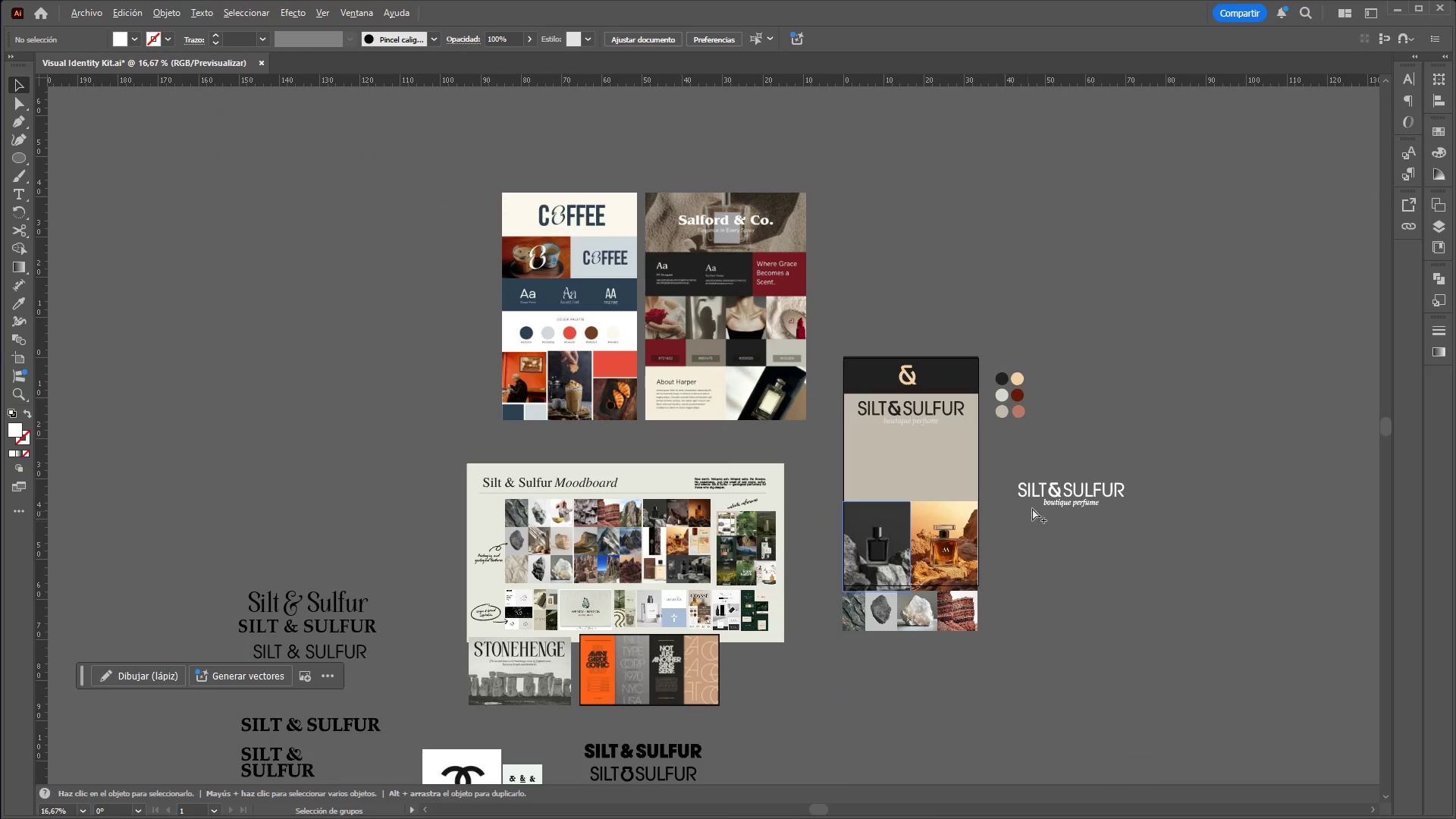 
hold_key(key=ControlLeft, duration=1.5)
 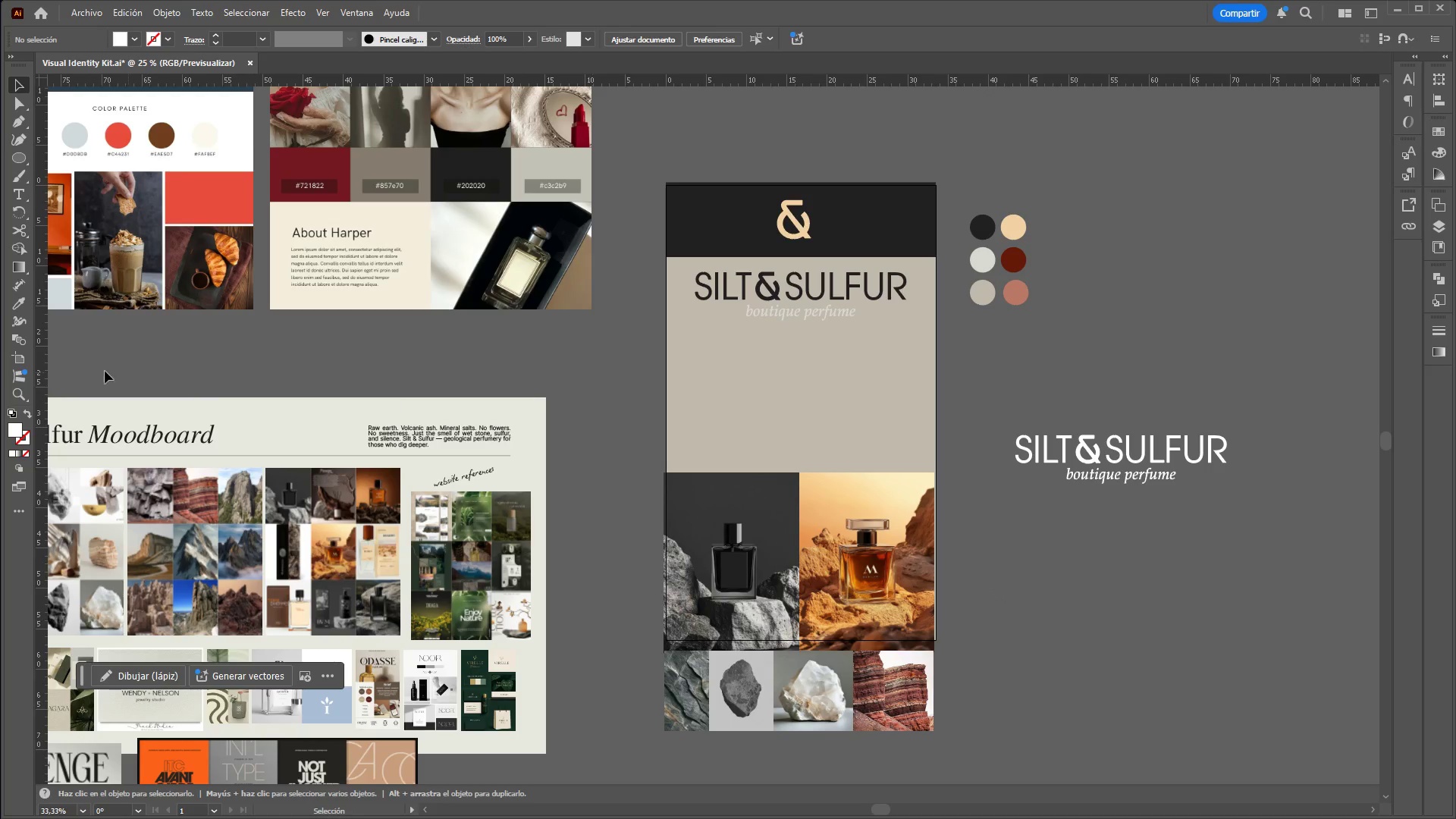 
scroll: coordinate [989, 587], scroll_direction: up, amount: 2.0
 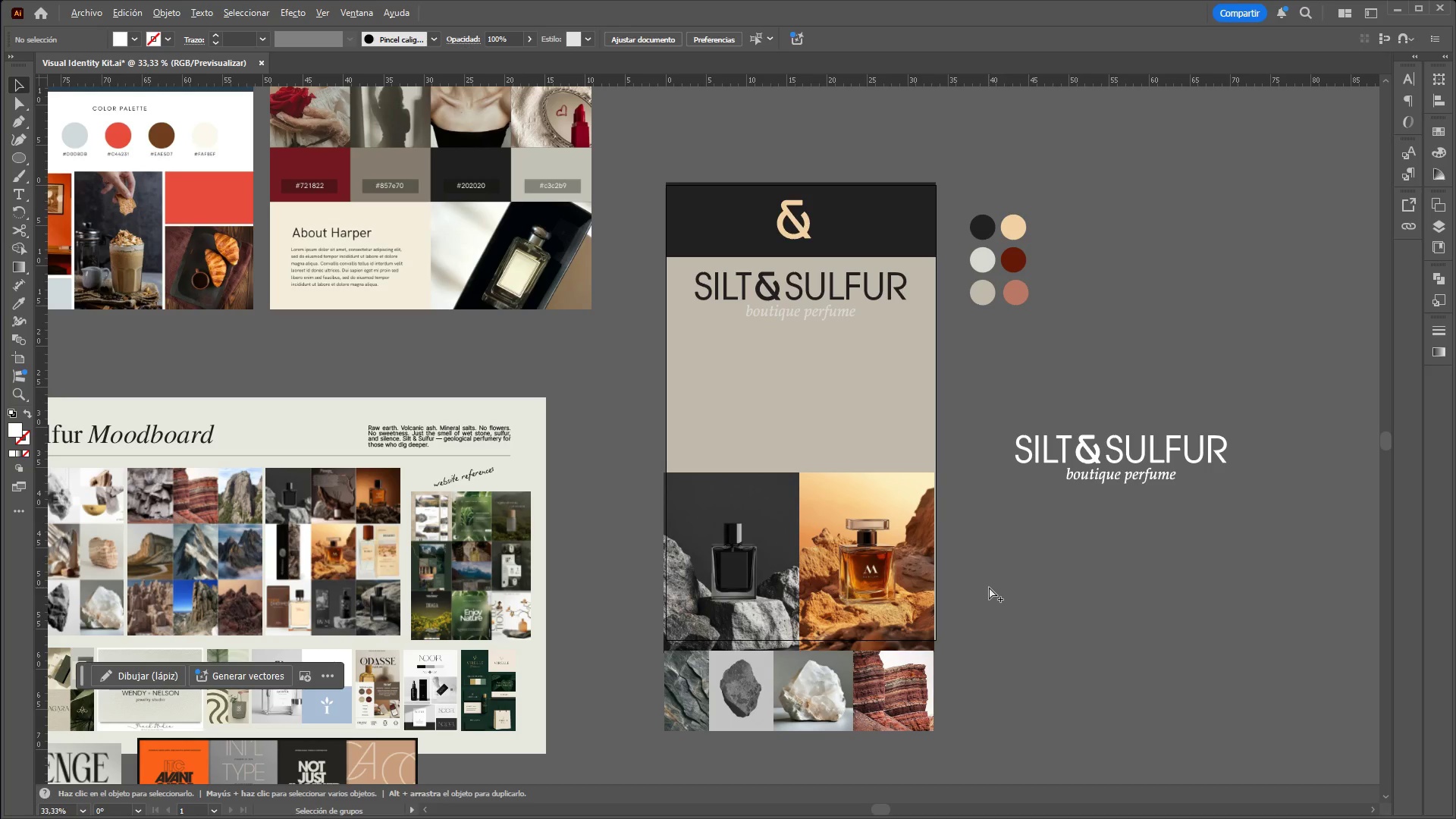 
scroll: coordinate [989, 587], scroll_direction: down, amount: 1.0
 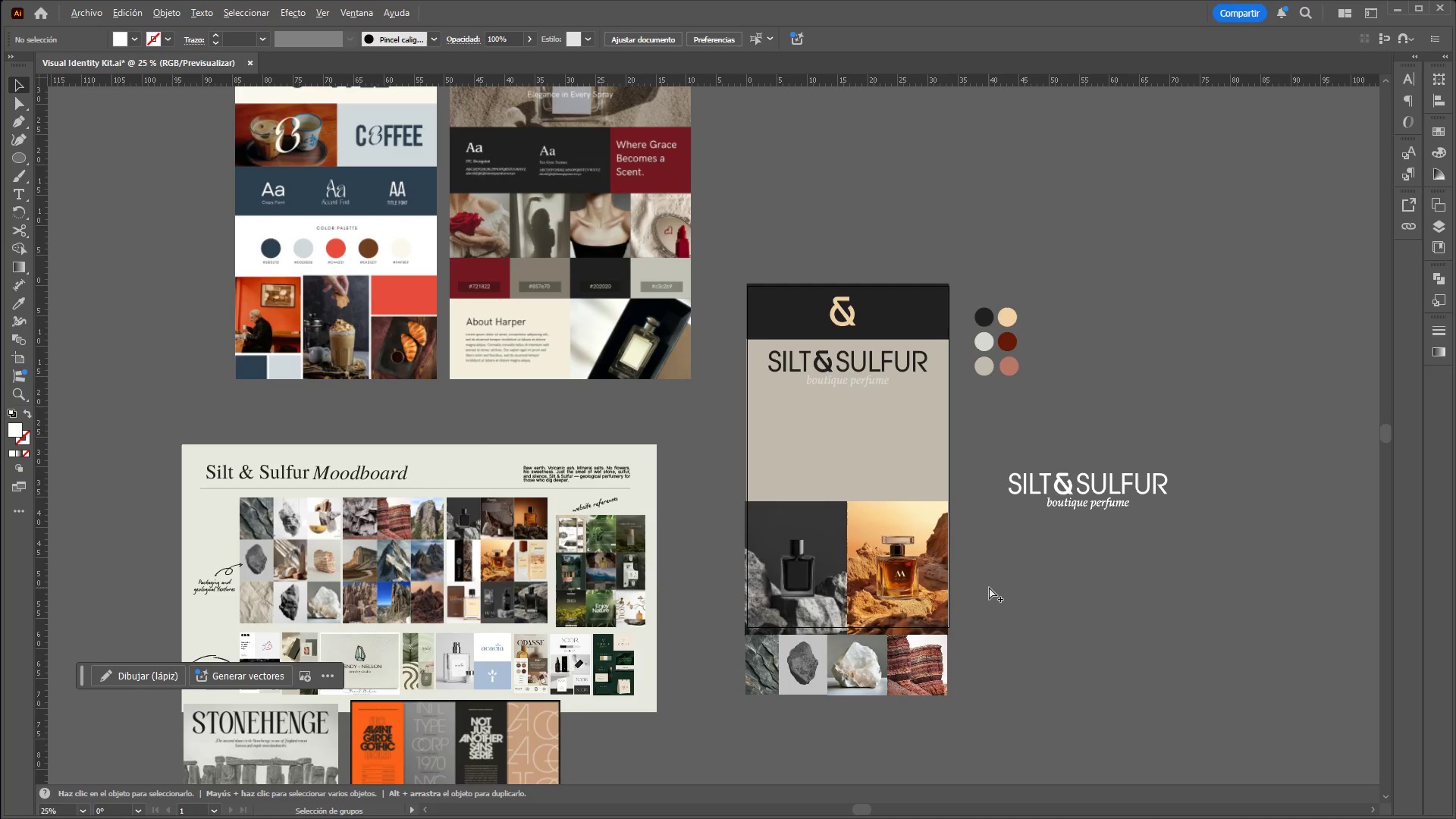 
key(Alt+Control+ControlLeft)
 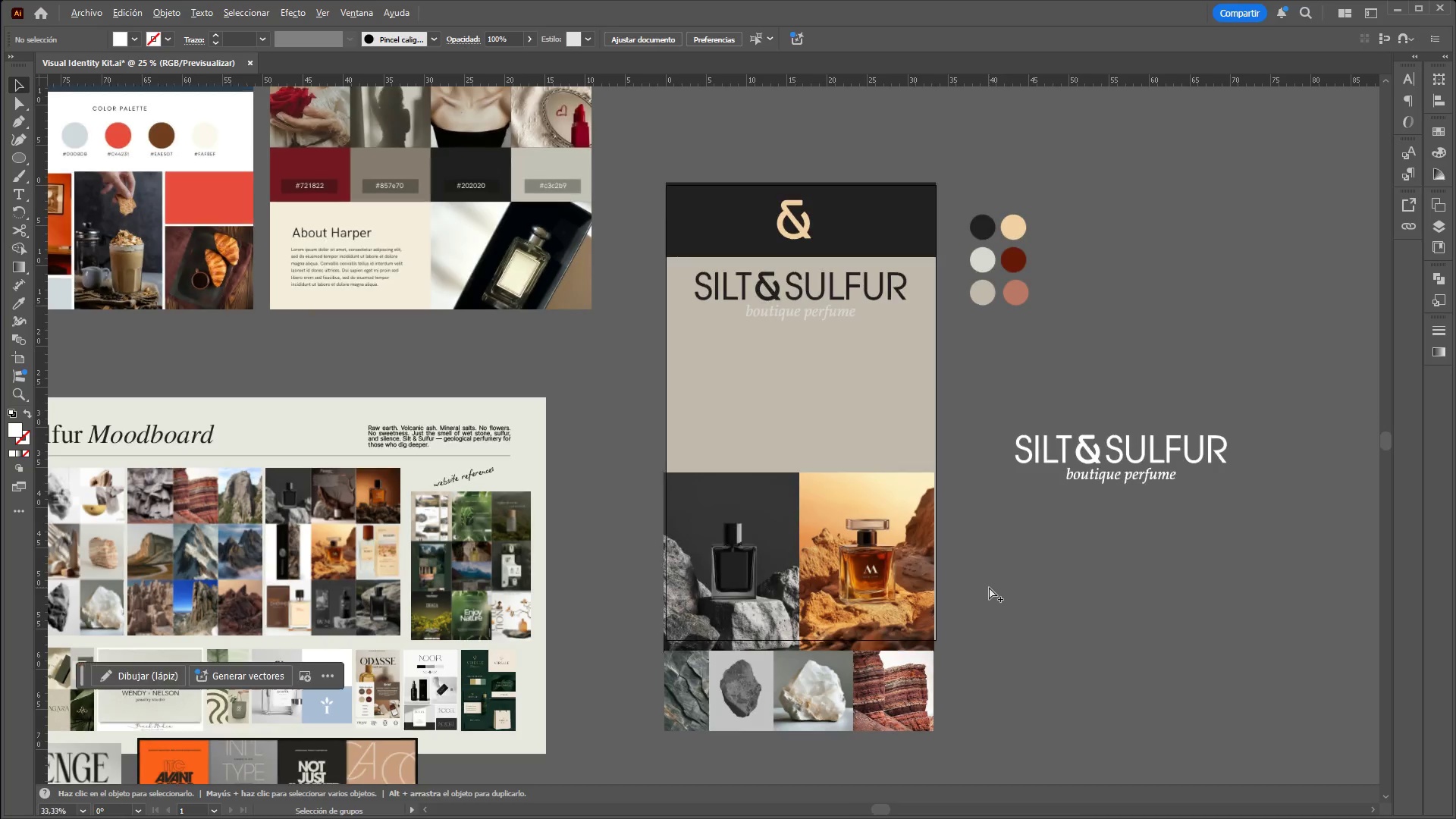 
key(Alt+Control+ControlLeft)
 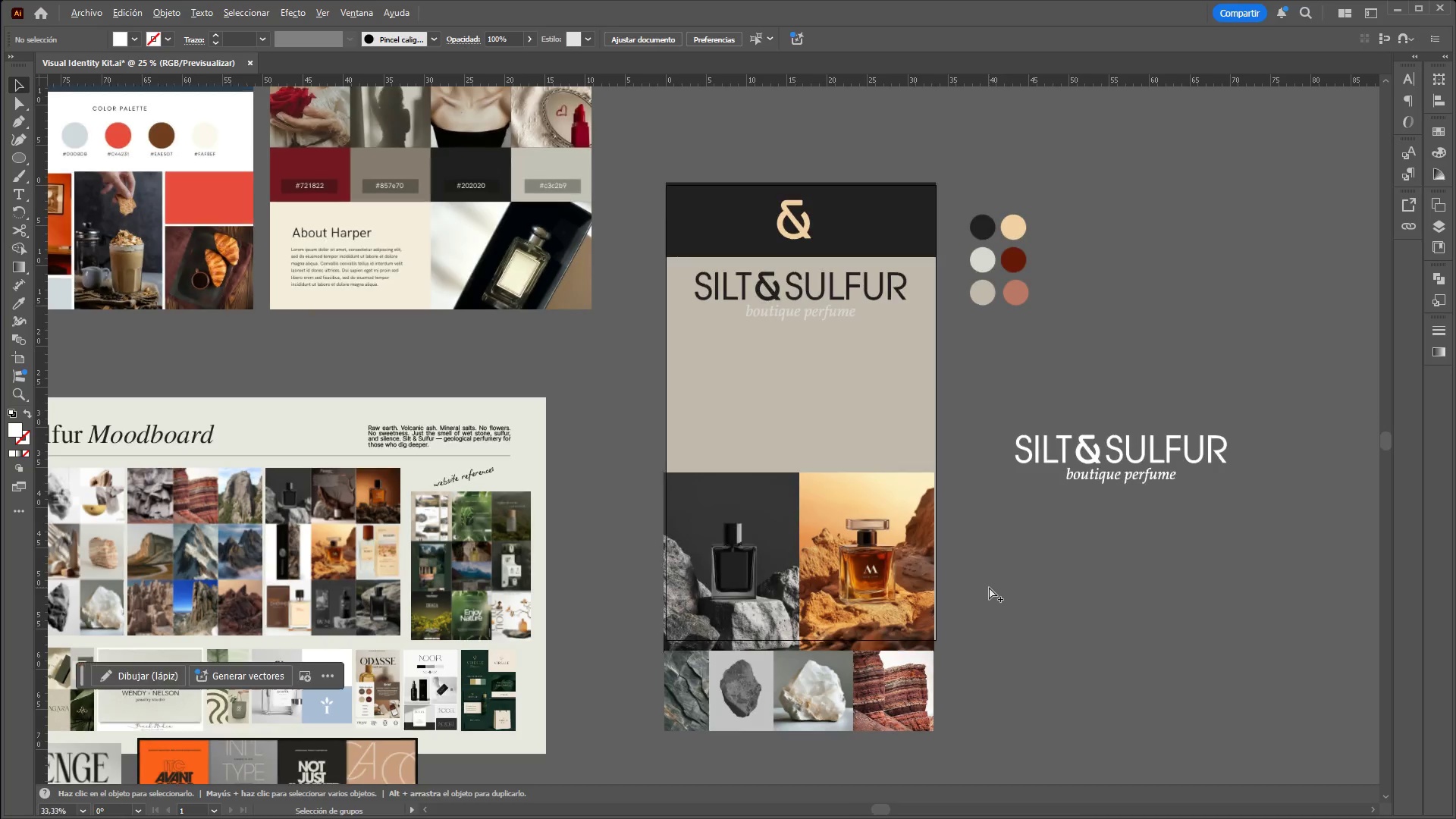 
key(Alt+Control+ControlLeft)
 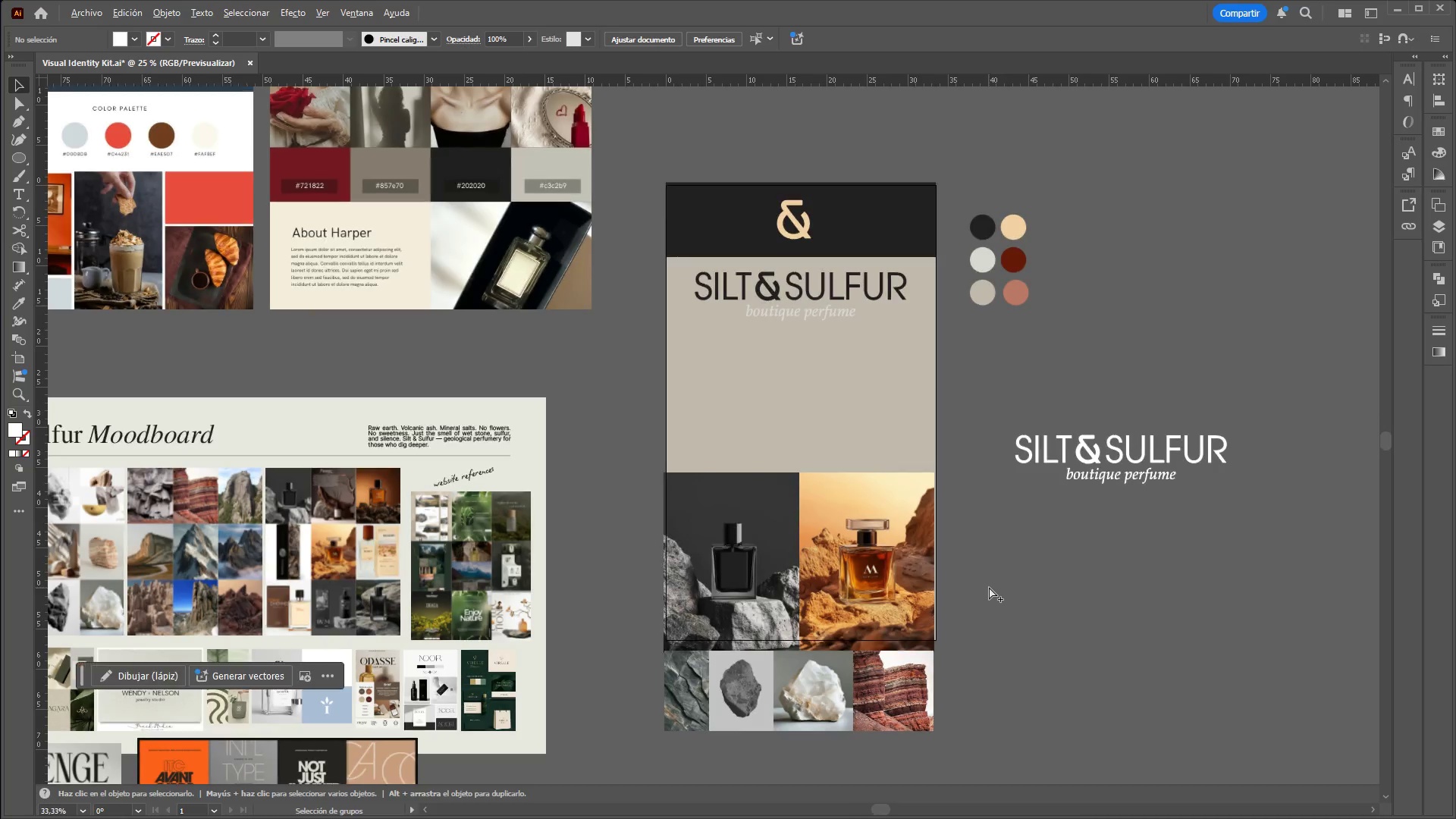 
key(Alt+Control+ControlLeft)
 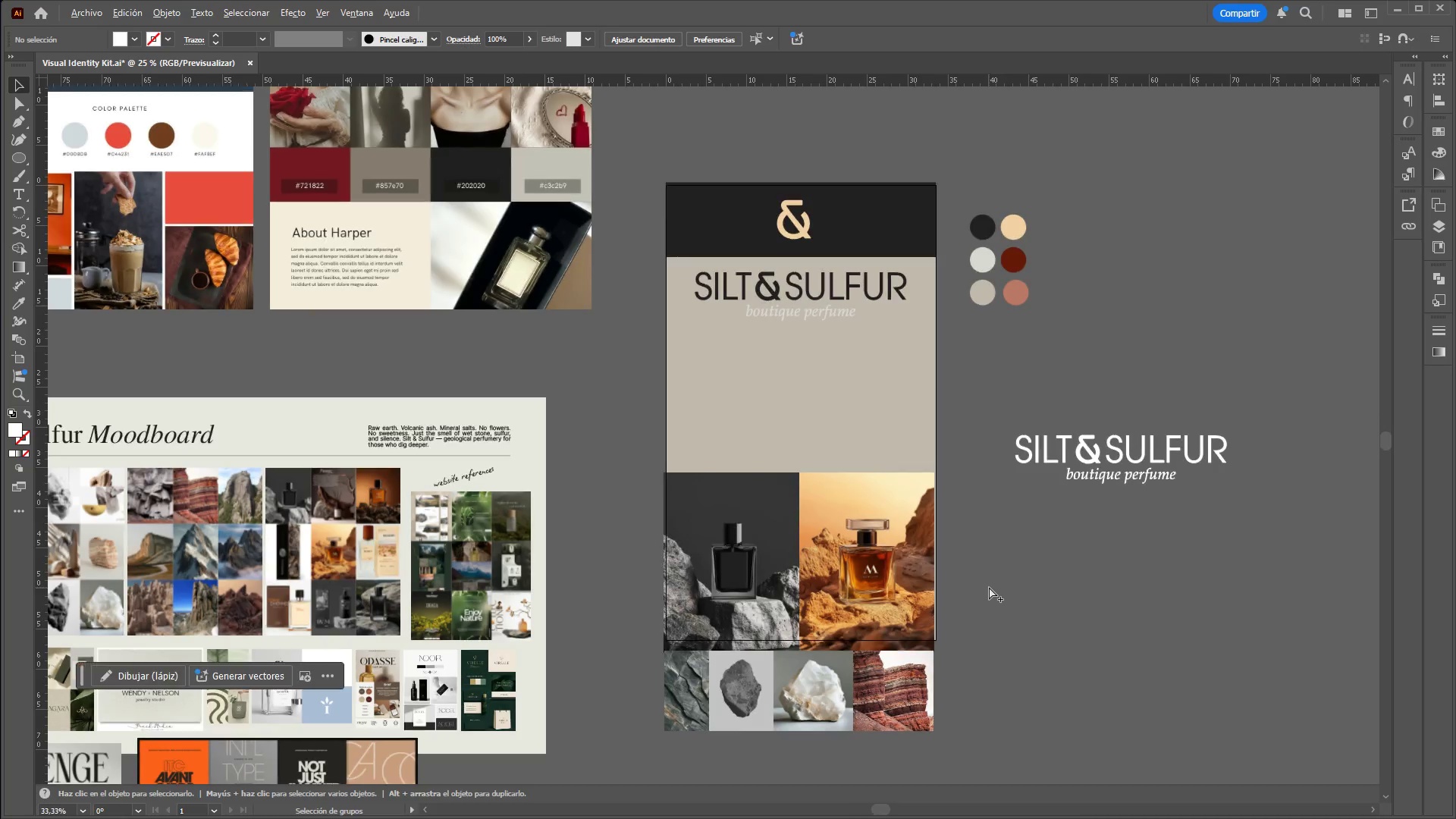 
key(Alt+Control+ControlLeft)
 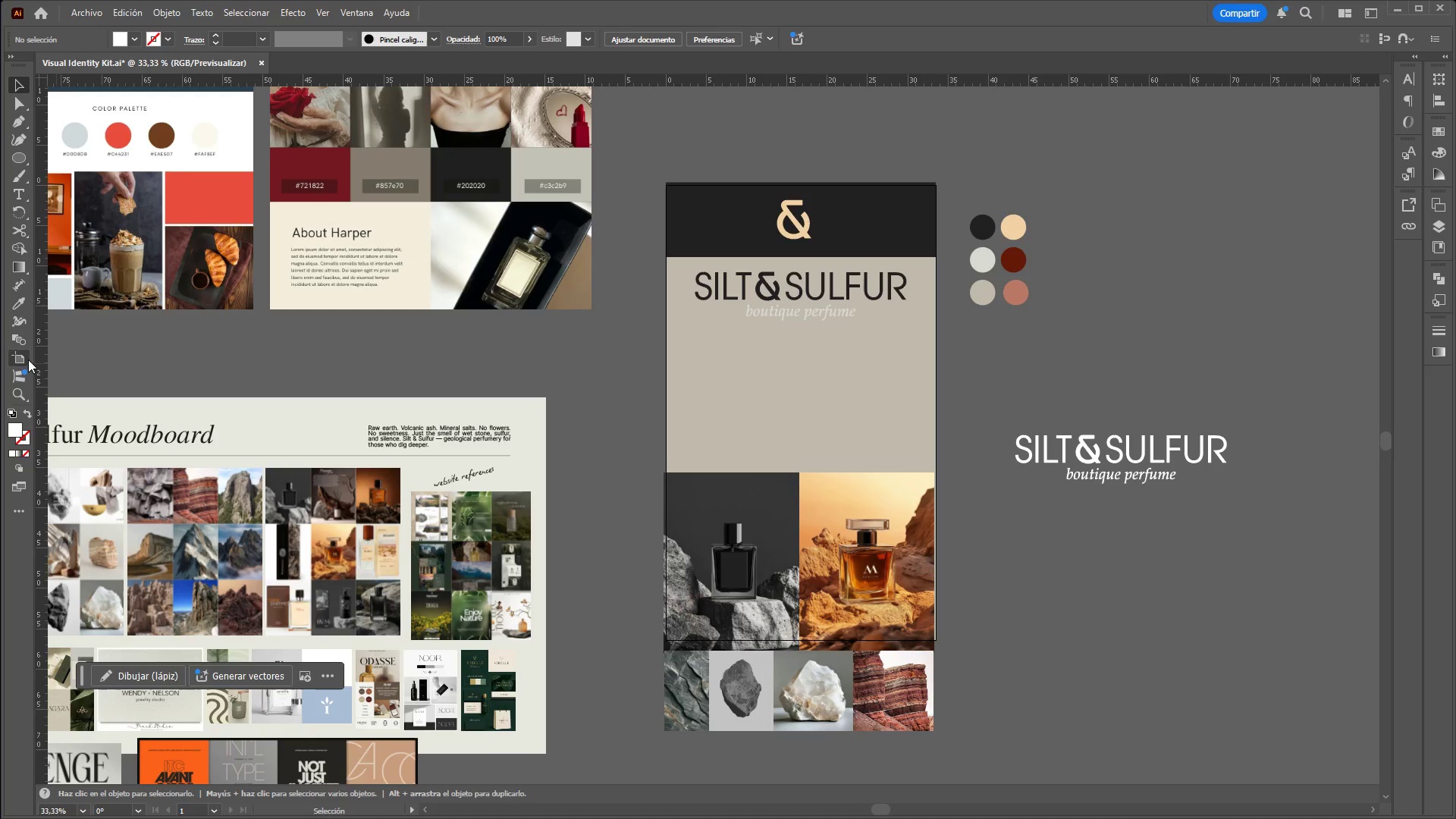 
scroll: coordinate [989, 587], scroll_direction: up, amount: 1.0
 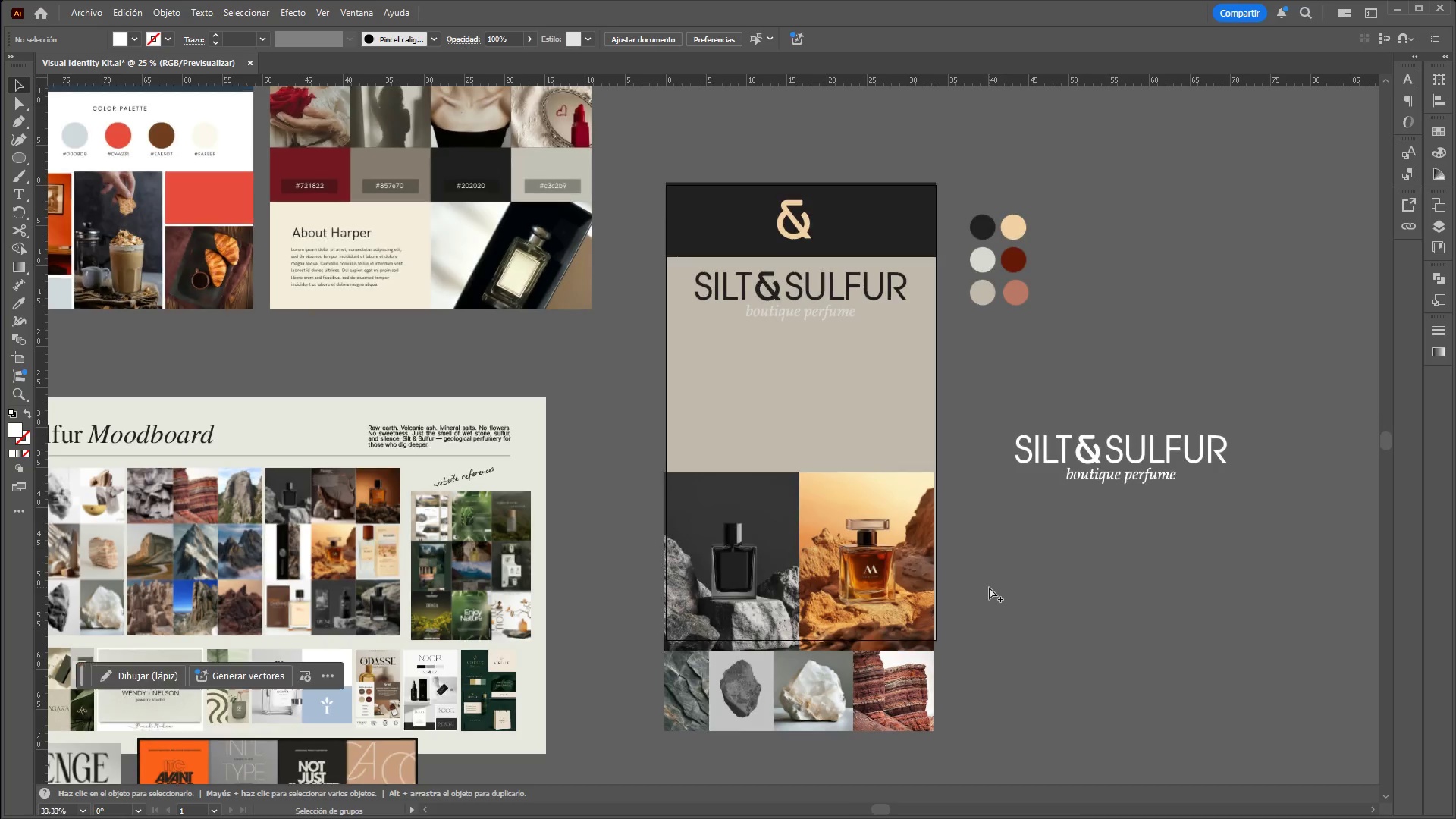 
left_click([25, 359])
 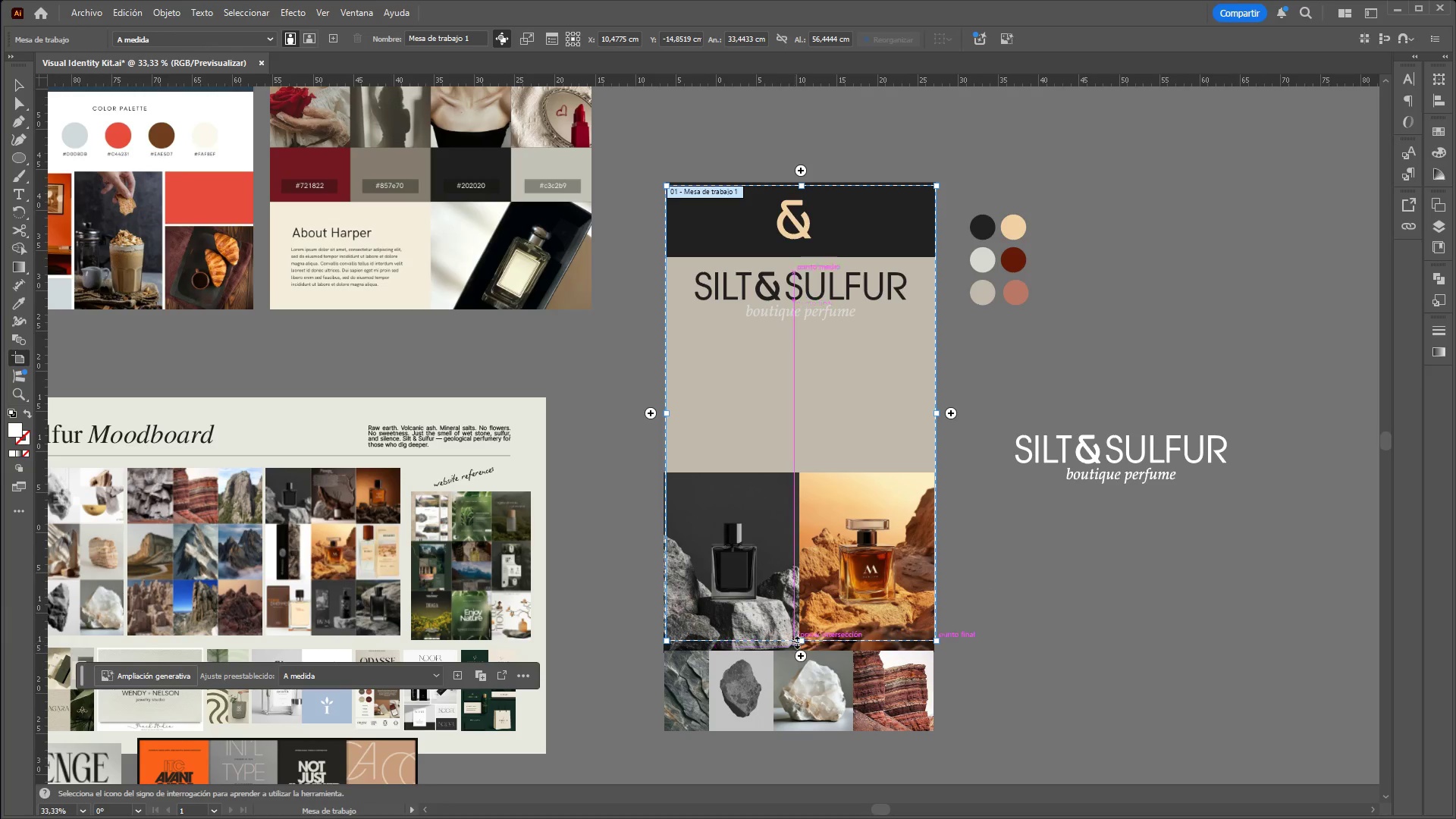 
left_click_drag(start_coordinate=[797, 639], to_coordinate=[808, 774])
 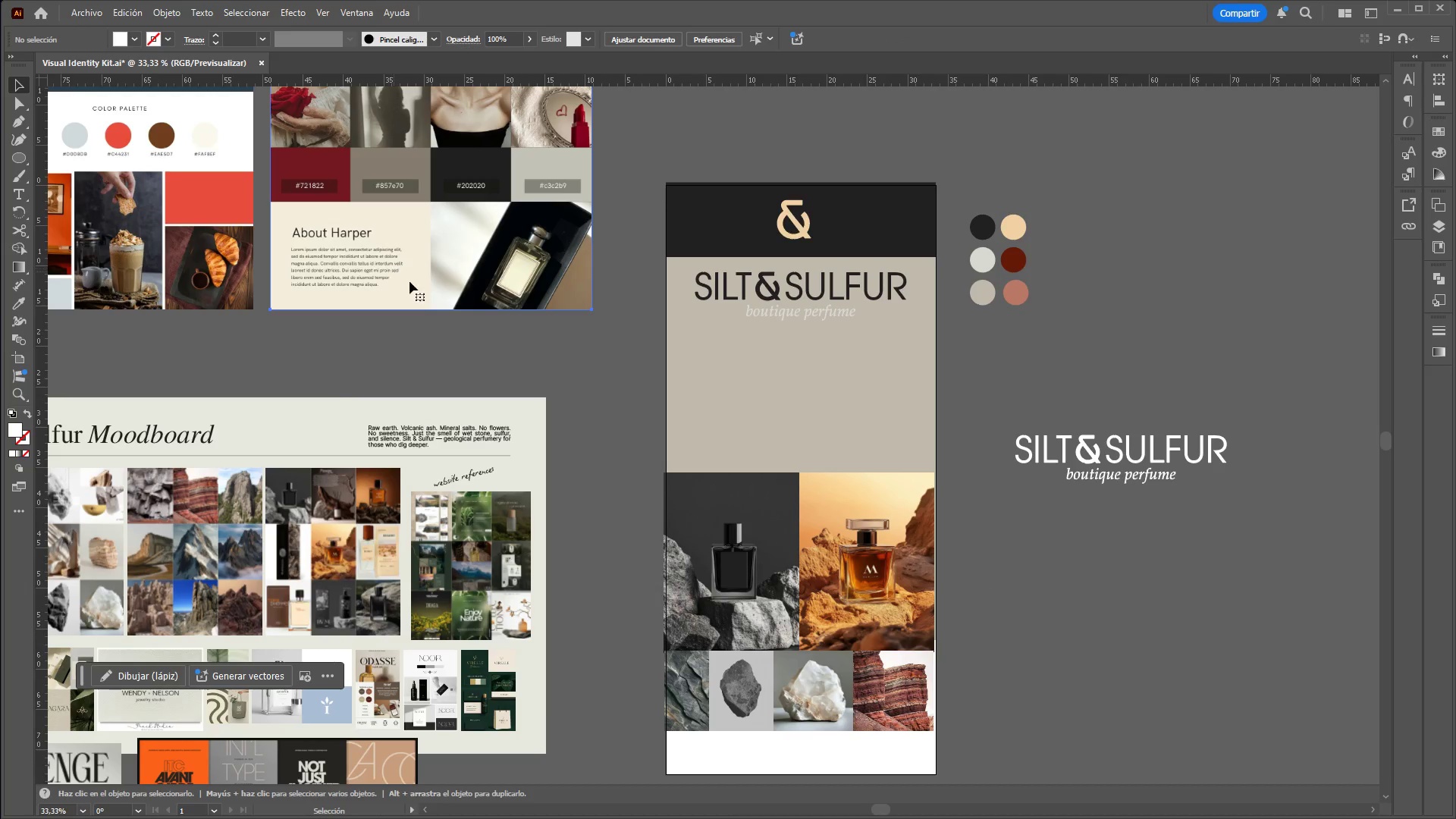 
left_click_drag(start_coordinate=[856, 500], to_coordinate=[858, 544])
 